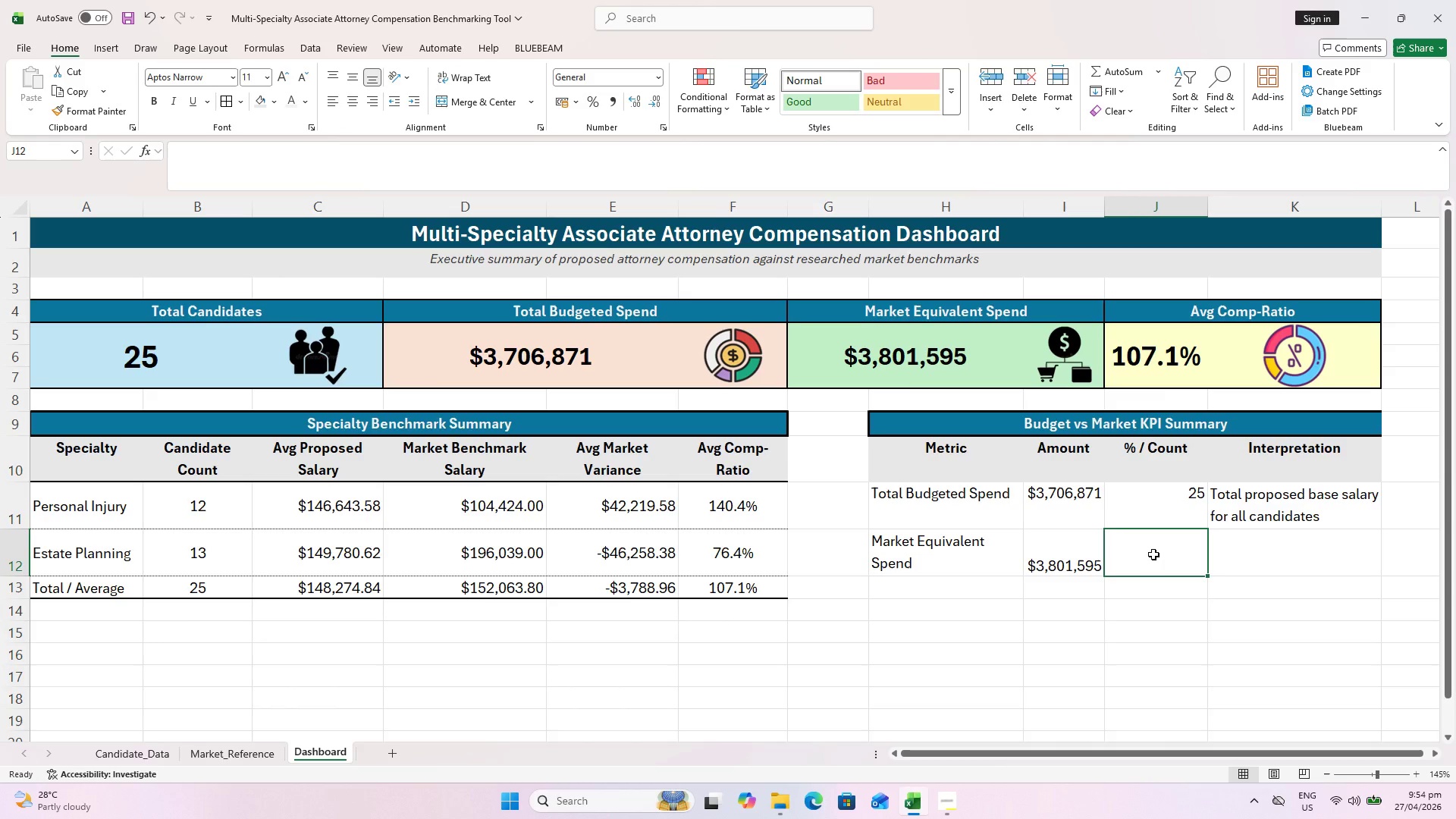 
key(Control+S)
 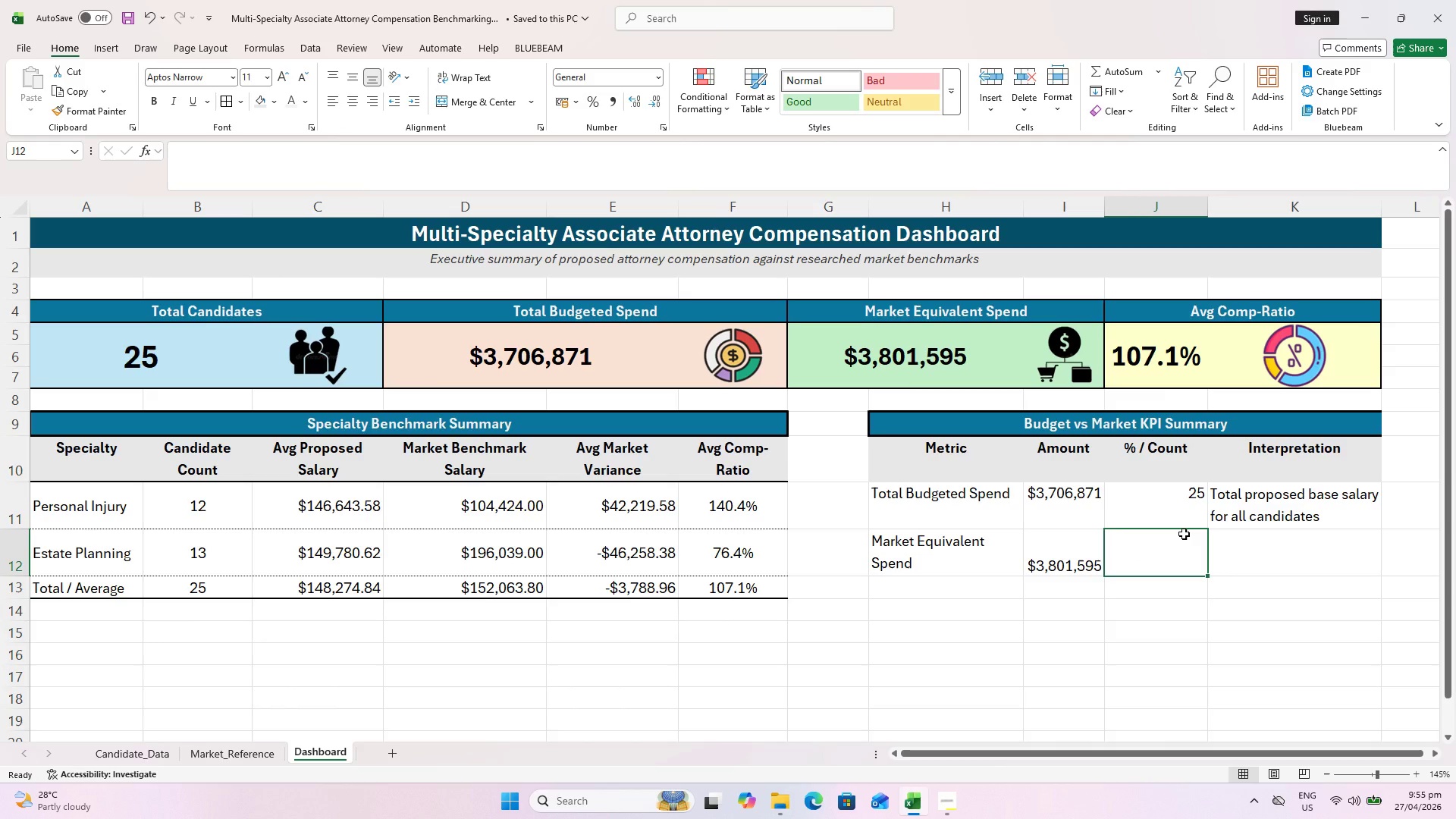 
key(Equal)
 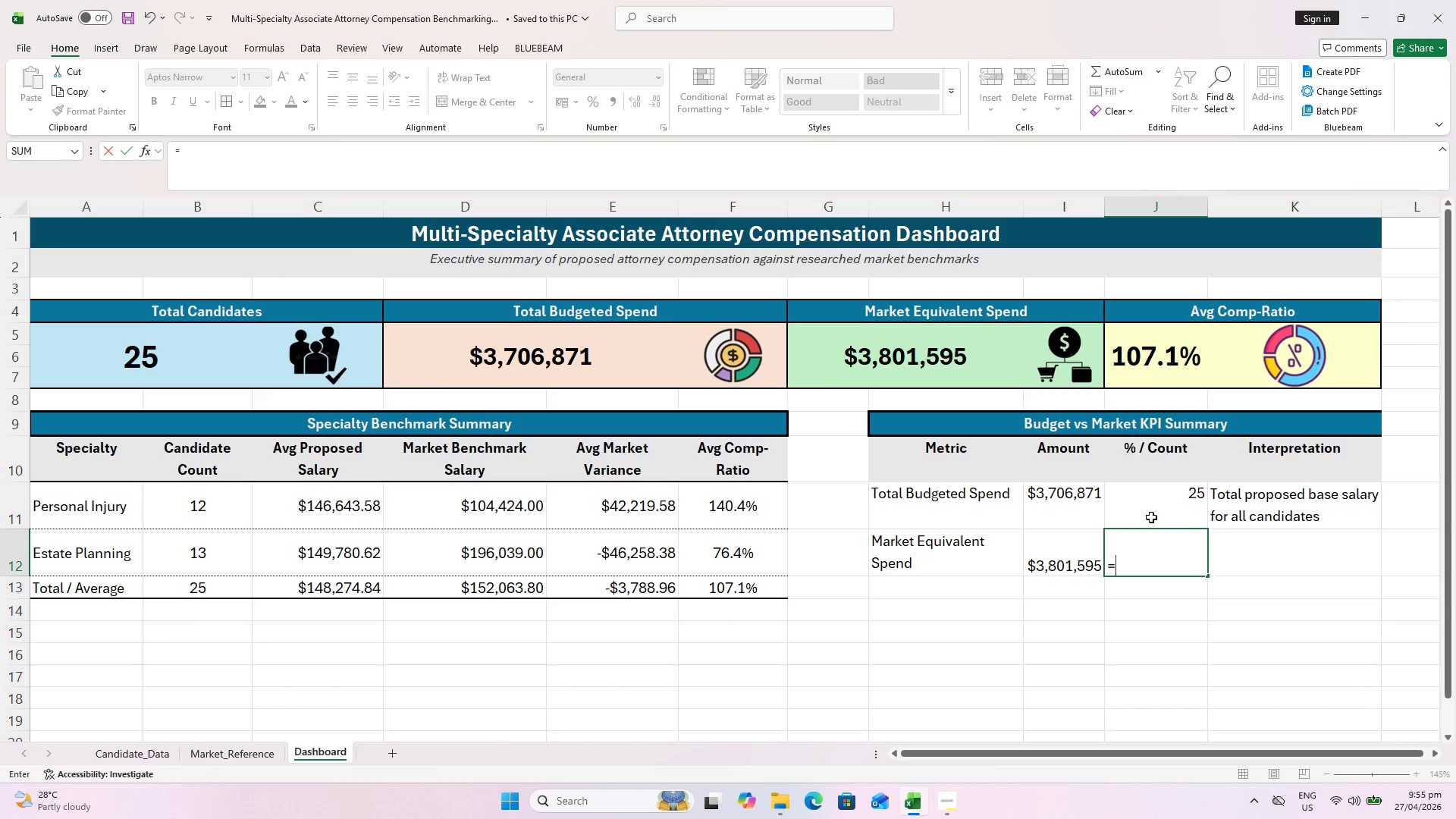 
wait(7.41)
 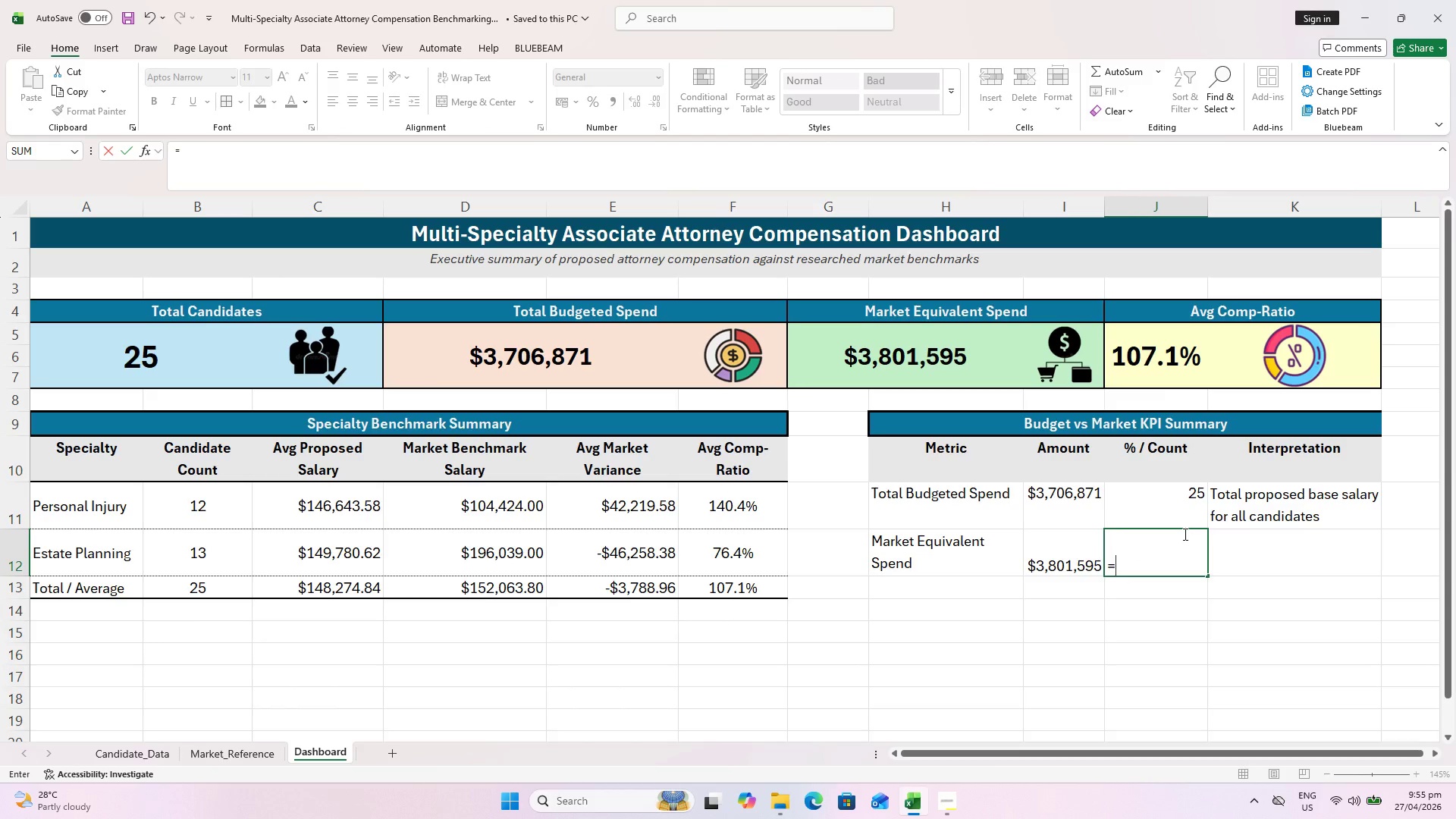 
left_click([1065, 544])
 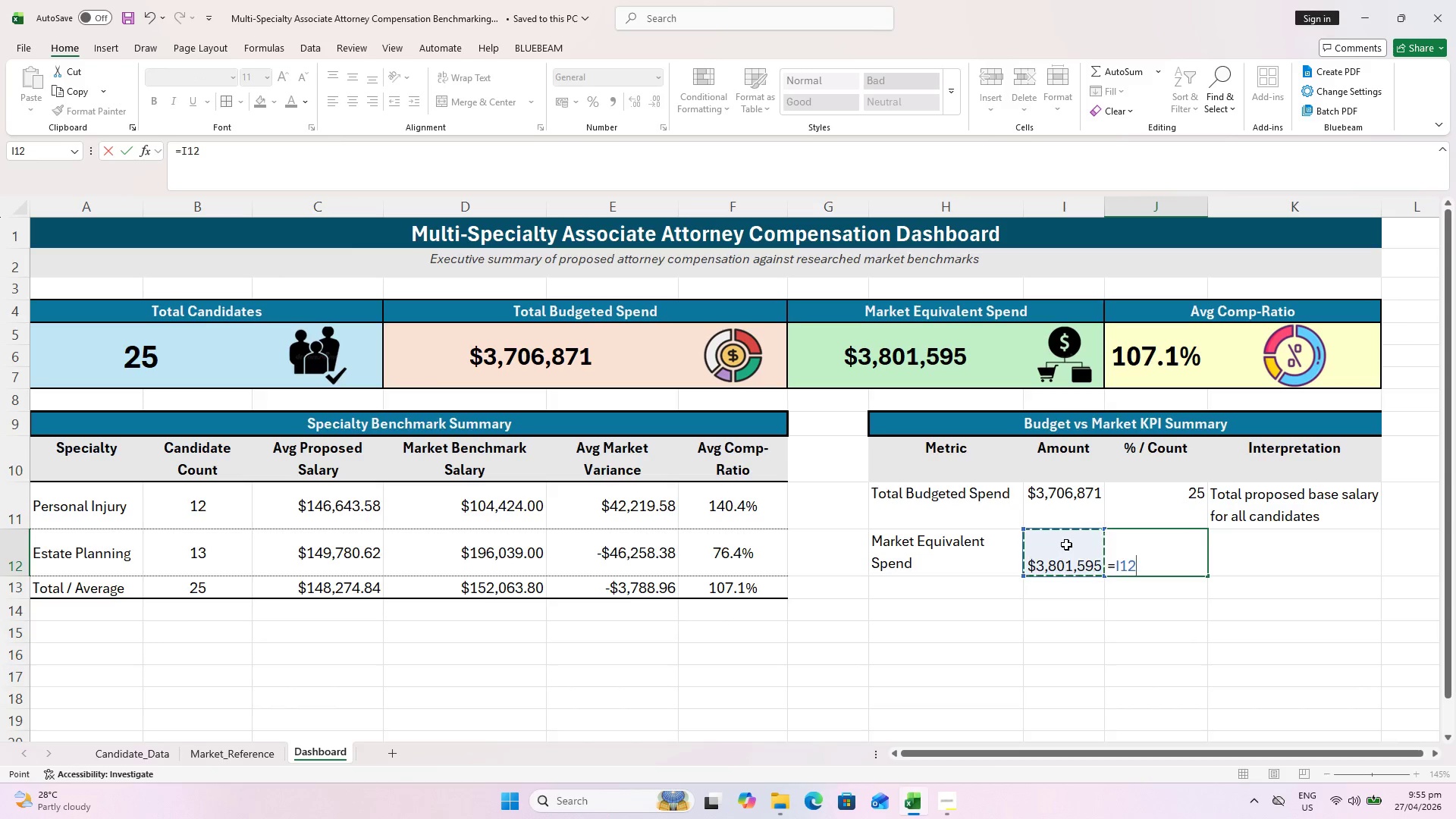 
key(Slash)
 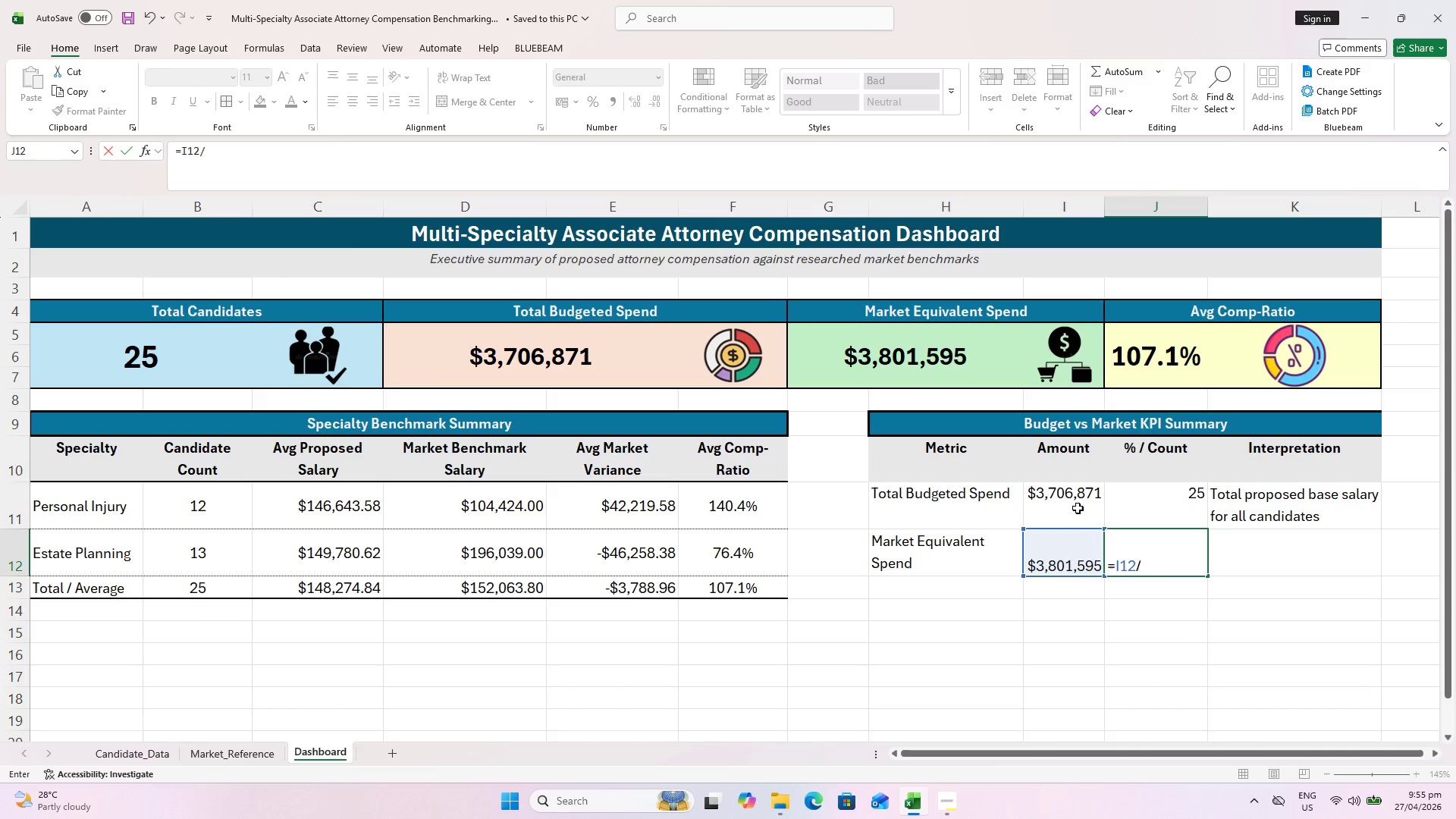 
left_click([1078, 508])
 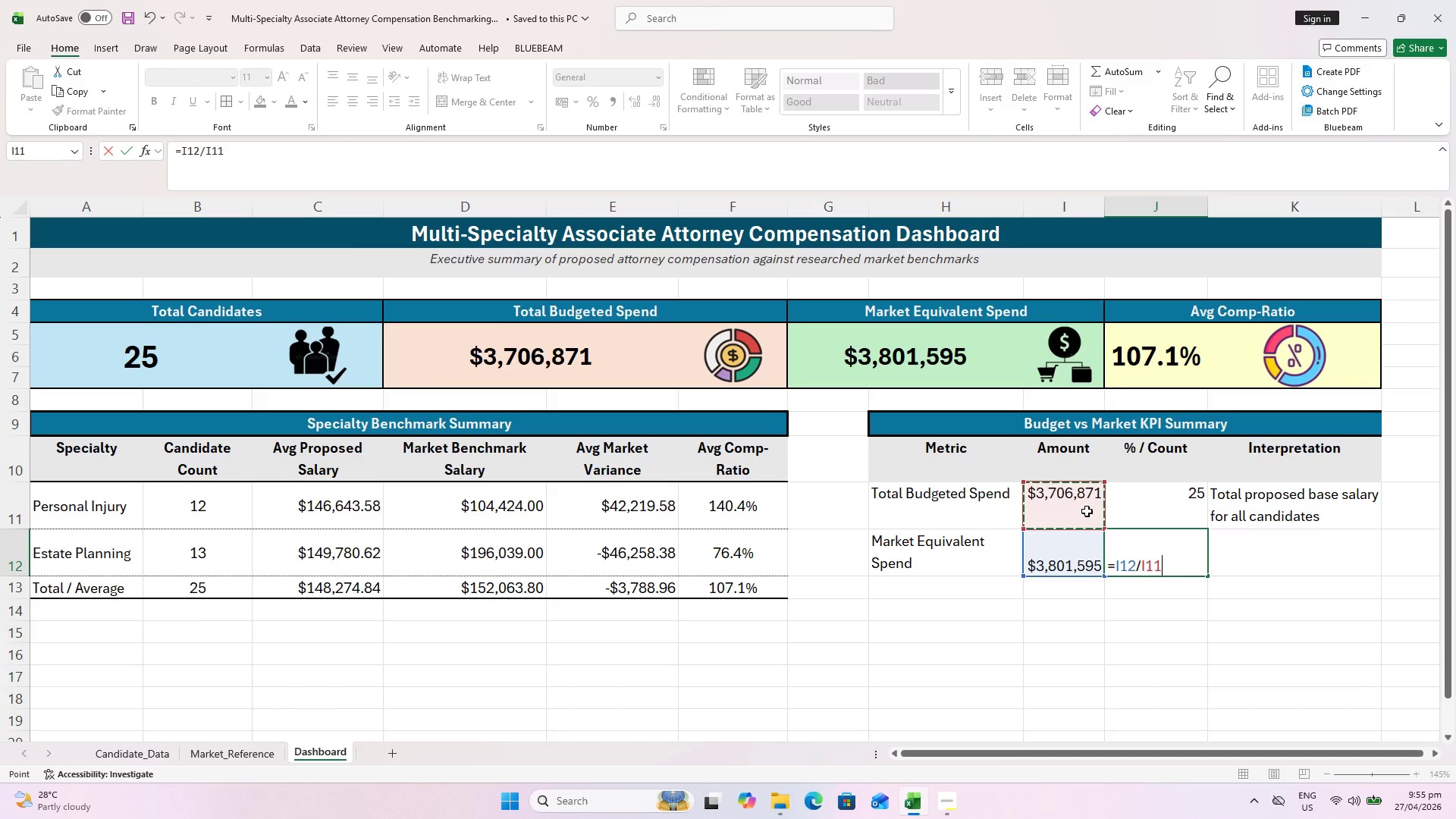 
key(Enter)
 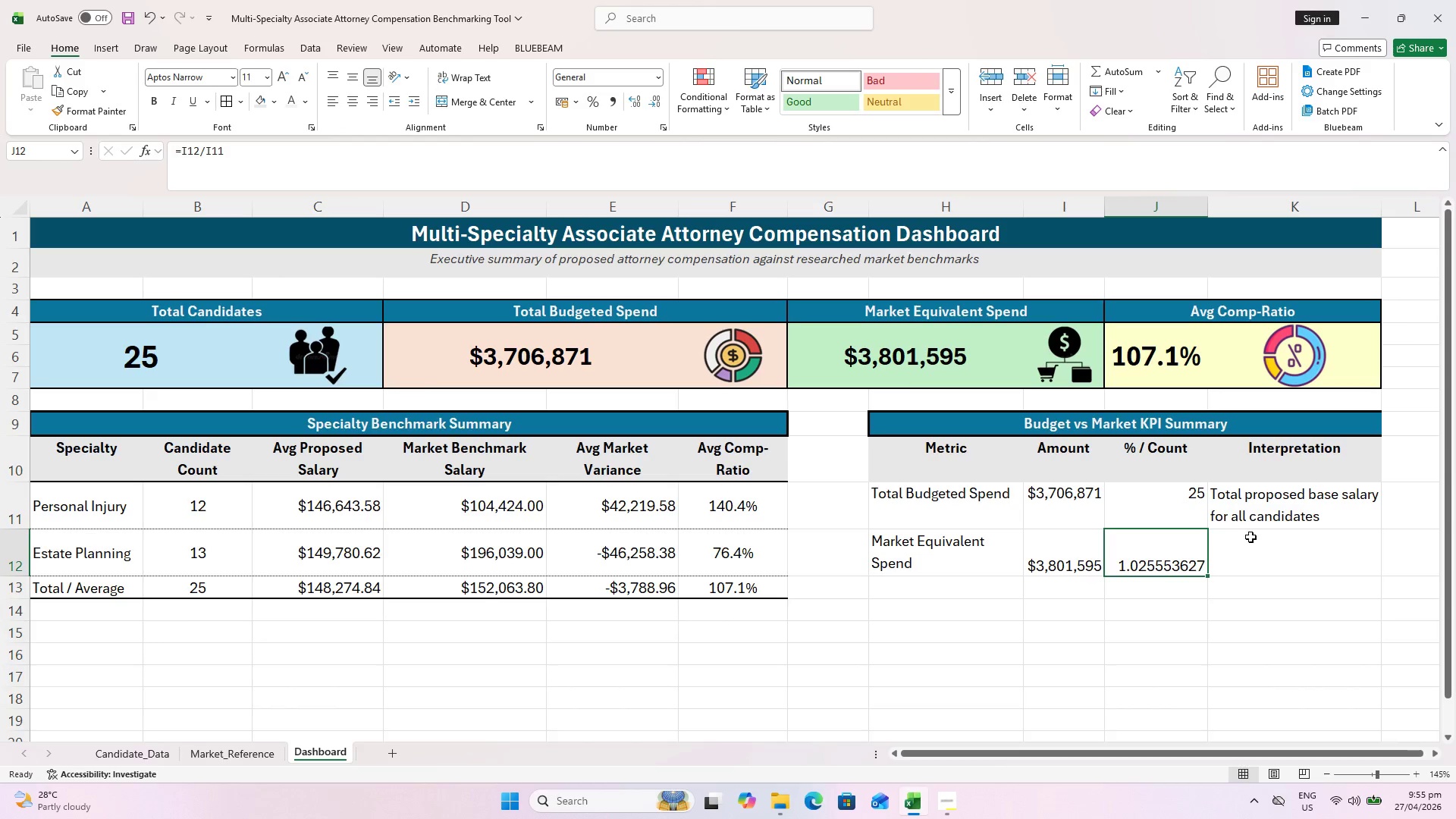 
left_click([1286, 563])
 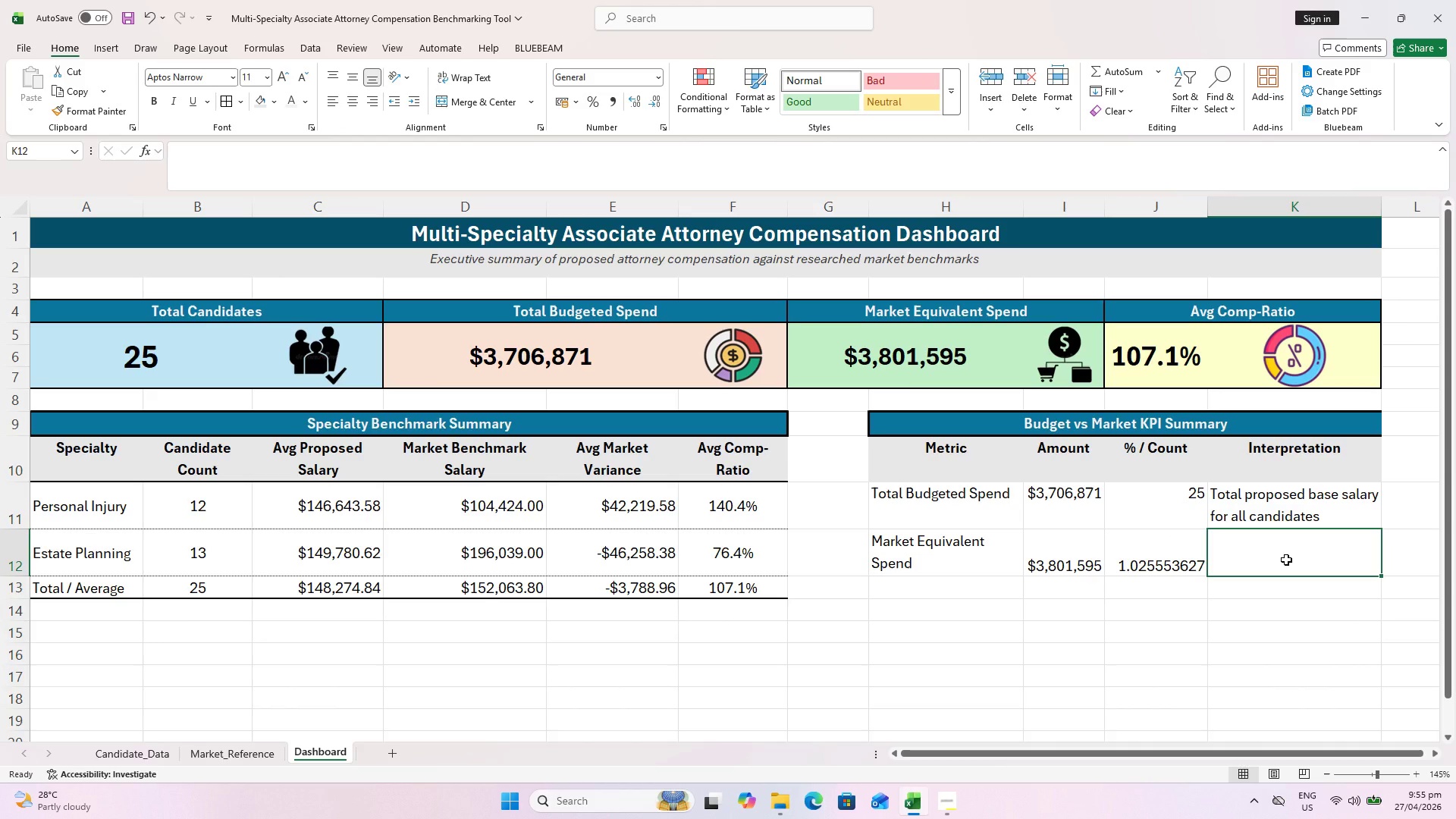 
key(Control+S)
 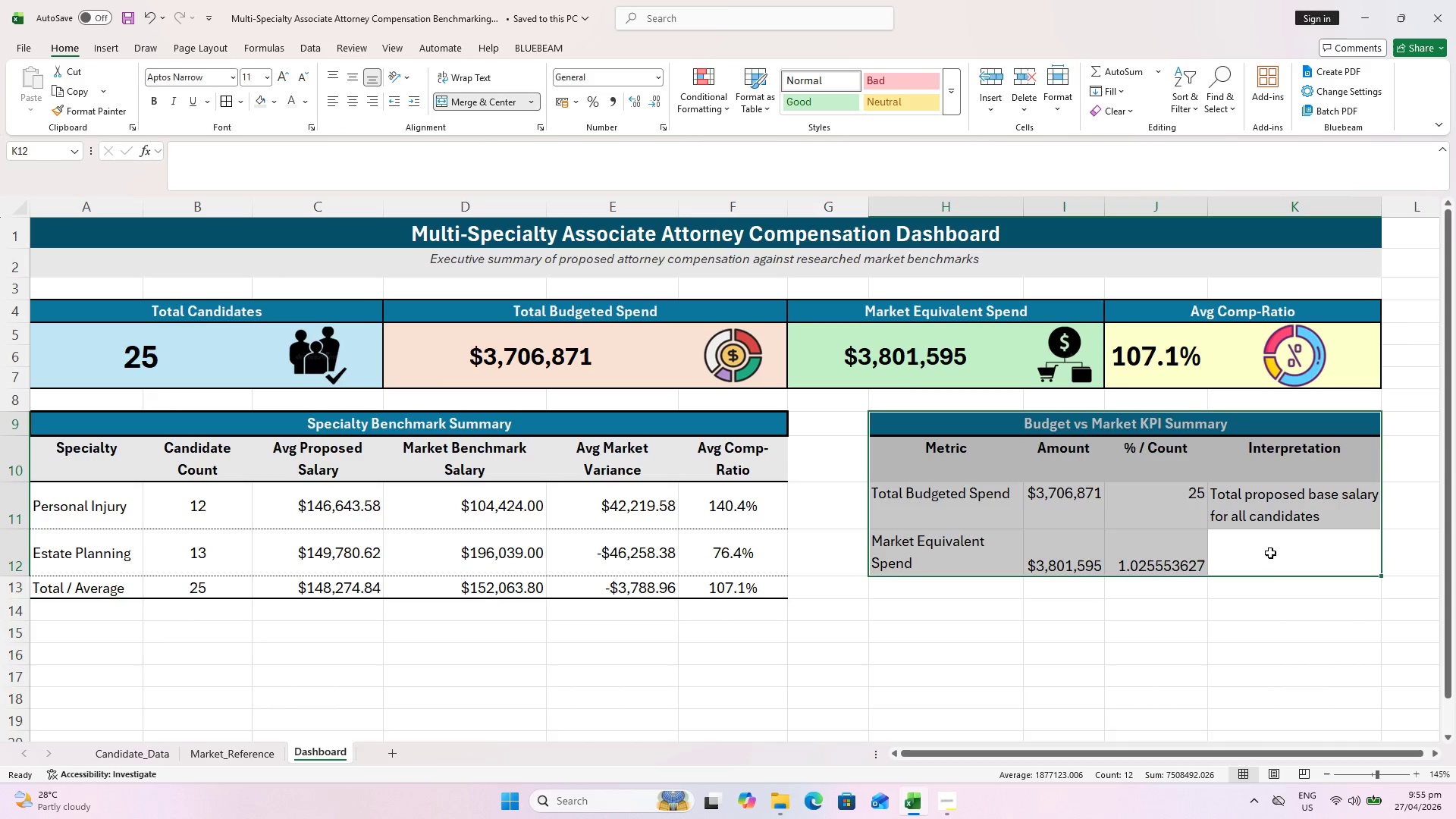 
key(Control+A)
 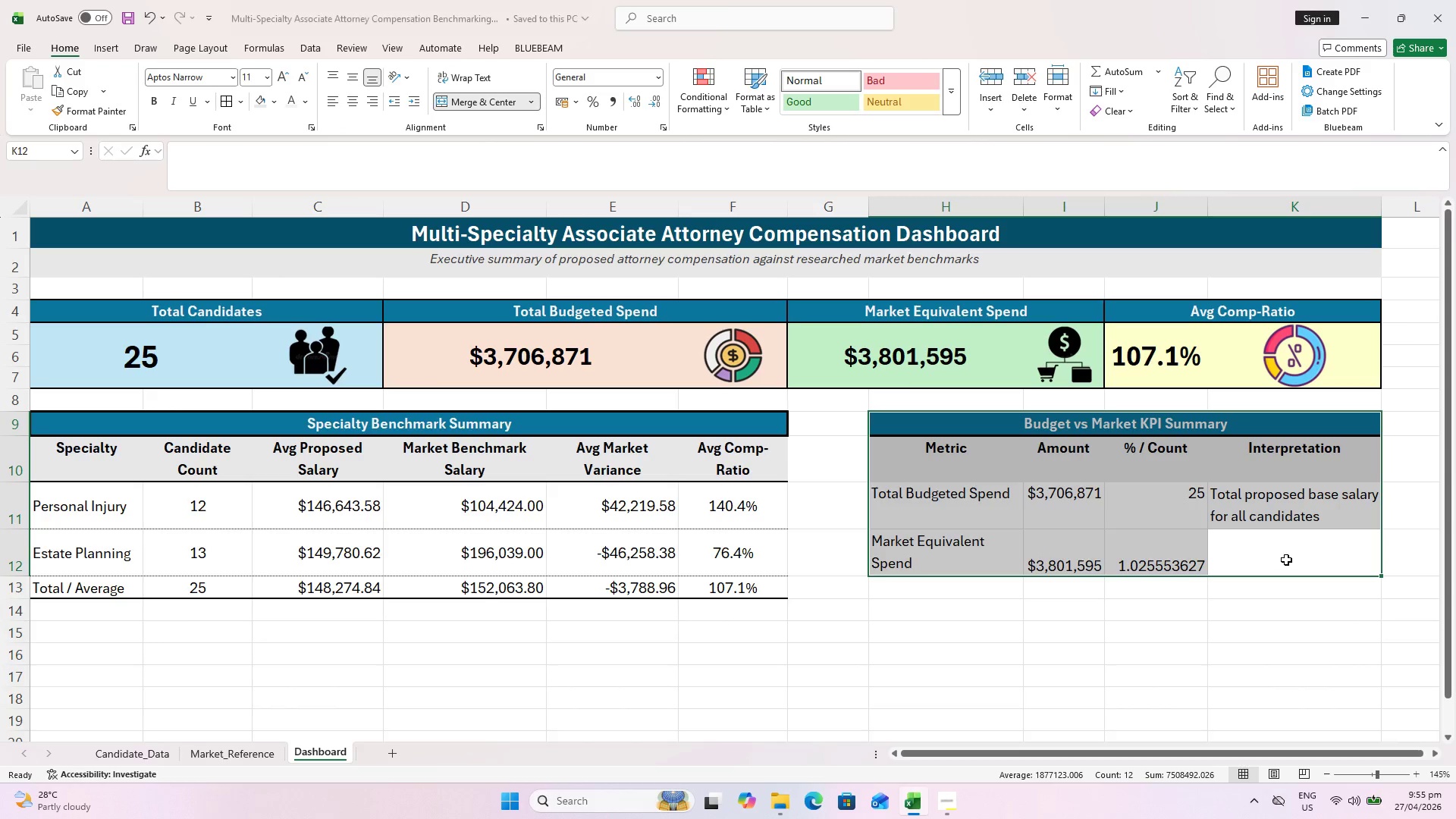 
left_click([1270, 553])
 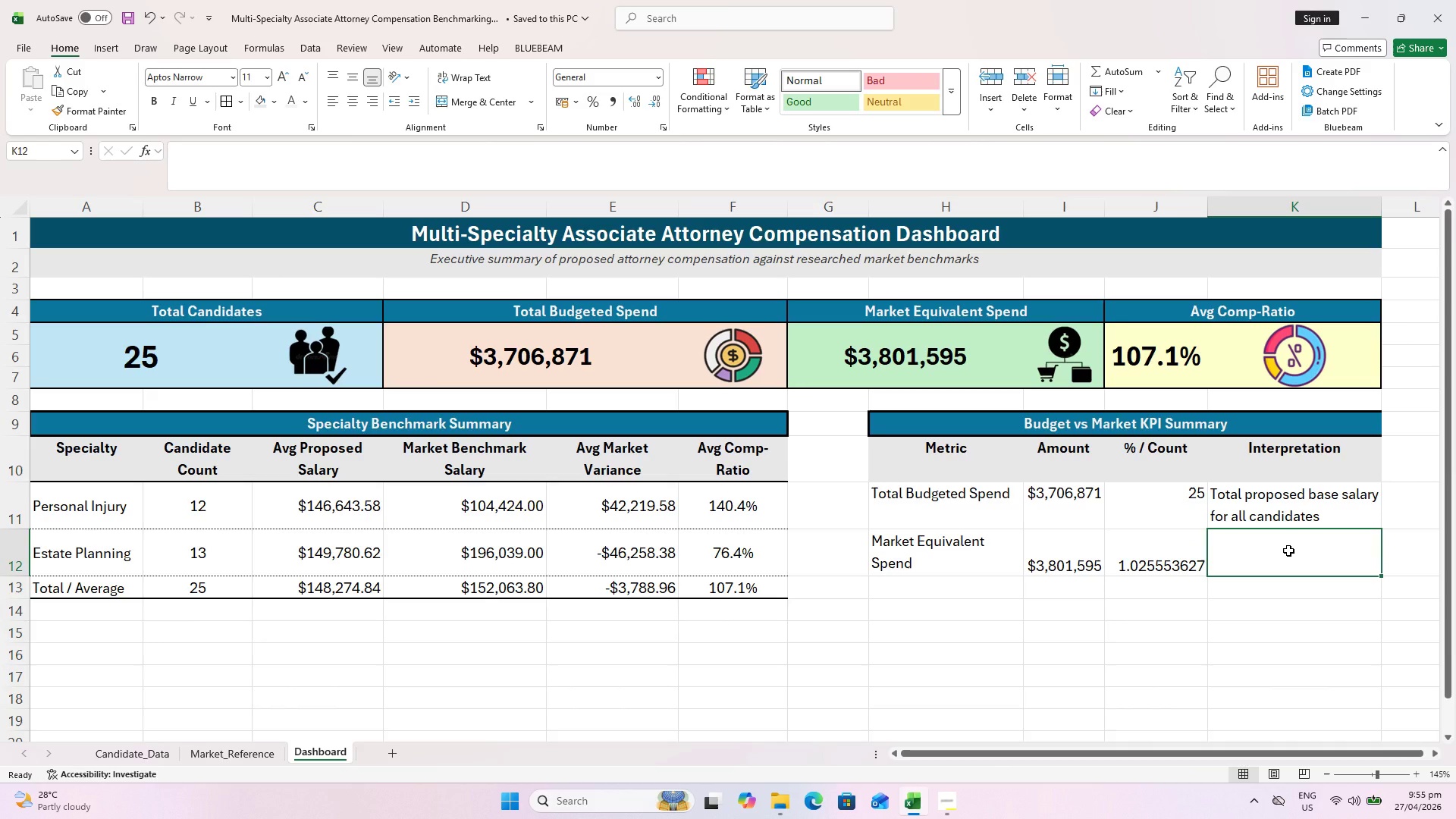 
type(Equivalent ds)
key(Backspace)
type(s)
key(Backspace)
key(Backspace)
type(se)
key(Backspace)
key(Backspace)
type(spend if paid exactly at market benchmark)
 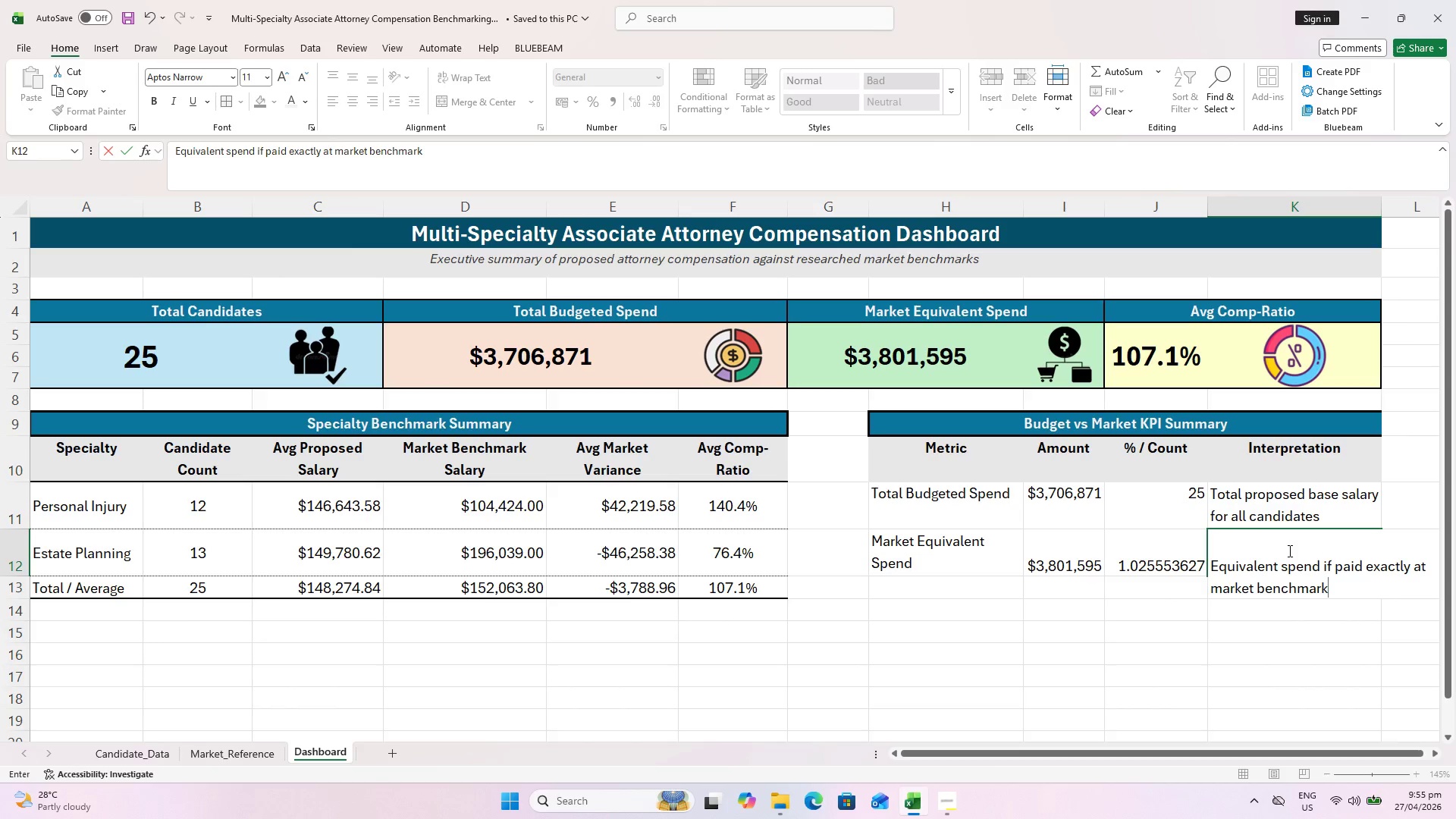 
key(Enter)
 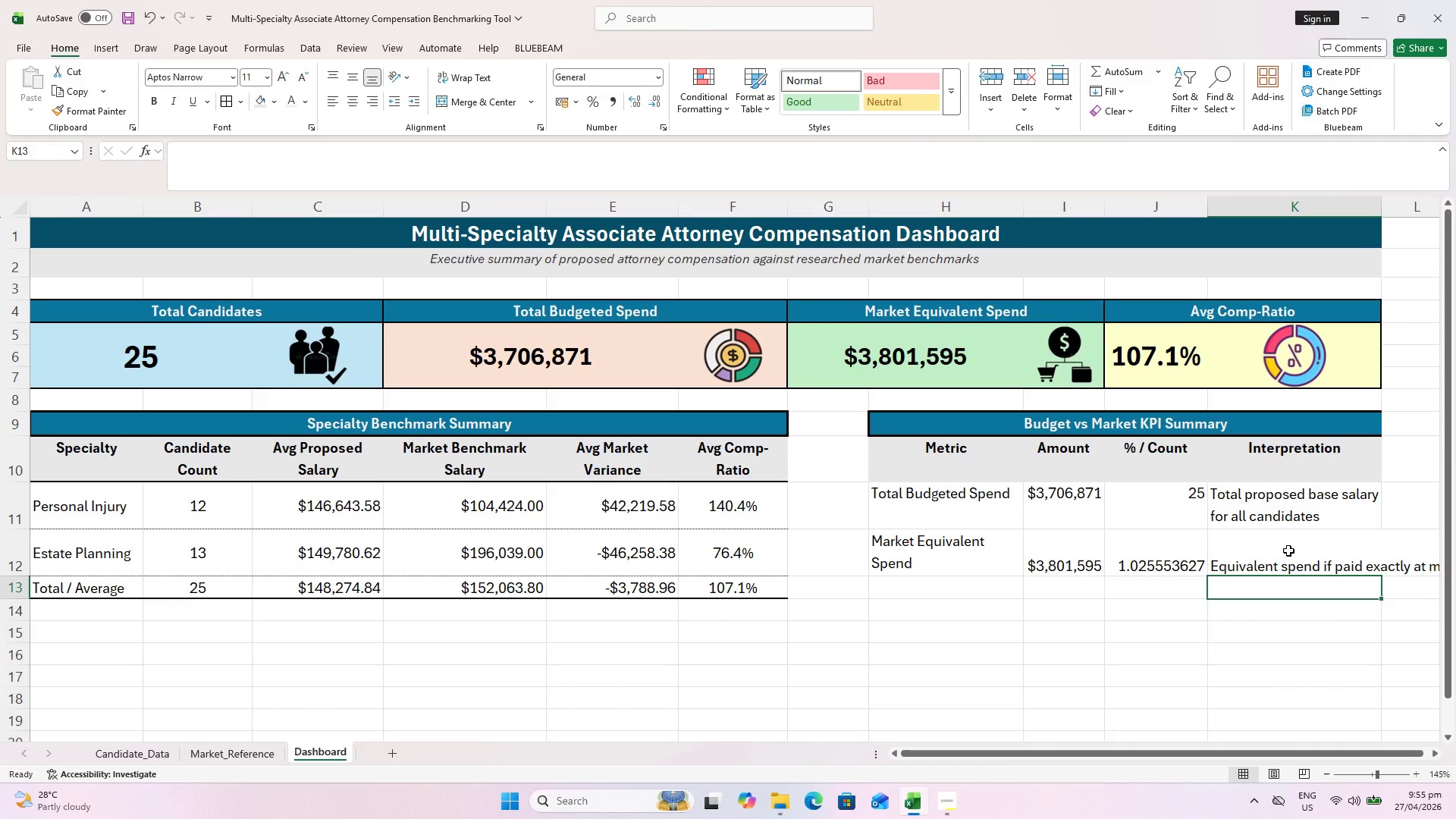 
left_click([1288, 551])
 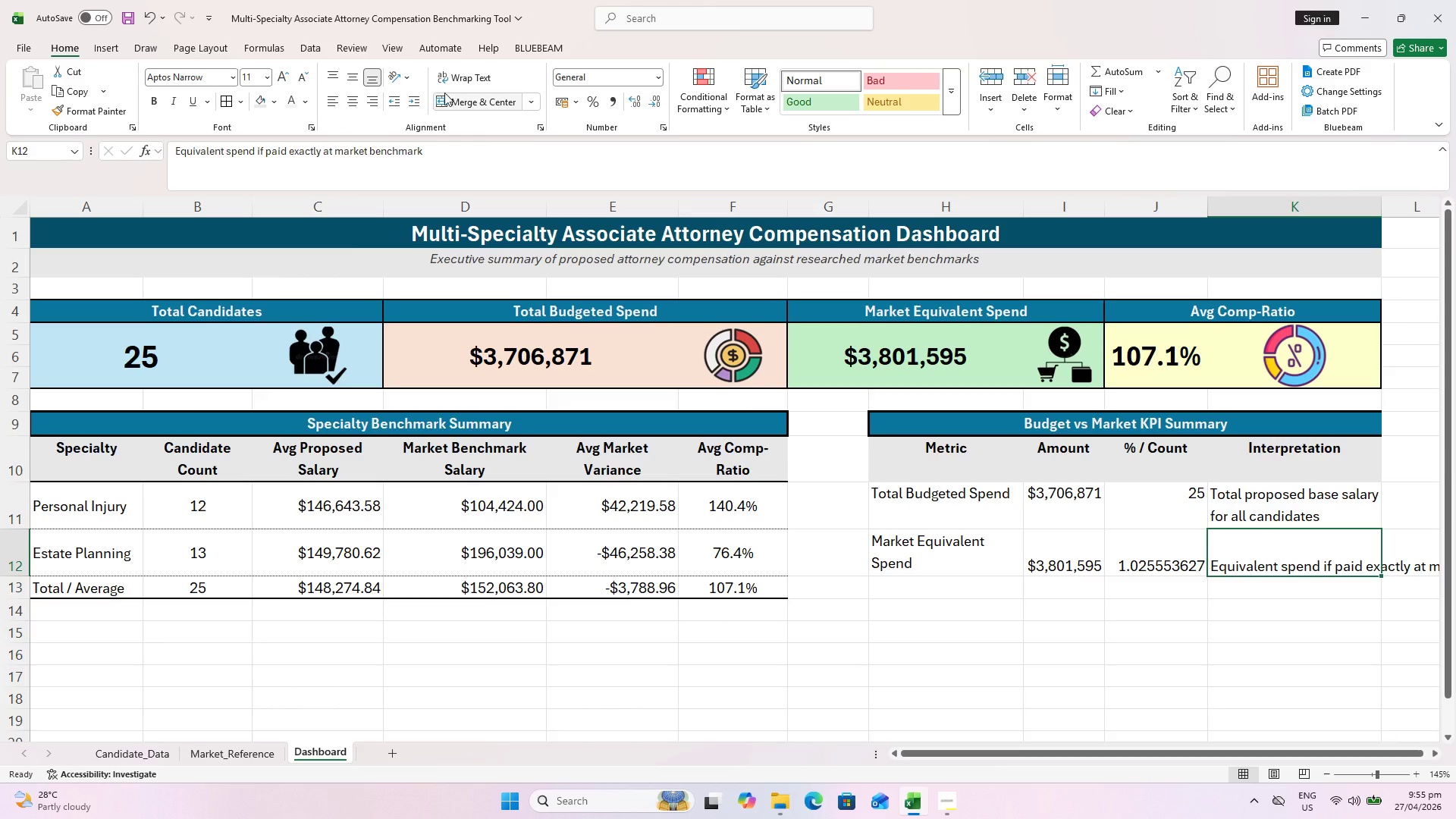 
left_click([343, 73])
 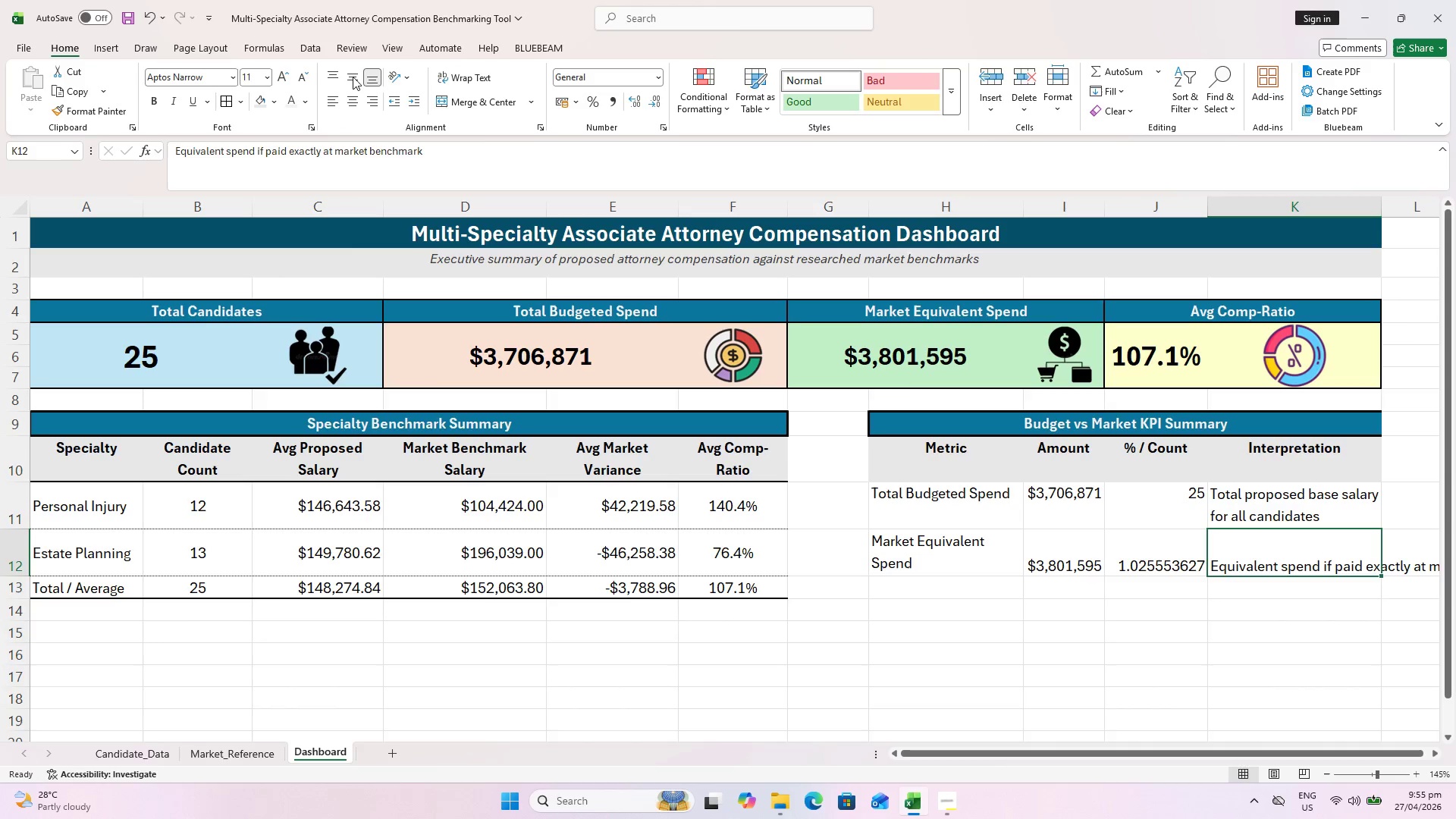 
left_click([328, 76])
 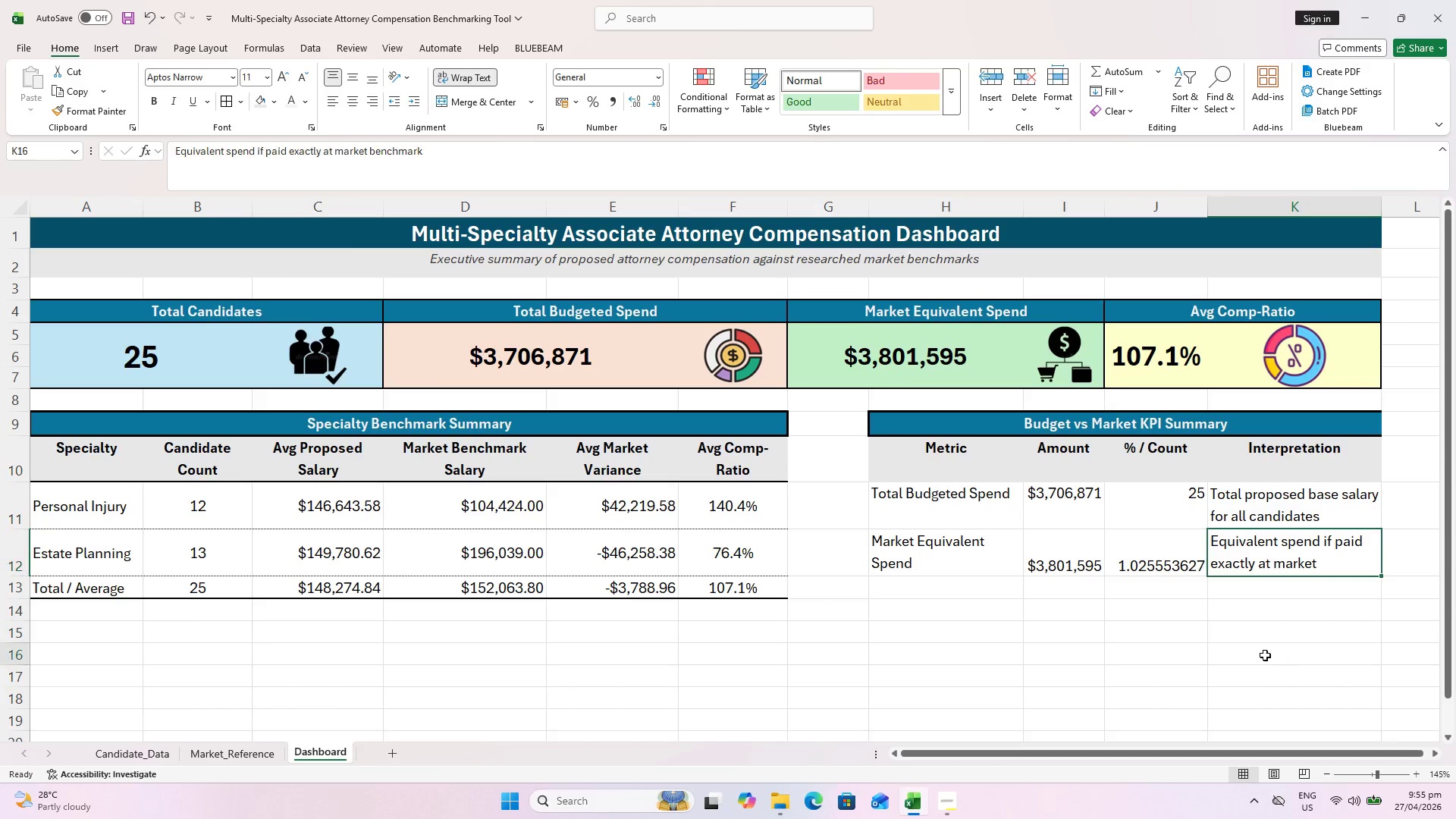 
key(Control+S)
 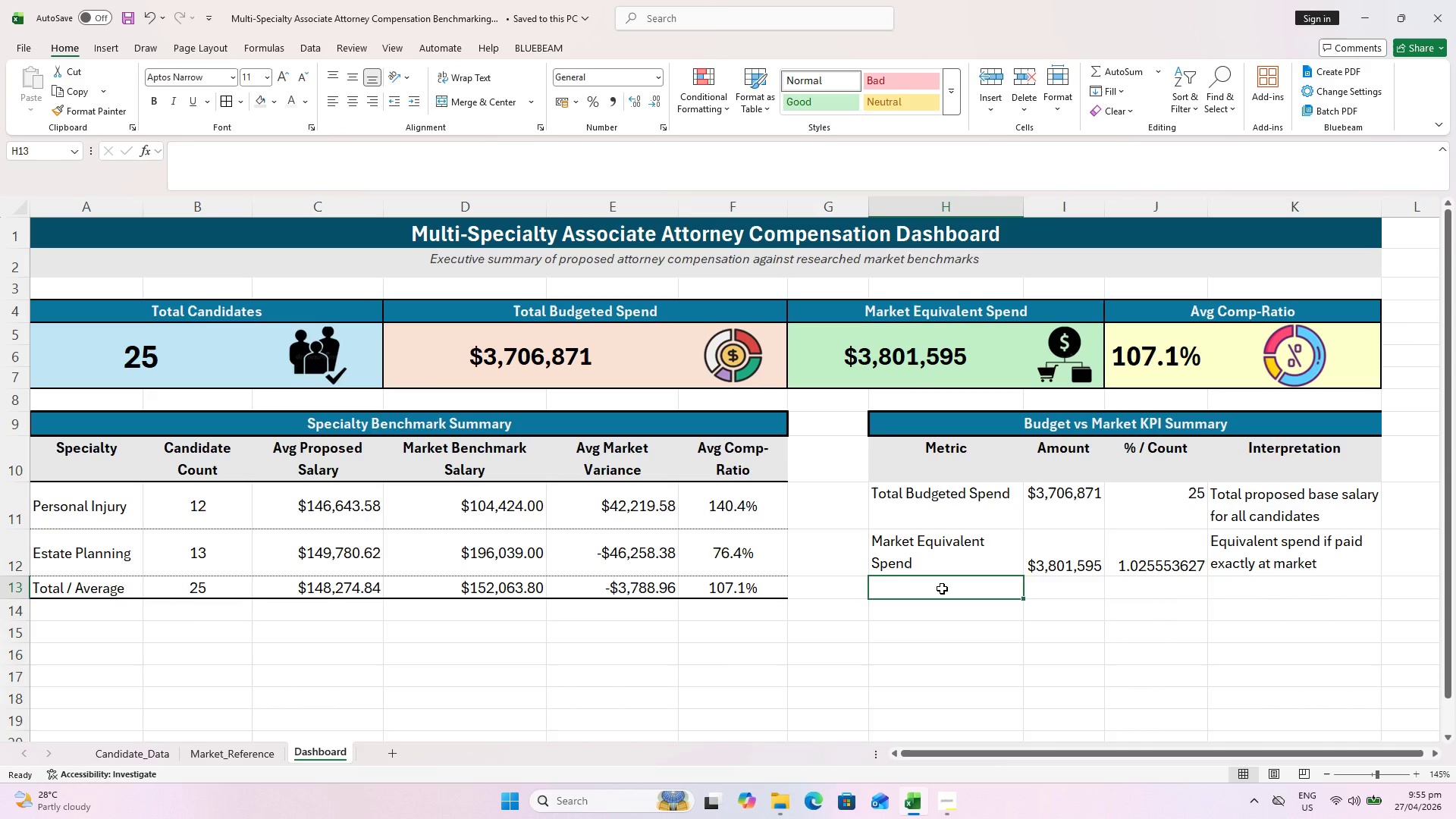 
type(Budget vs Market Variance)
 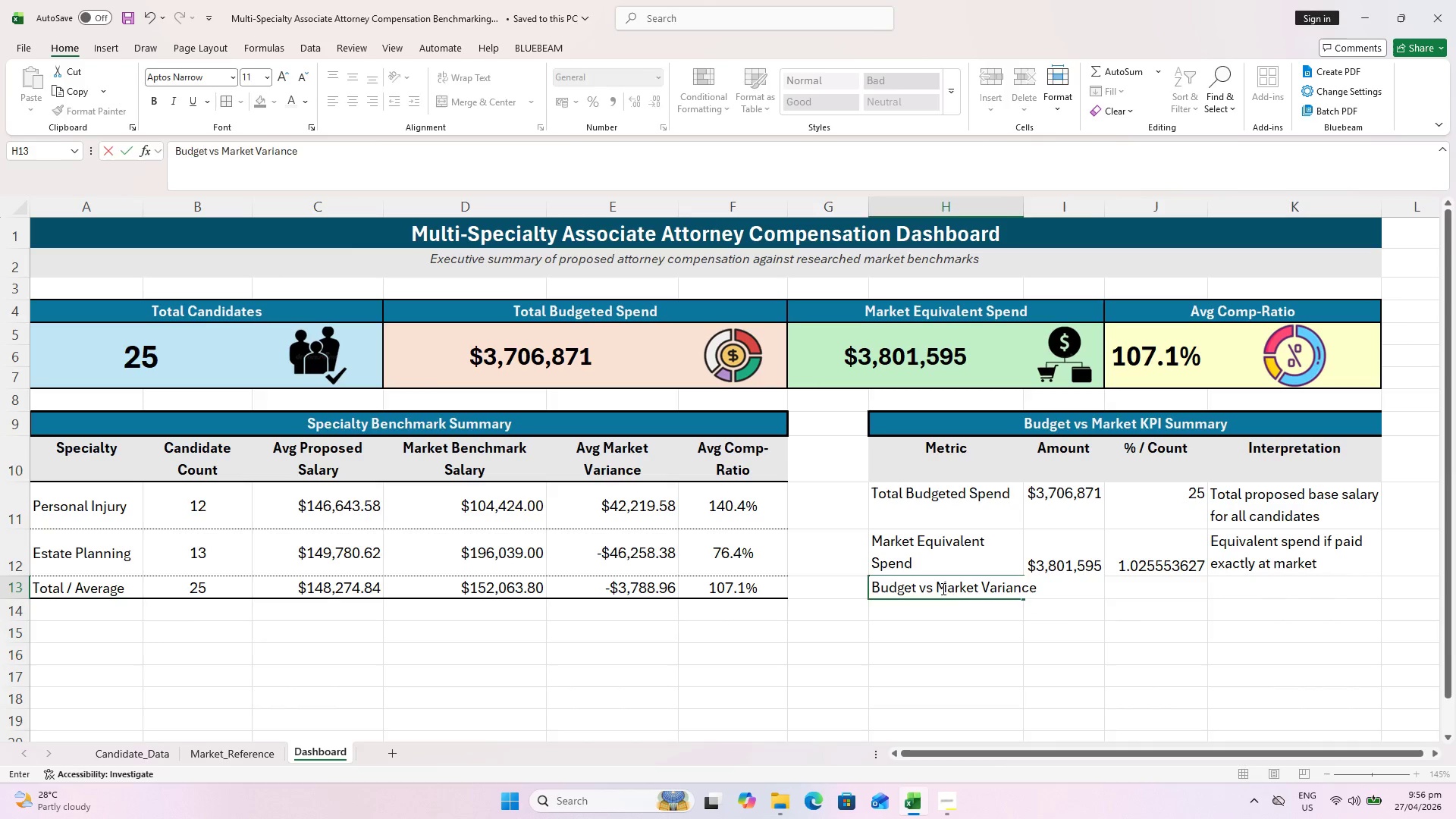 
key(ArrowRight)
 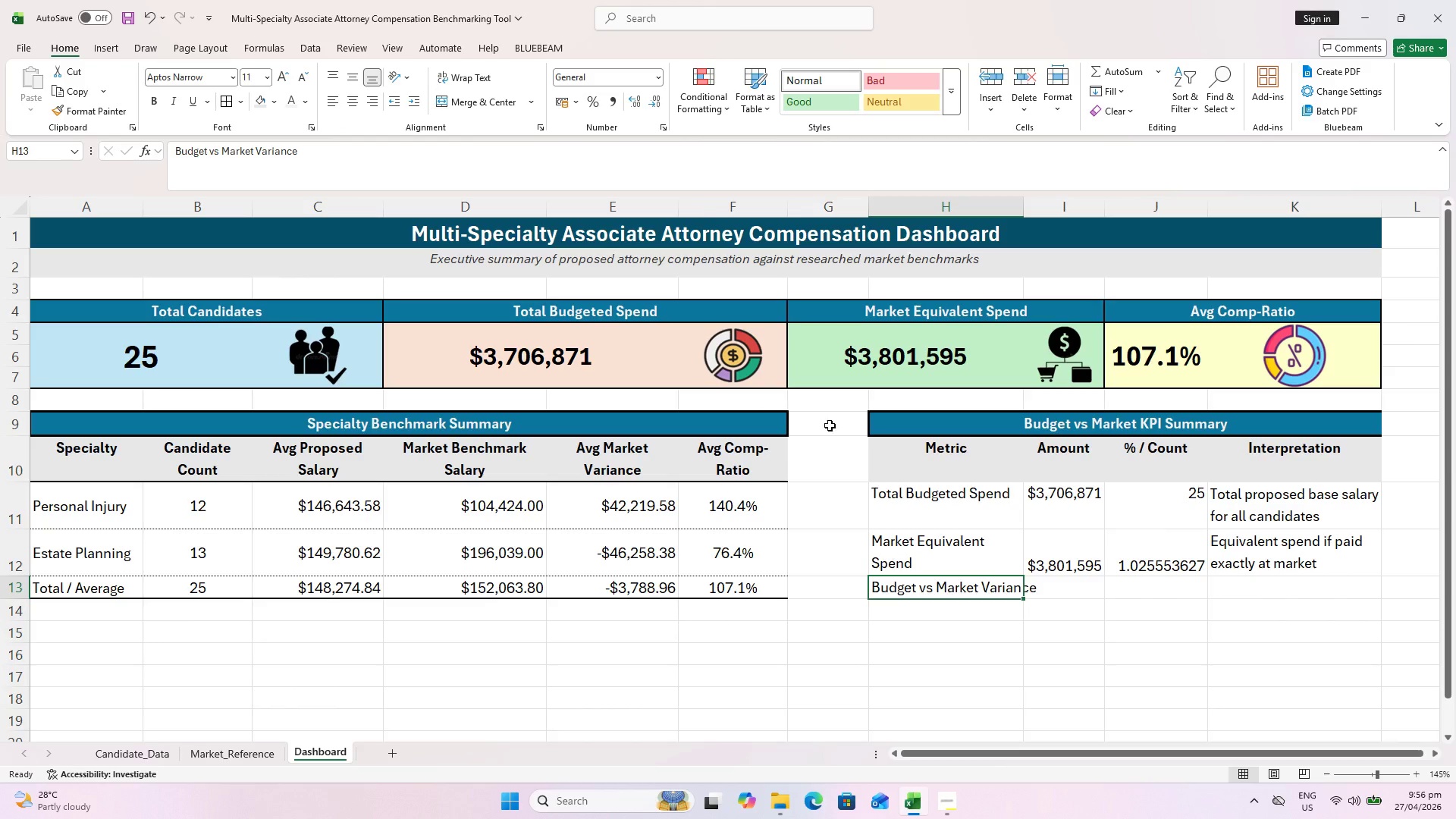 
double_click([479, 81])
 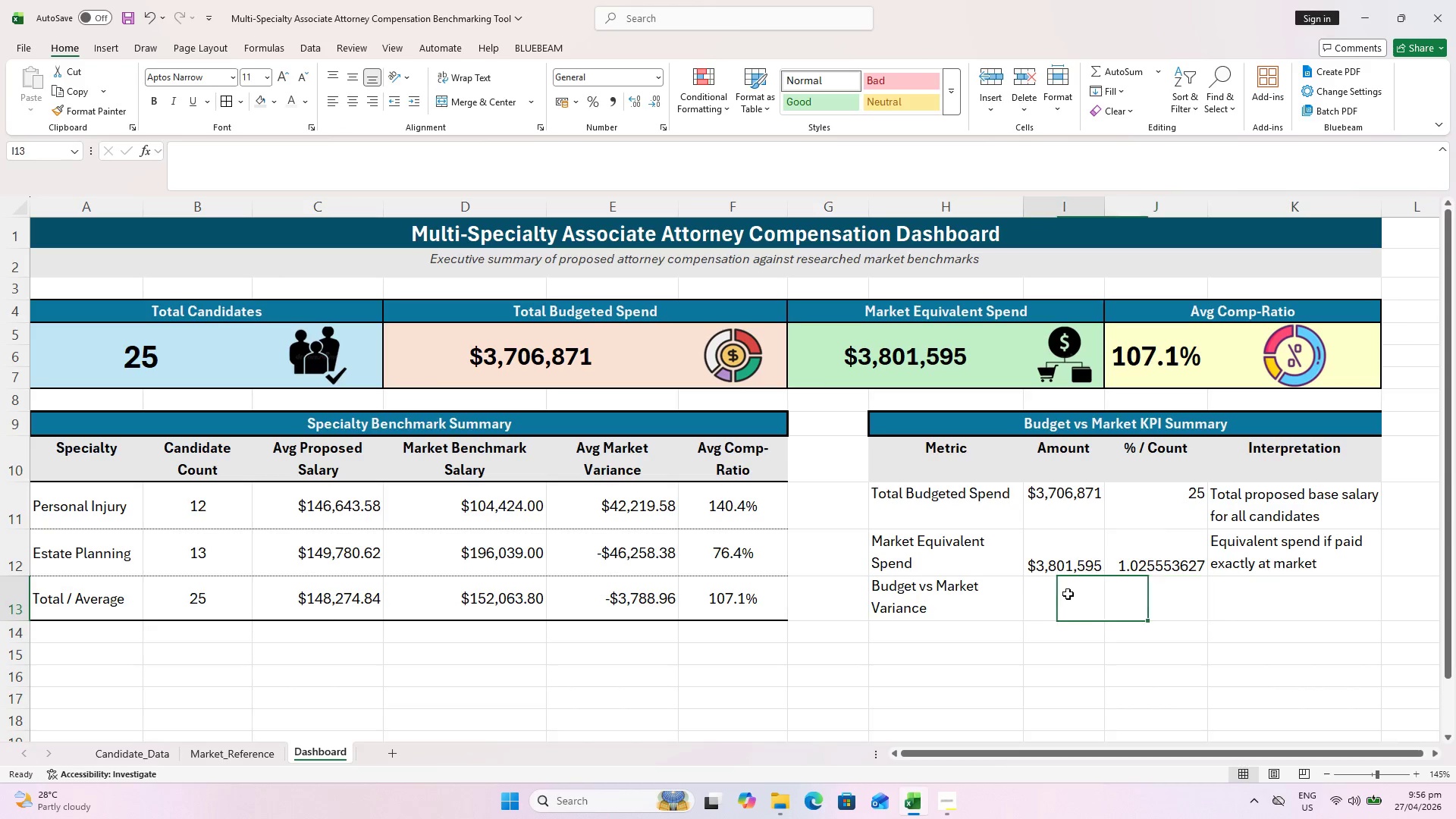 
key(Control+S)
 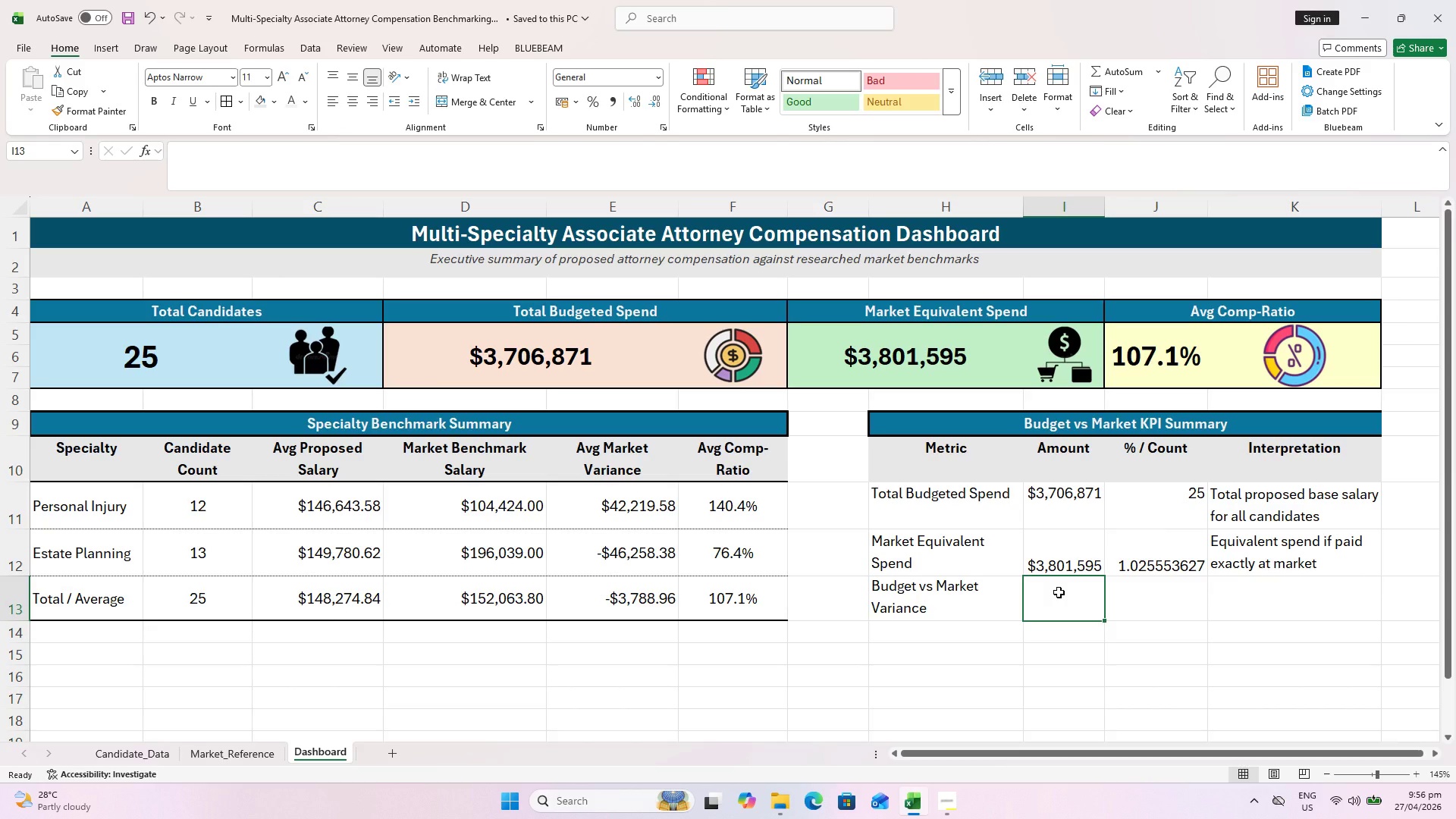 
key(Equal)
 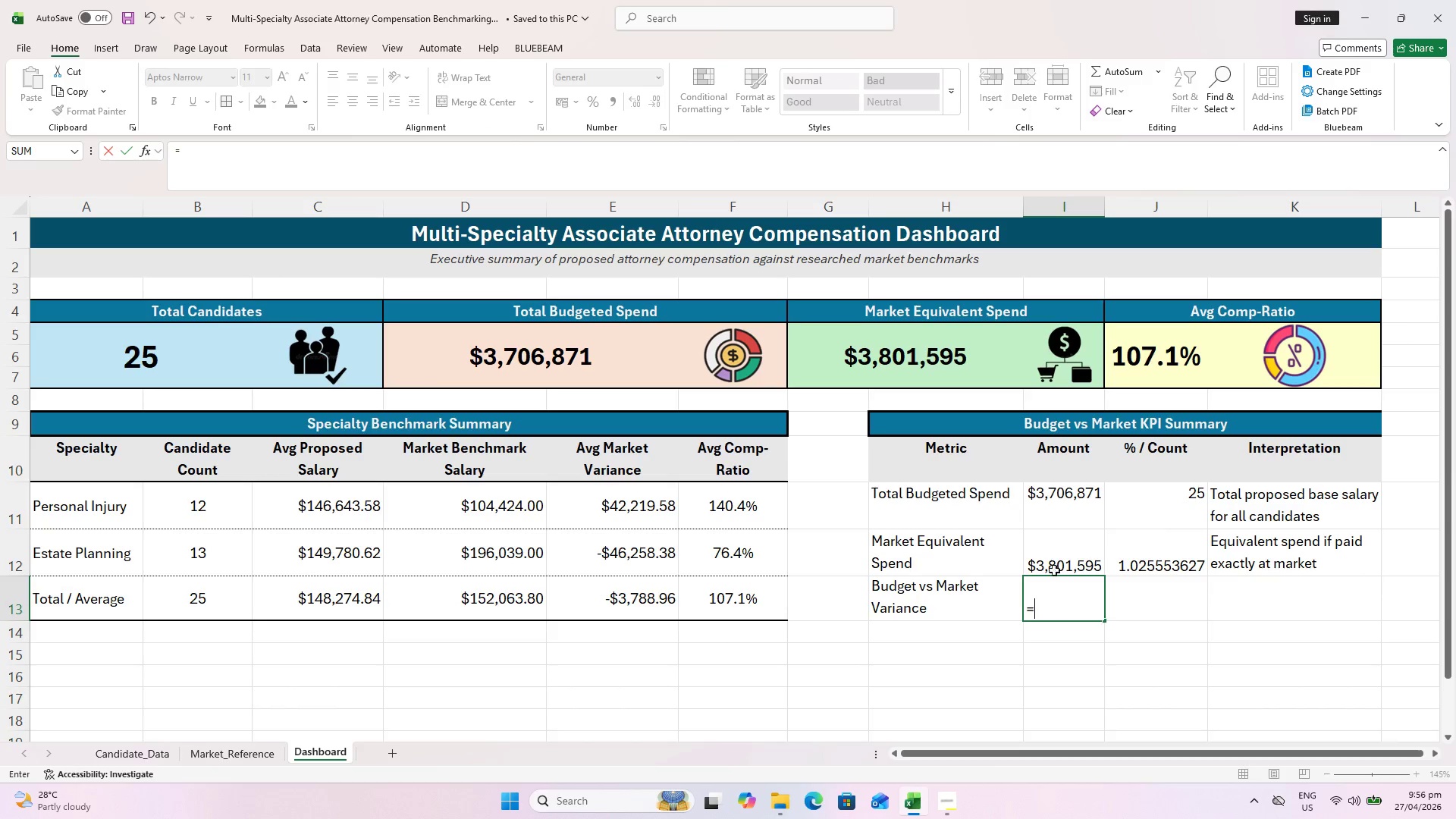 
left_click([1045, 496])
 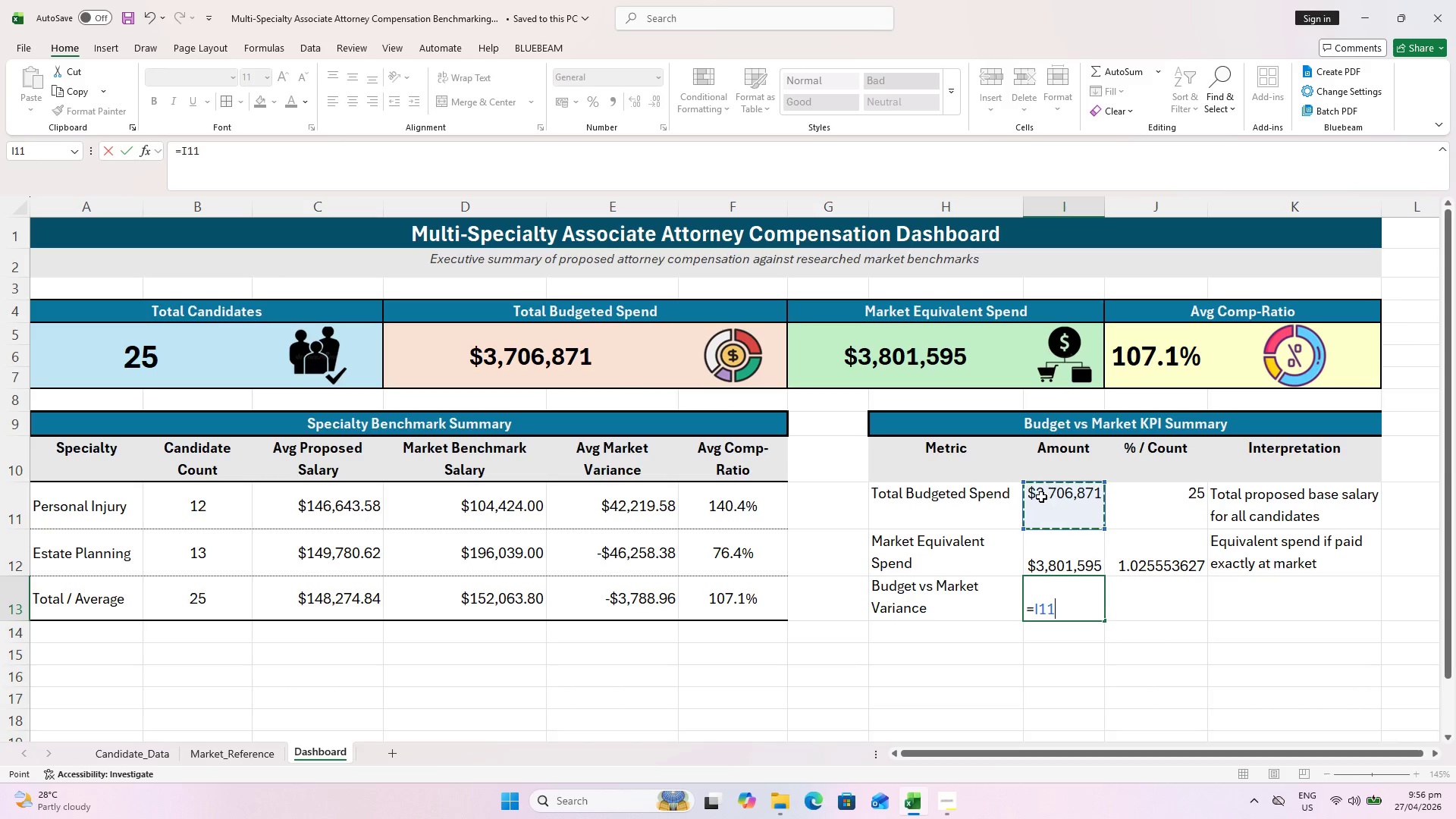 
key(Minus)
 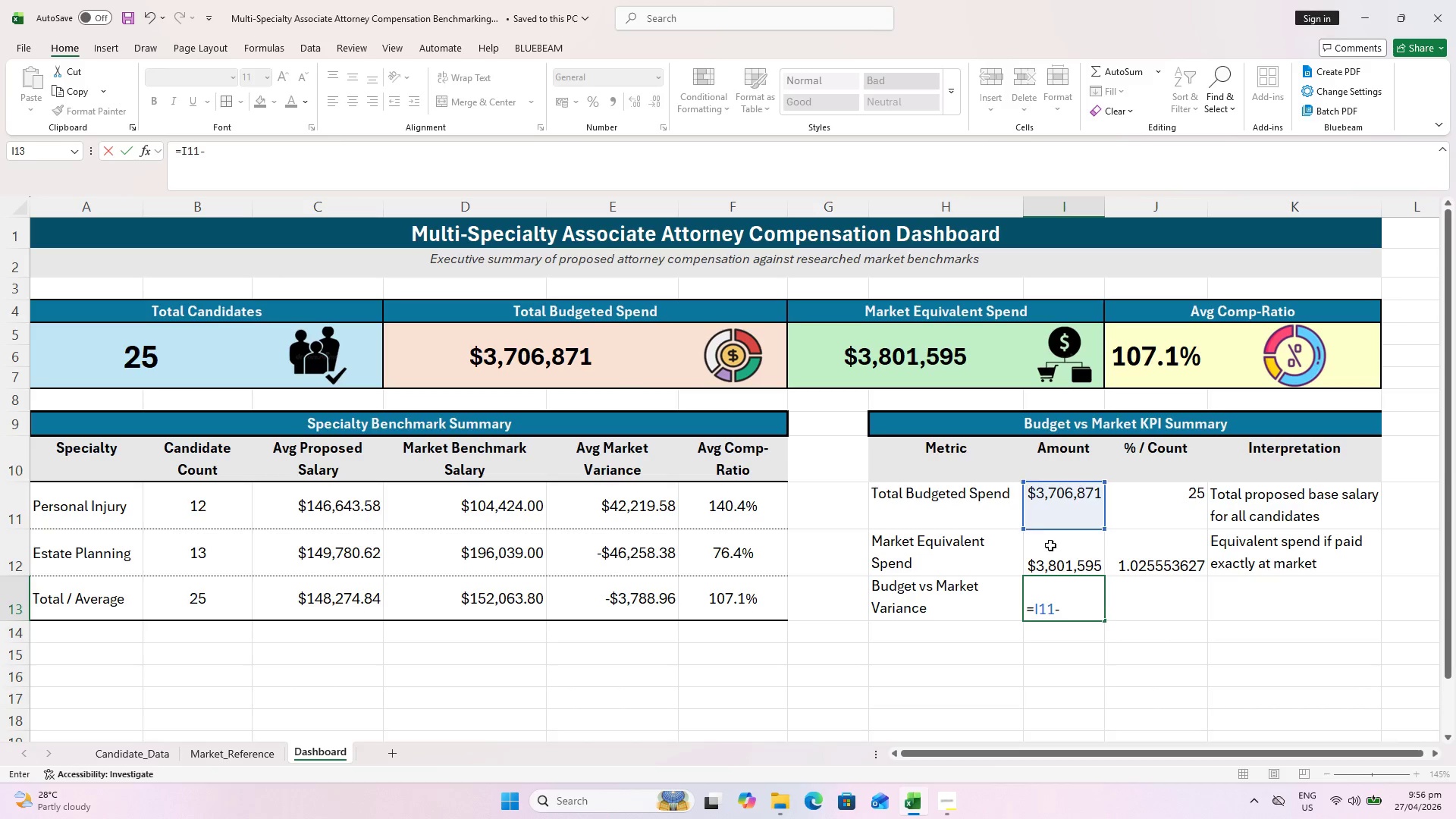 
left_click([1050, 547])
 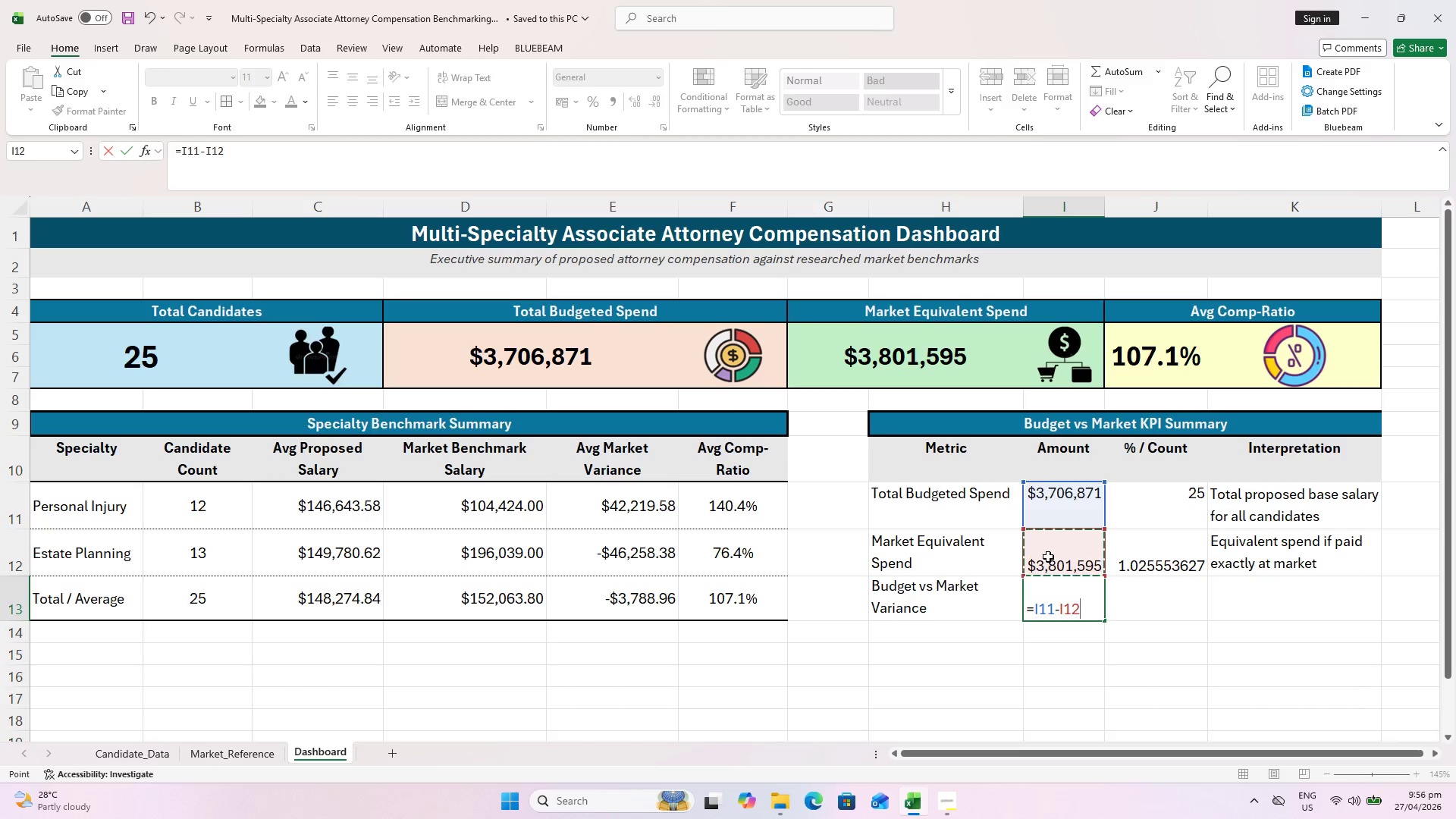 
key(Quote)
 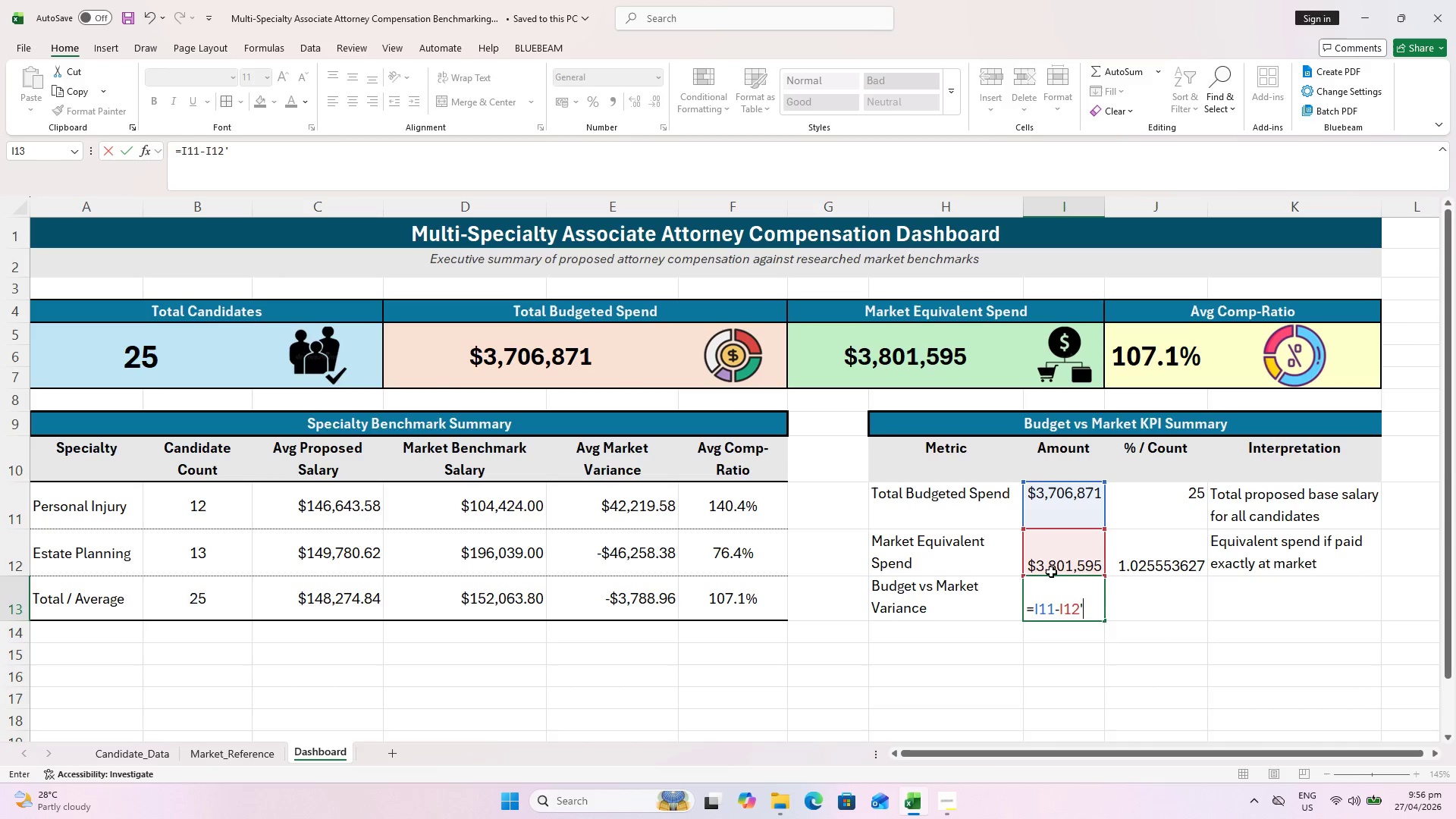 
key(Backspace)
 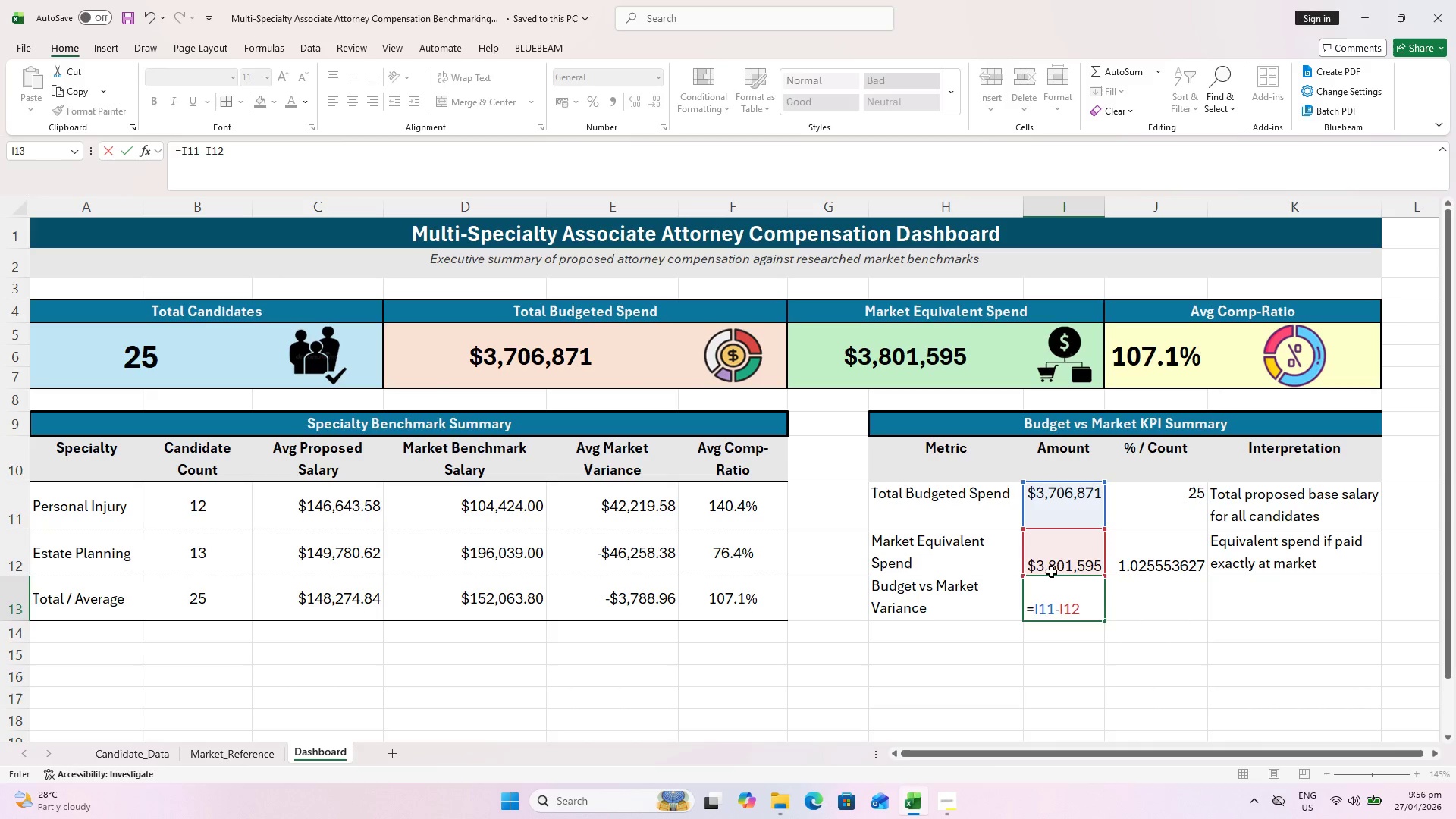 
key(Enter)
 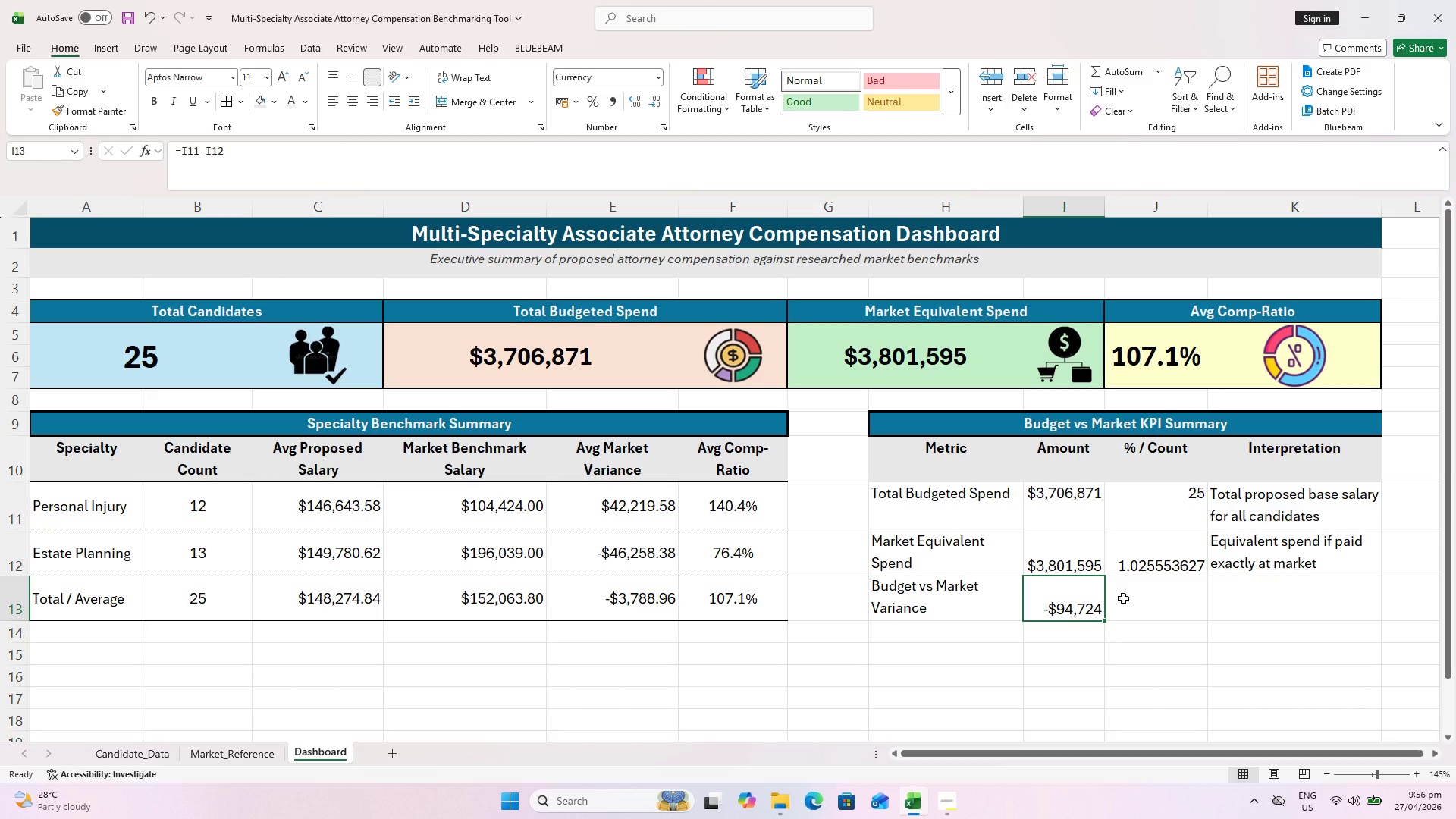 
wait(7.45)
 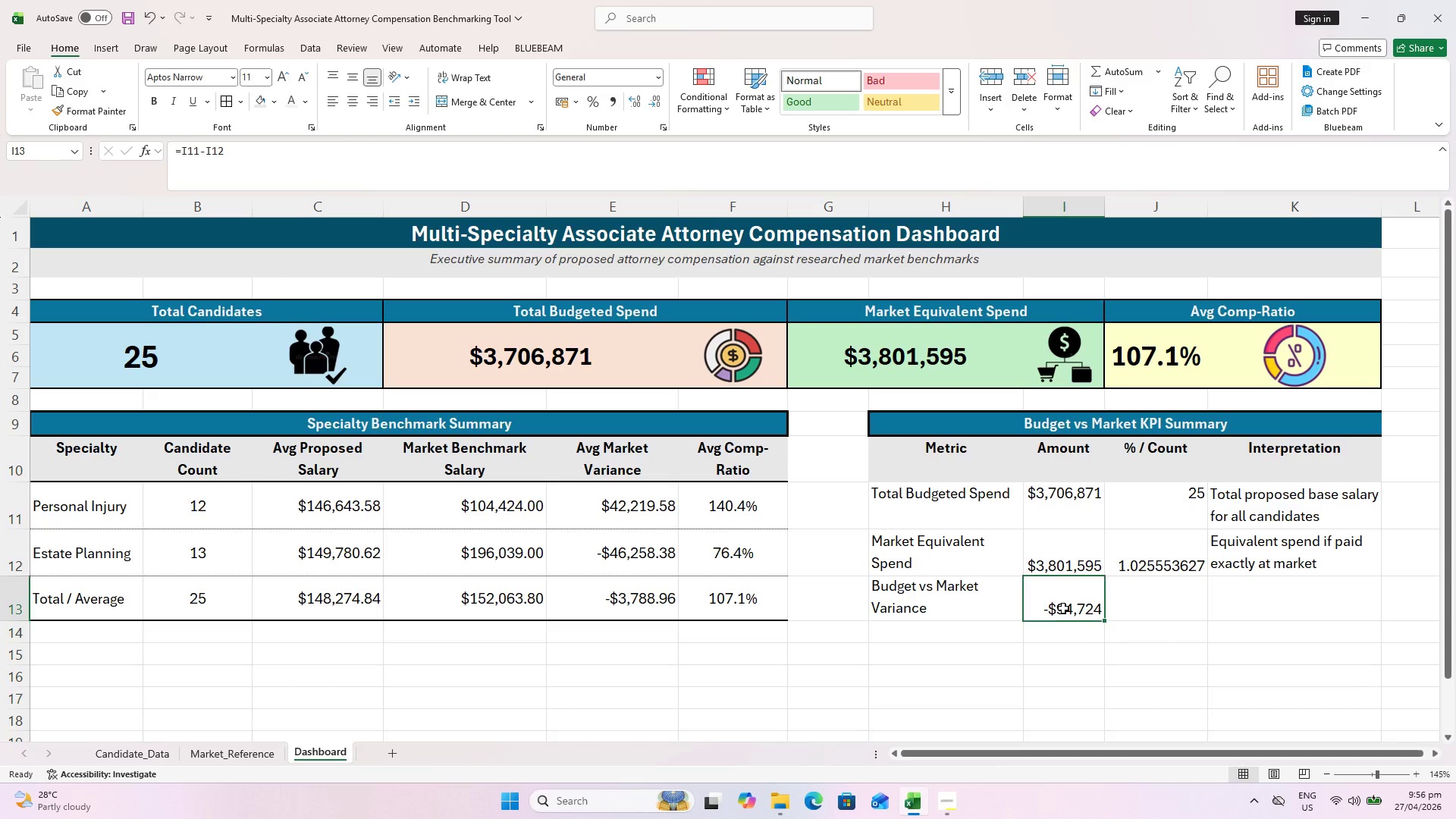 
left_click([1123, 598])
 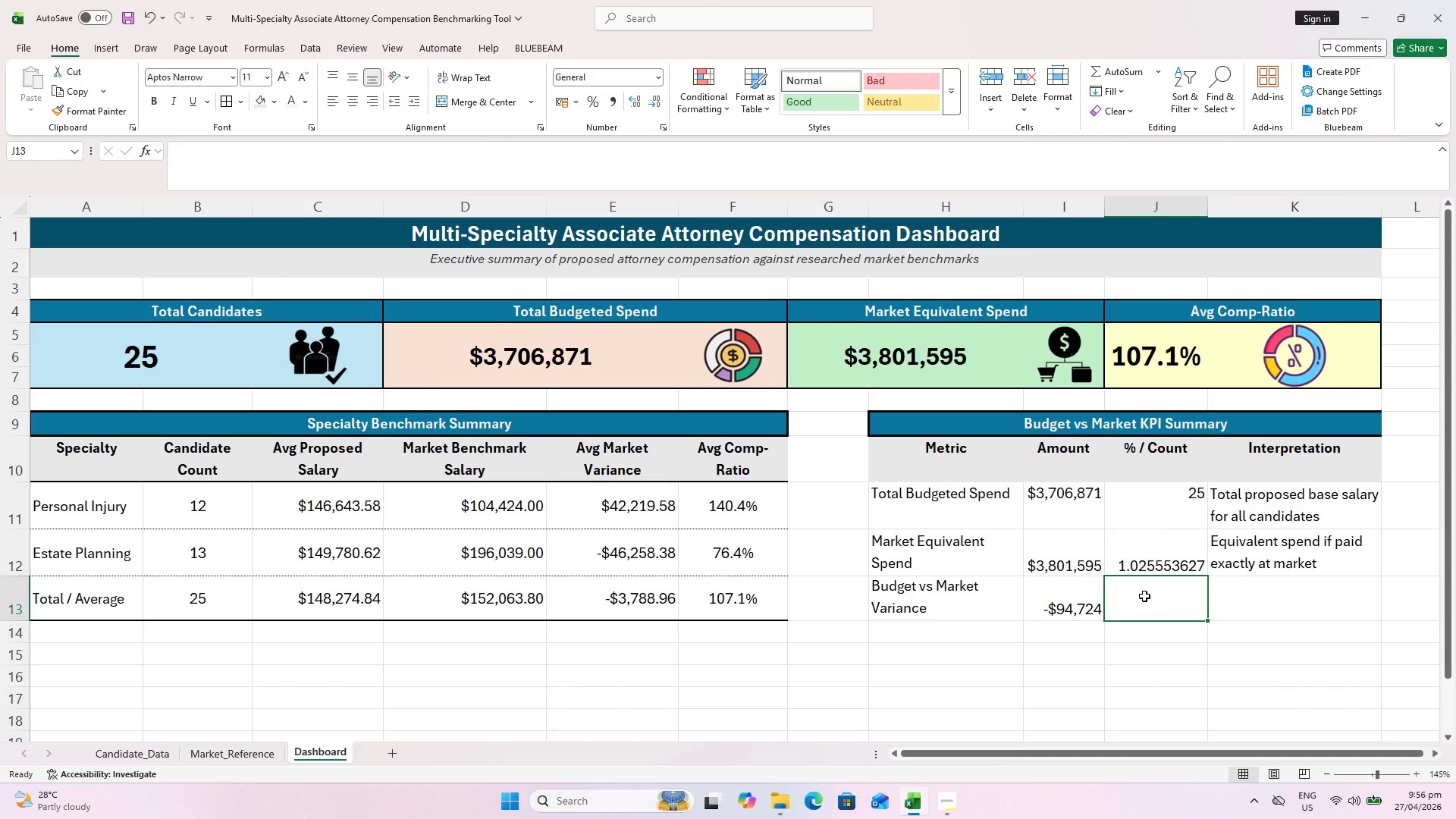 
type(=IFEE)
key(Backspace)
type(RROR()
 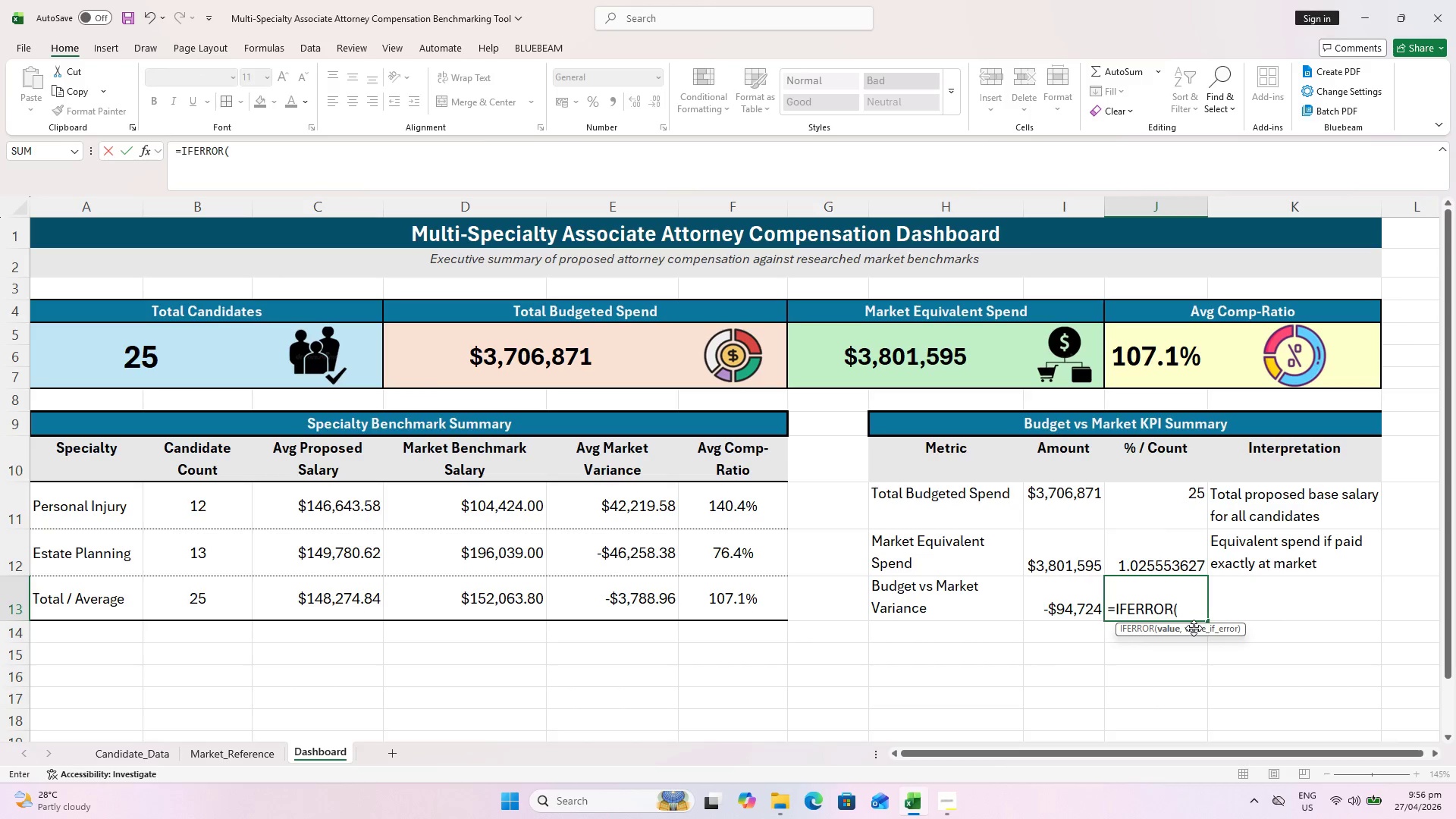 
wait(5.16)
 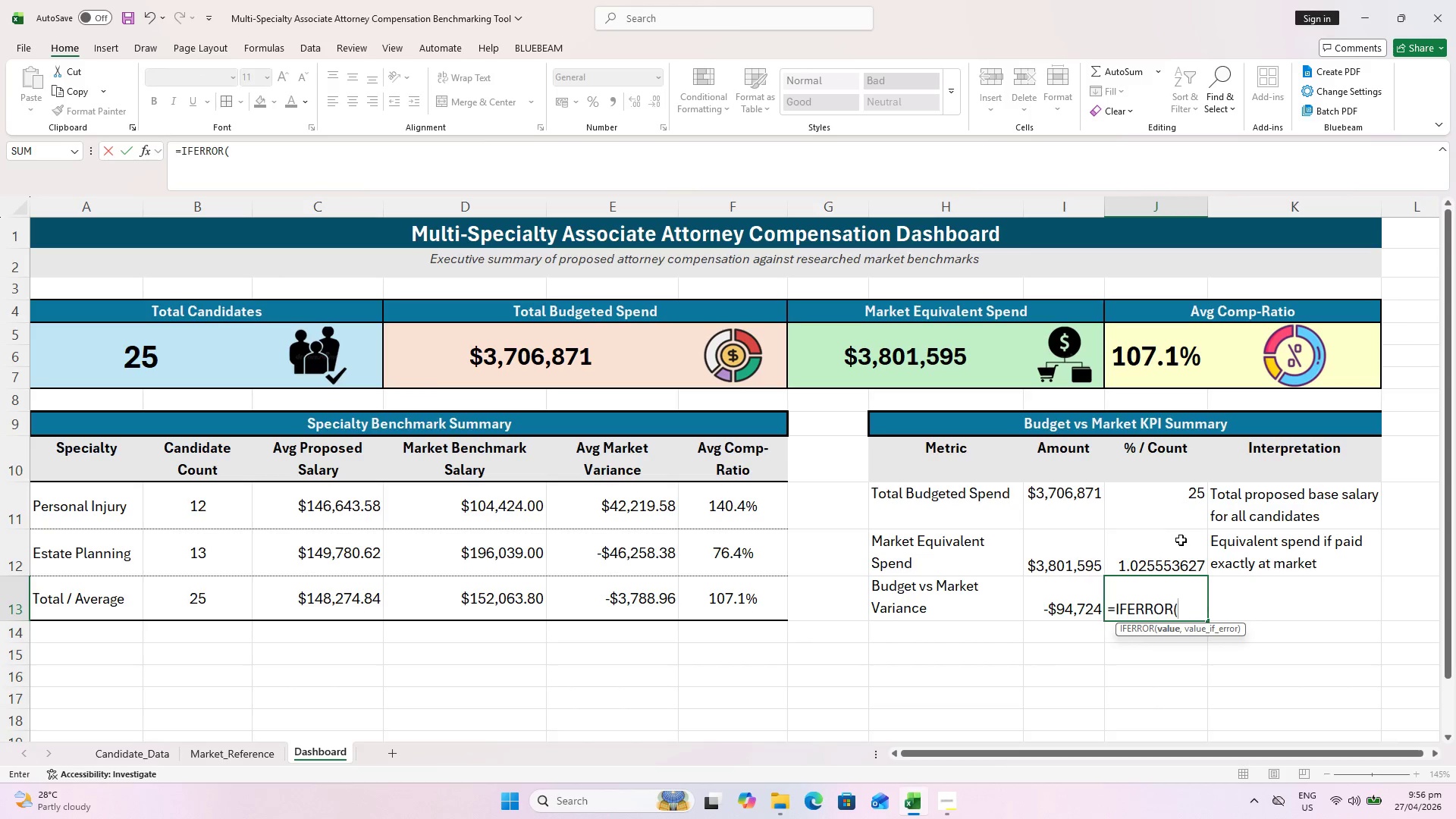 
key(Slash)
 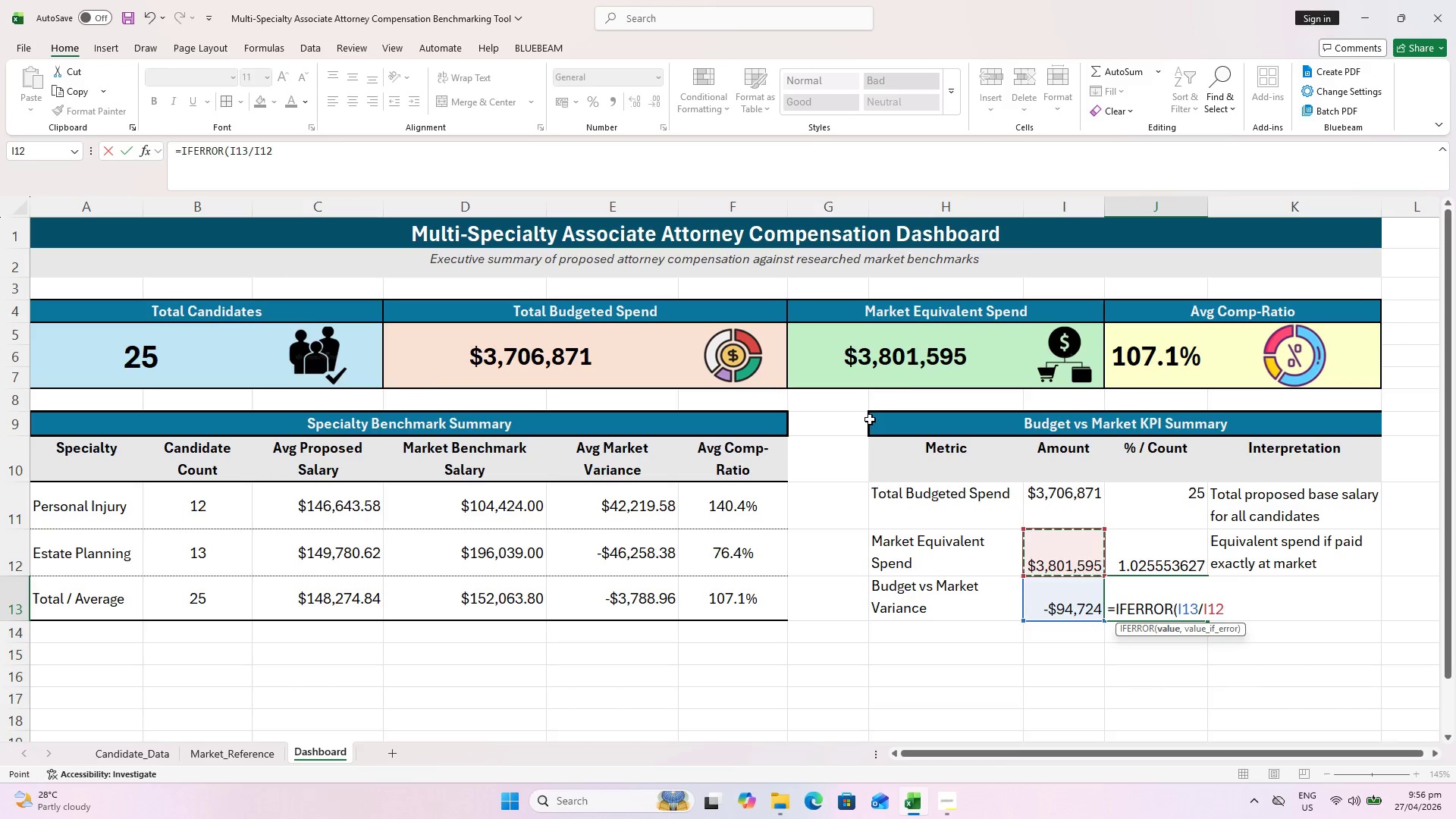 
key(Comma)
 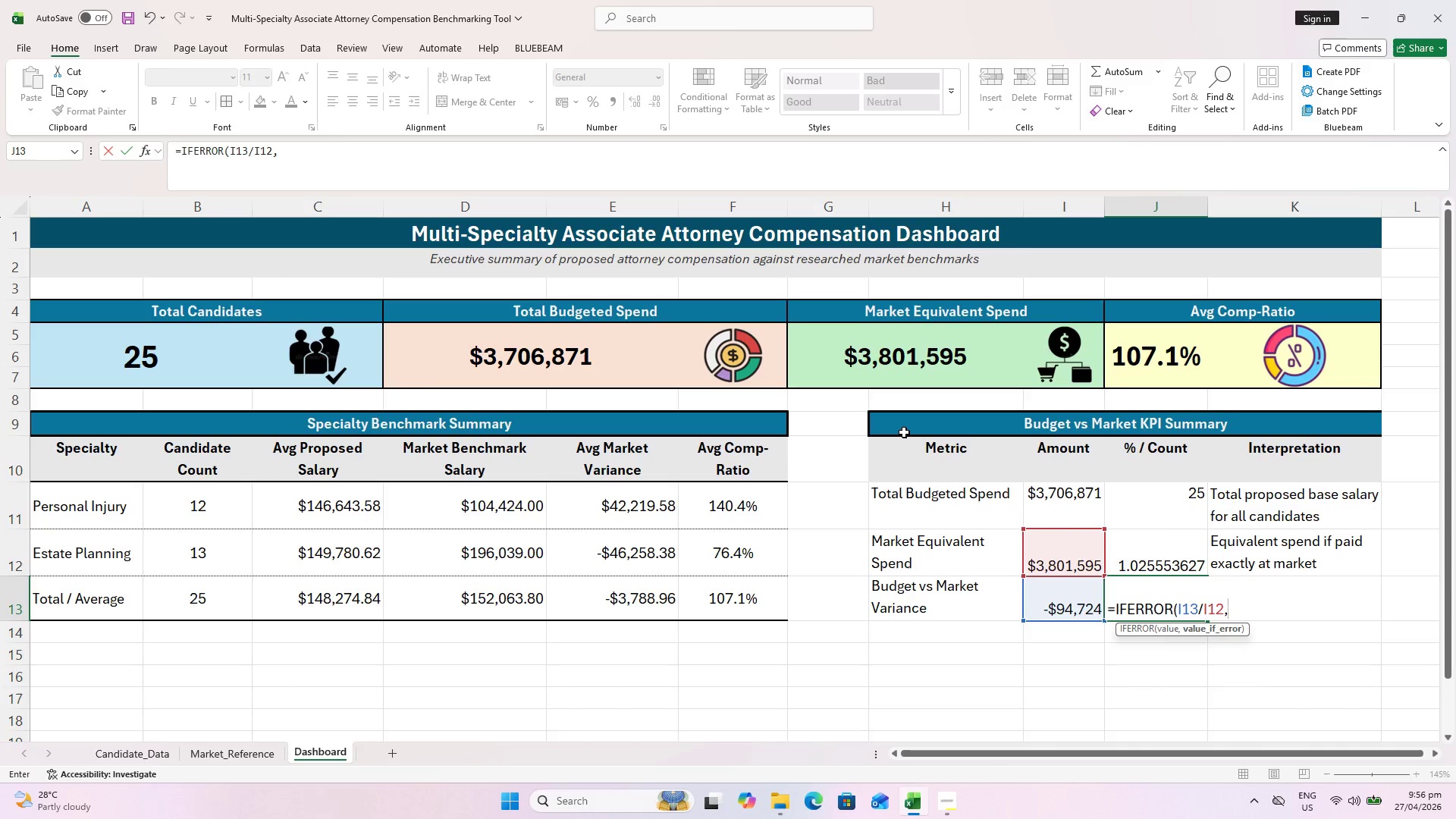 
key(Shift+Quote)
 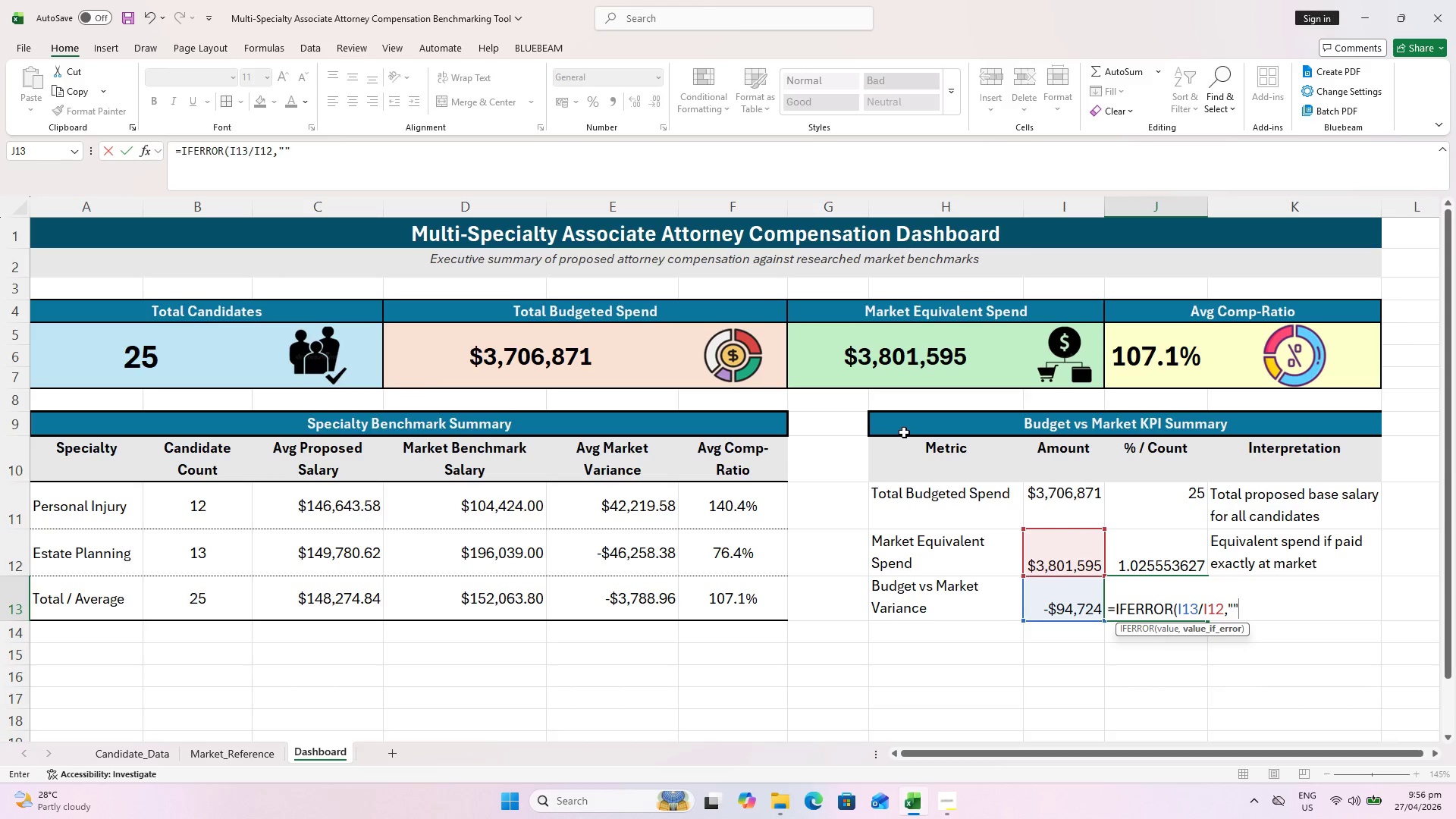 
key(Shift+Quote)
 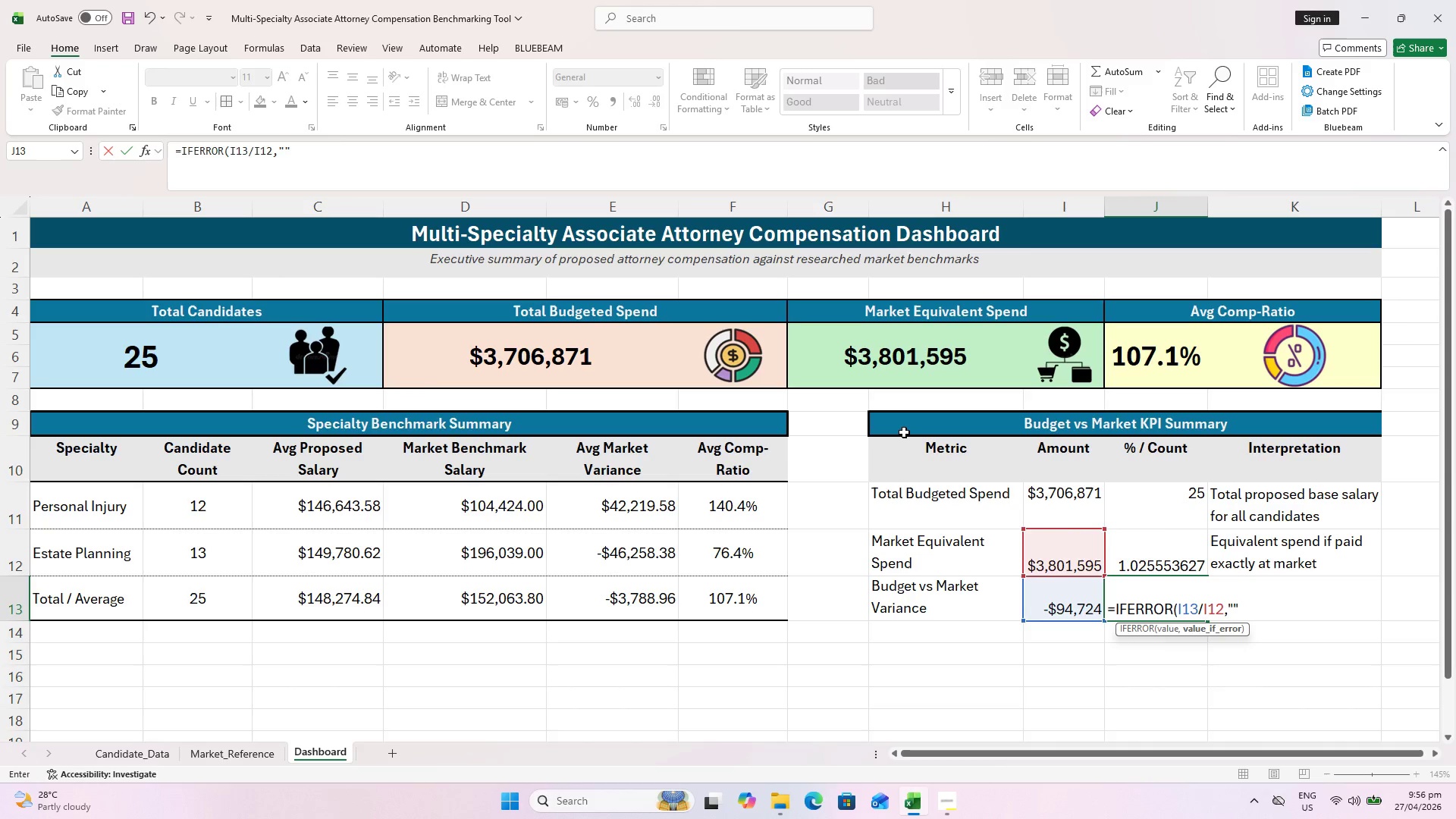 
key(Shift+0)
 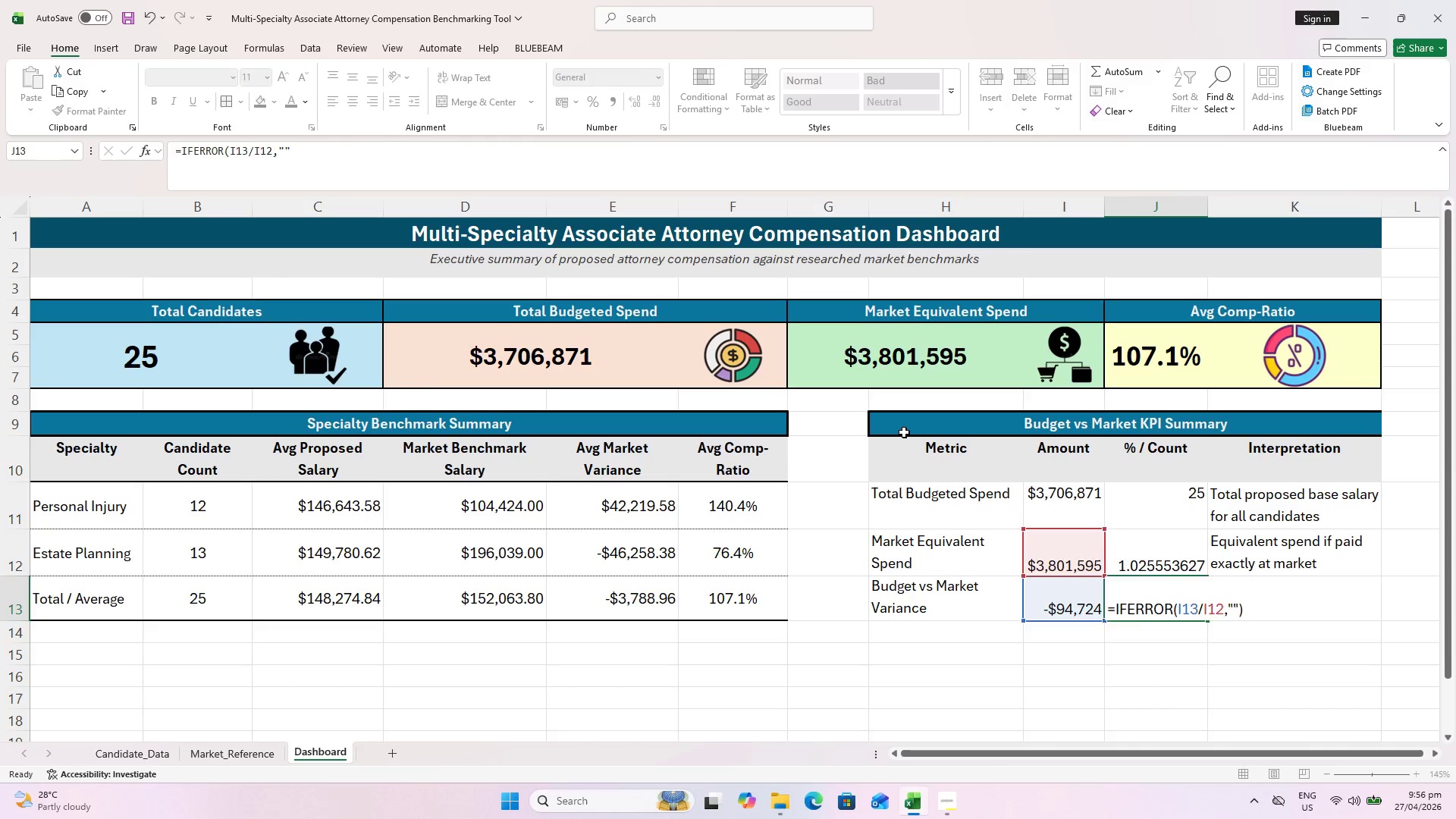 
key(Enter)
 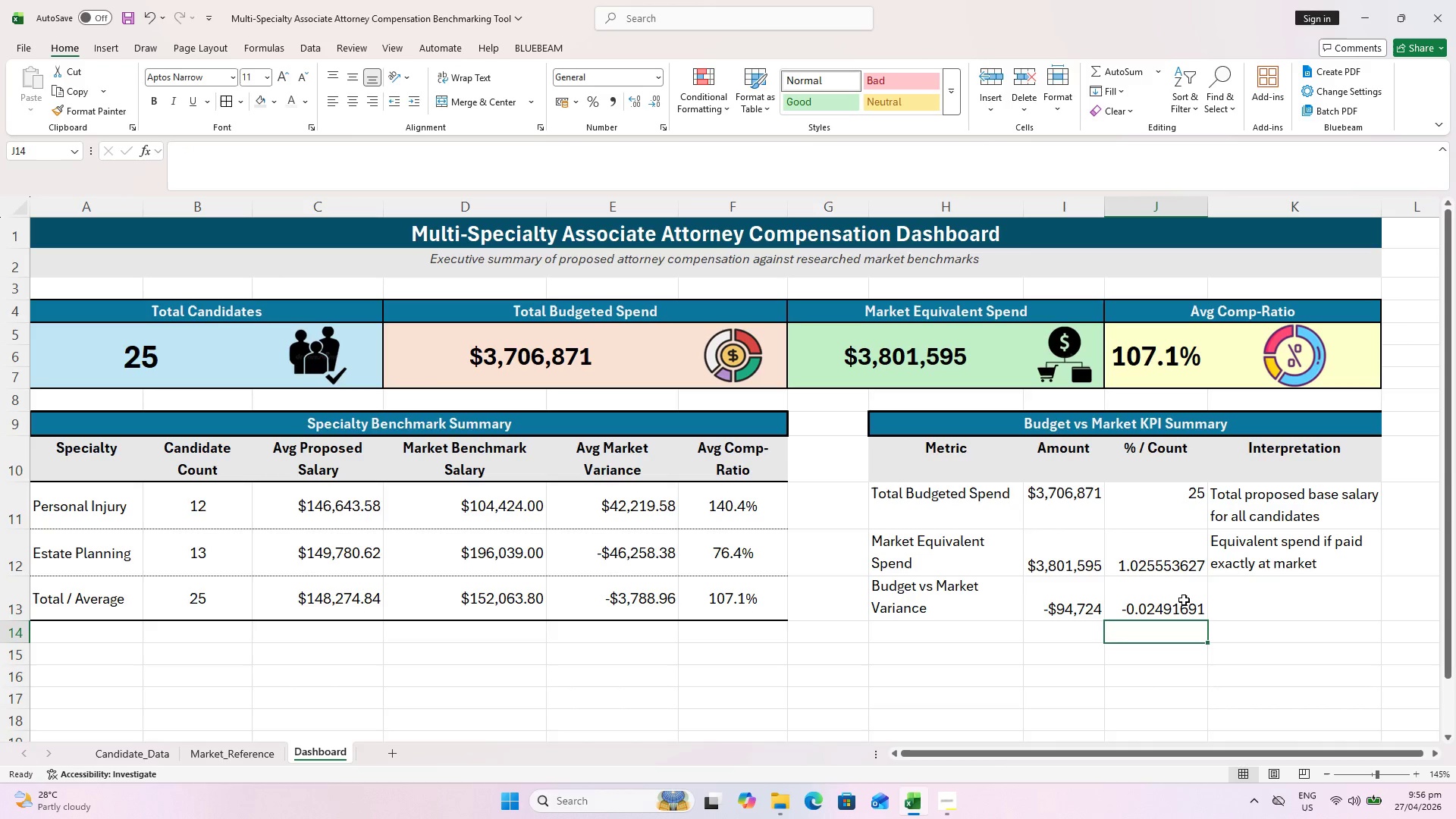 
key(Control+S)
 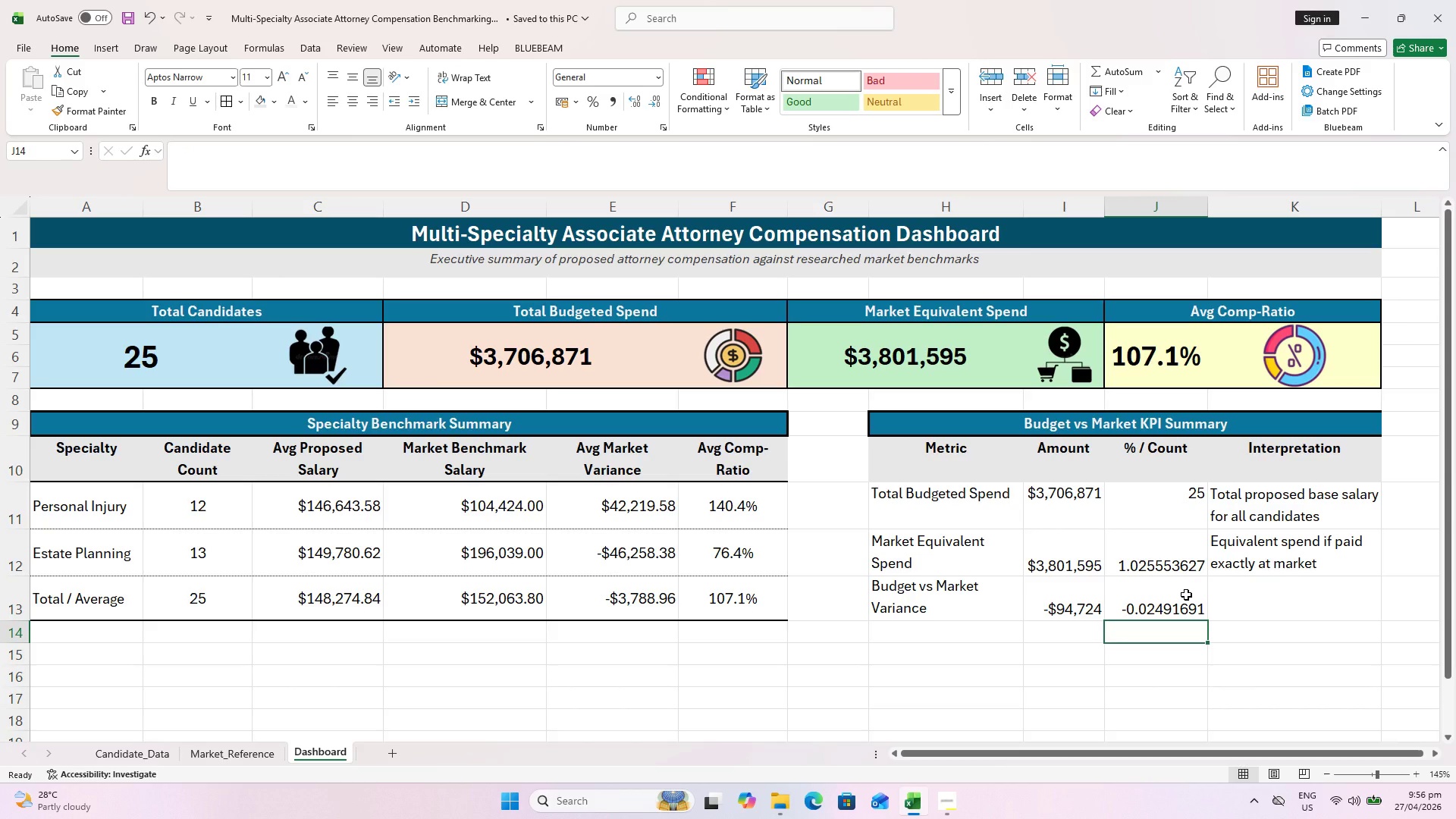 
left_click([1232, 589])
 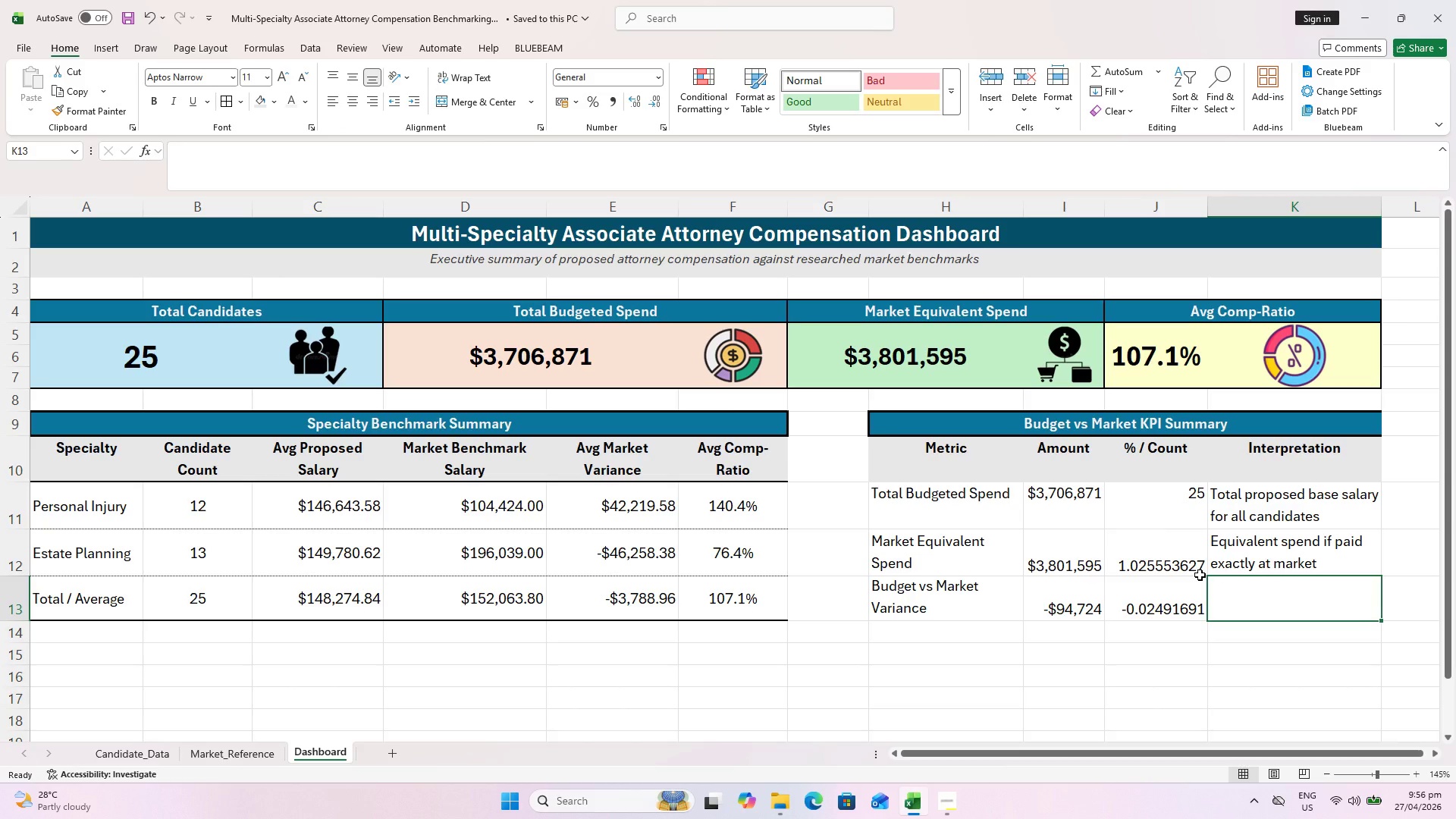 
type(=IF()
 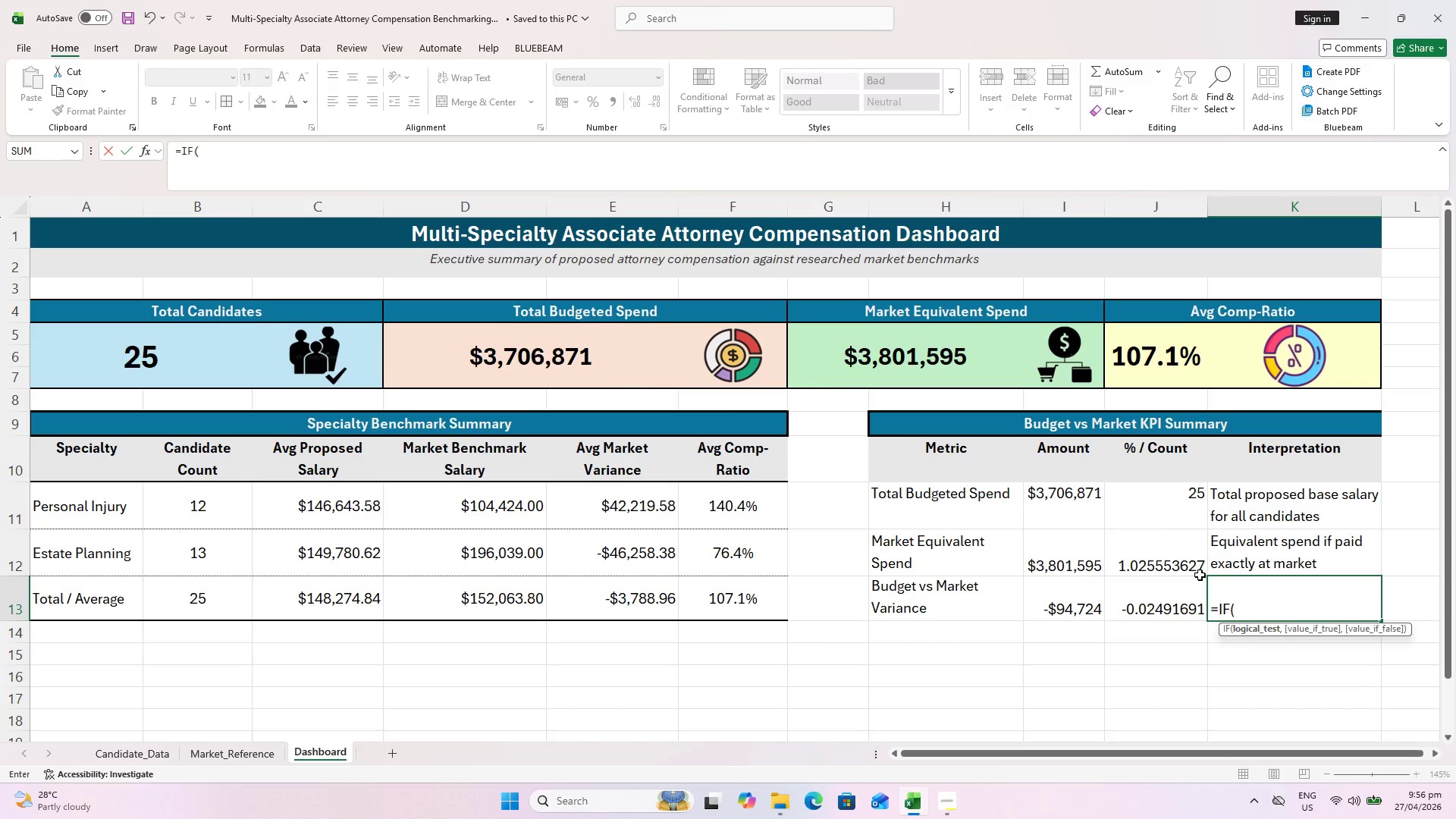 
left_click([1068, 600])
 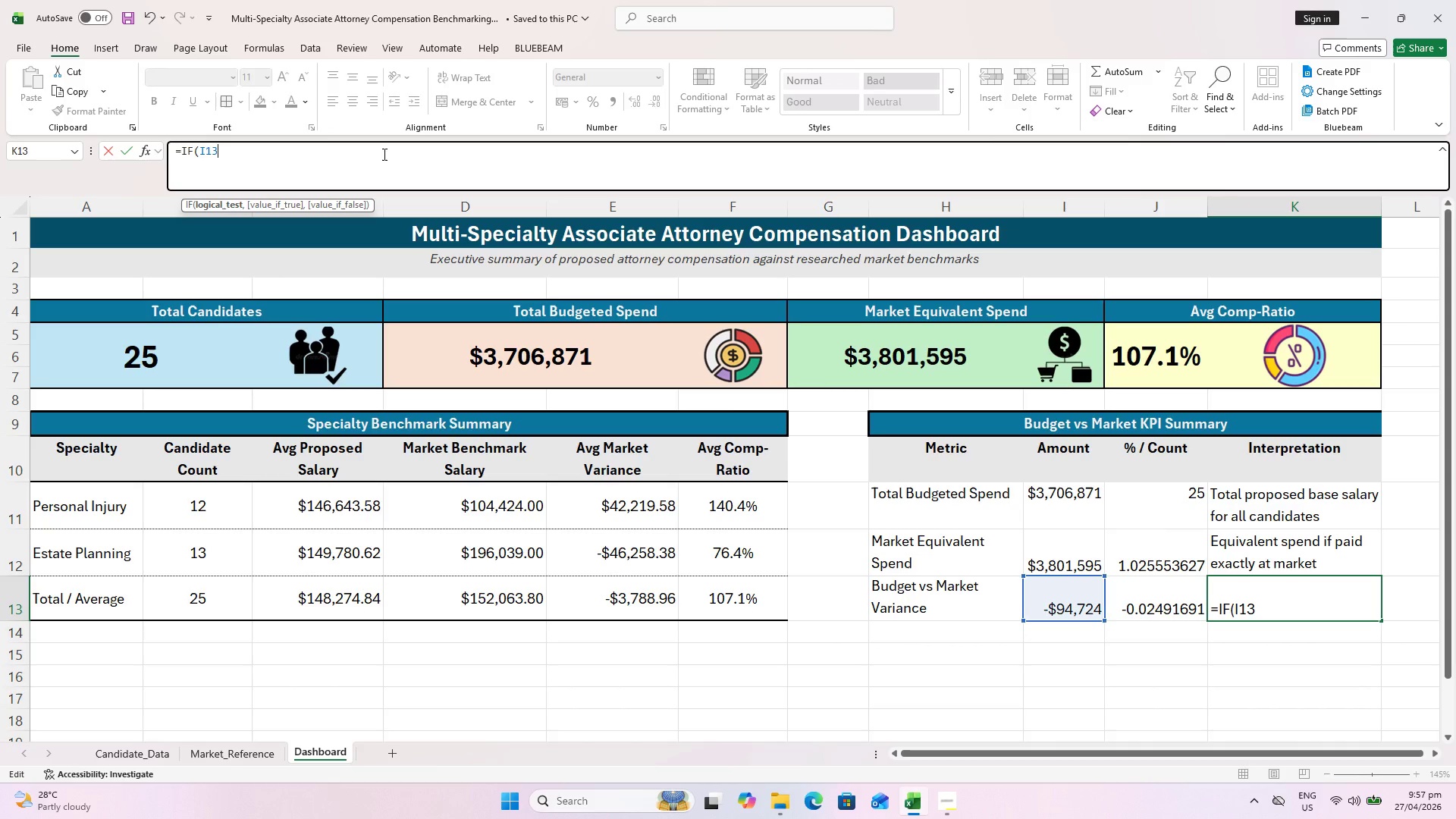 
type(>0, "Proposed sopend)
key(Backspace)
key(Backspace)
key(Backspace)
key(Backspace)
key(Backspace)
type(pend is above market equivalent )
key(Backspace)
type(:)
key(Backspace)
type(", "Propsoed)
key(Backspace)
key(Backspace)
key(Backspace)
key(Backspace)
type(osed spend is below or er)
key(Backspace)
type(qual to market equivalent"))
 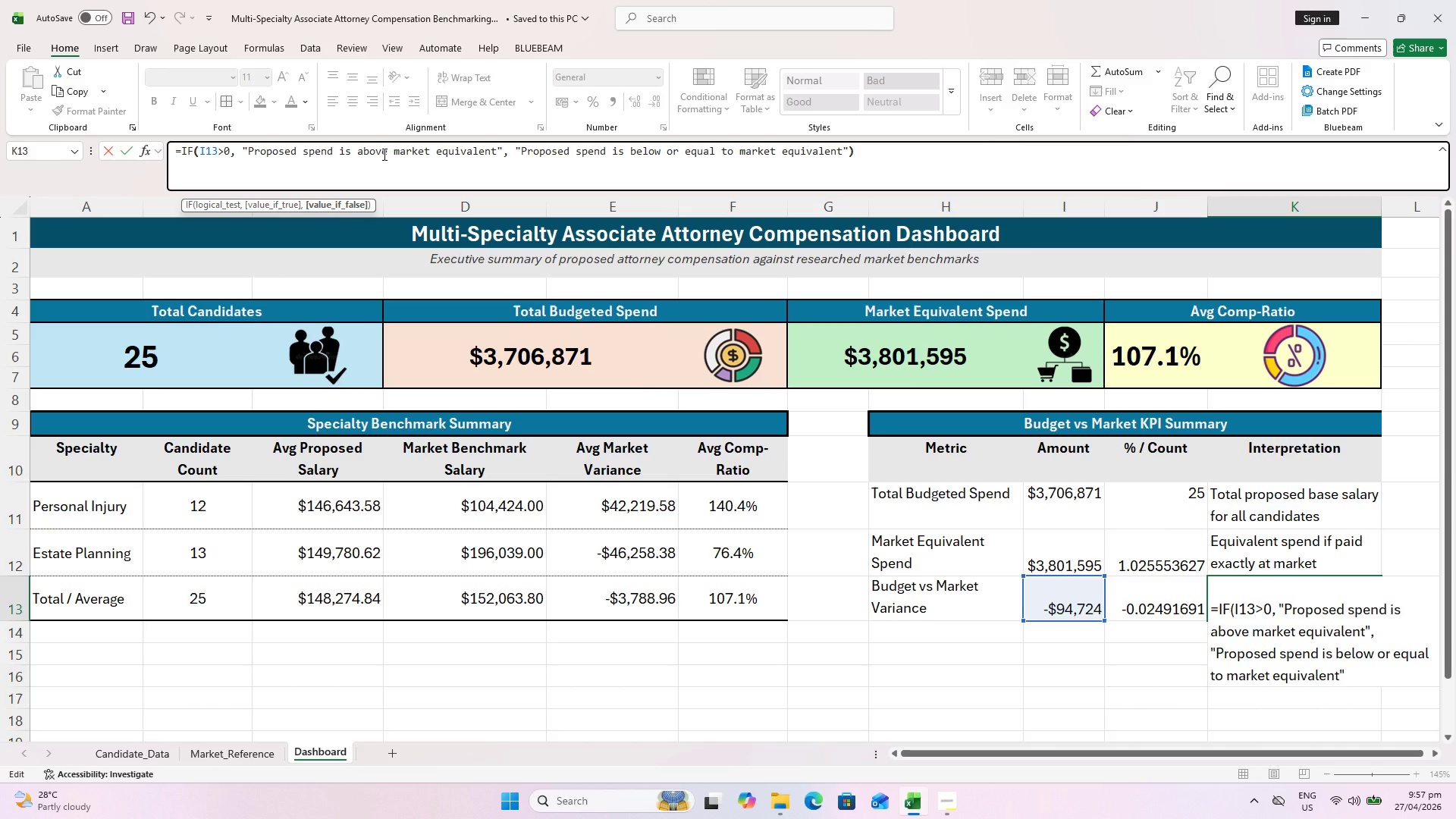 
key(Enter)
 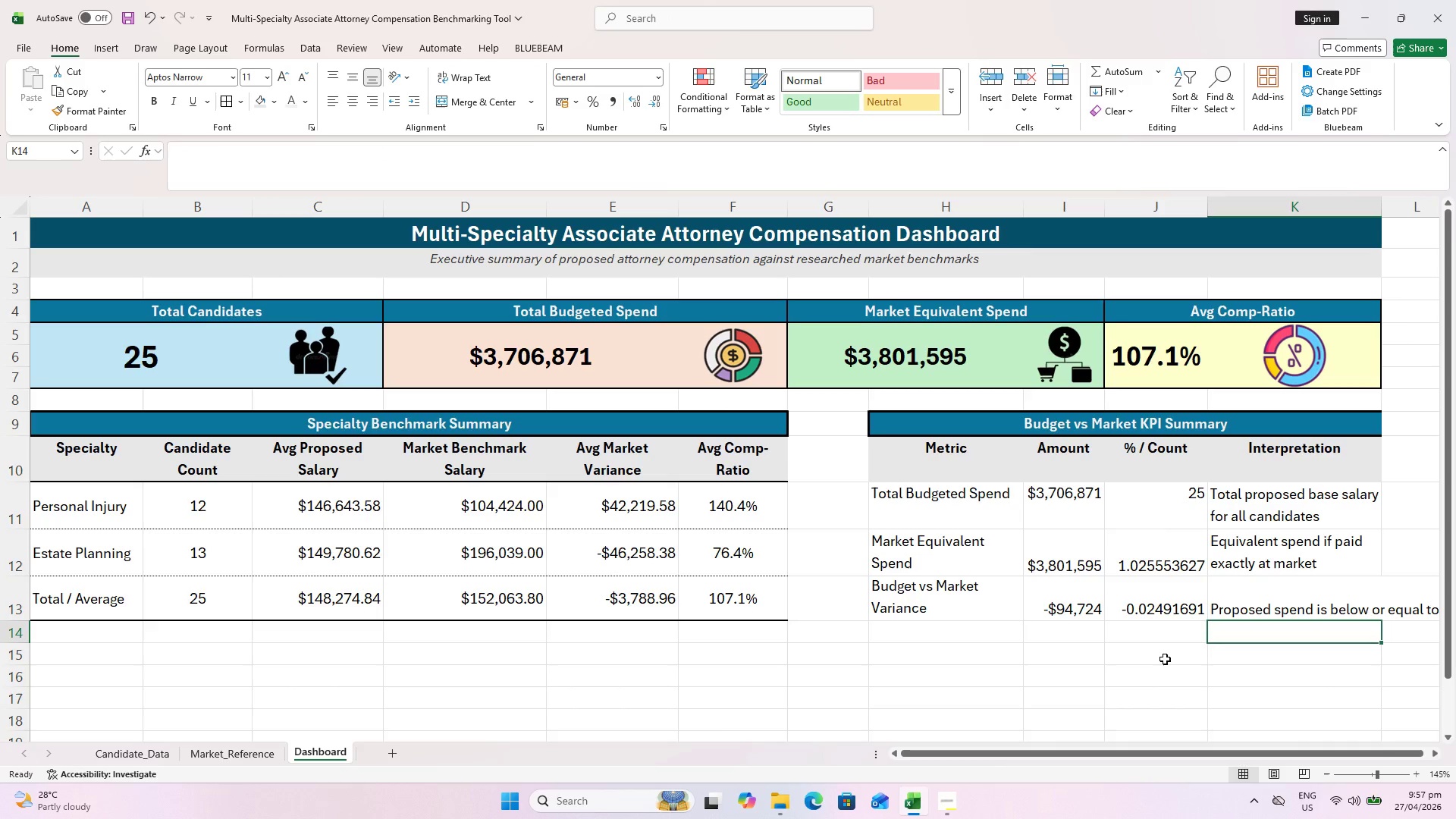 
left_click([1278, 600])
 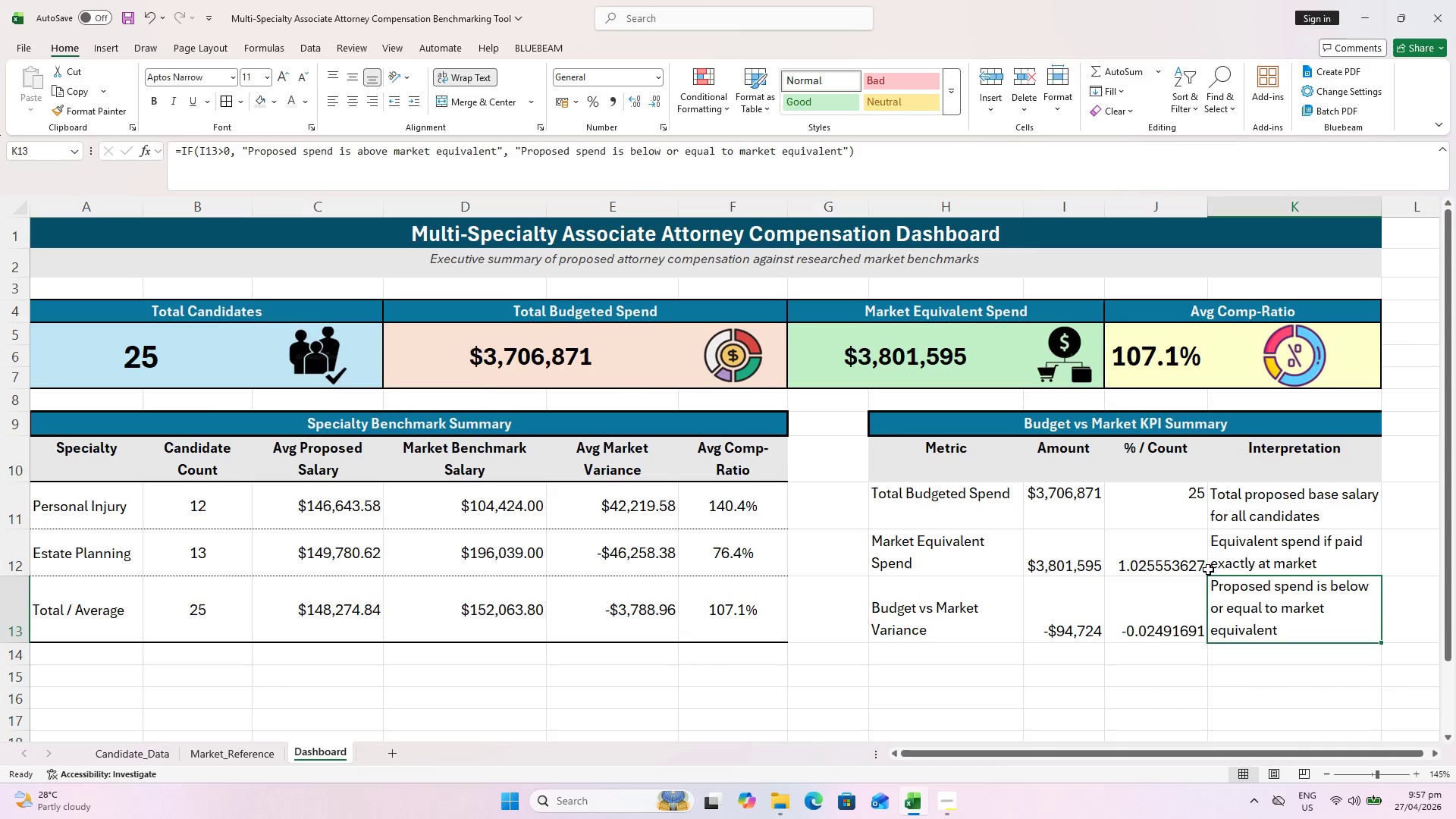 
left_click([1109, 678])
 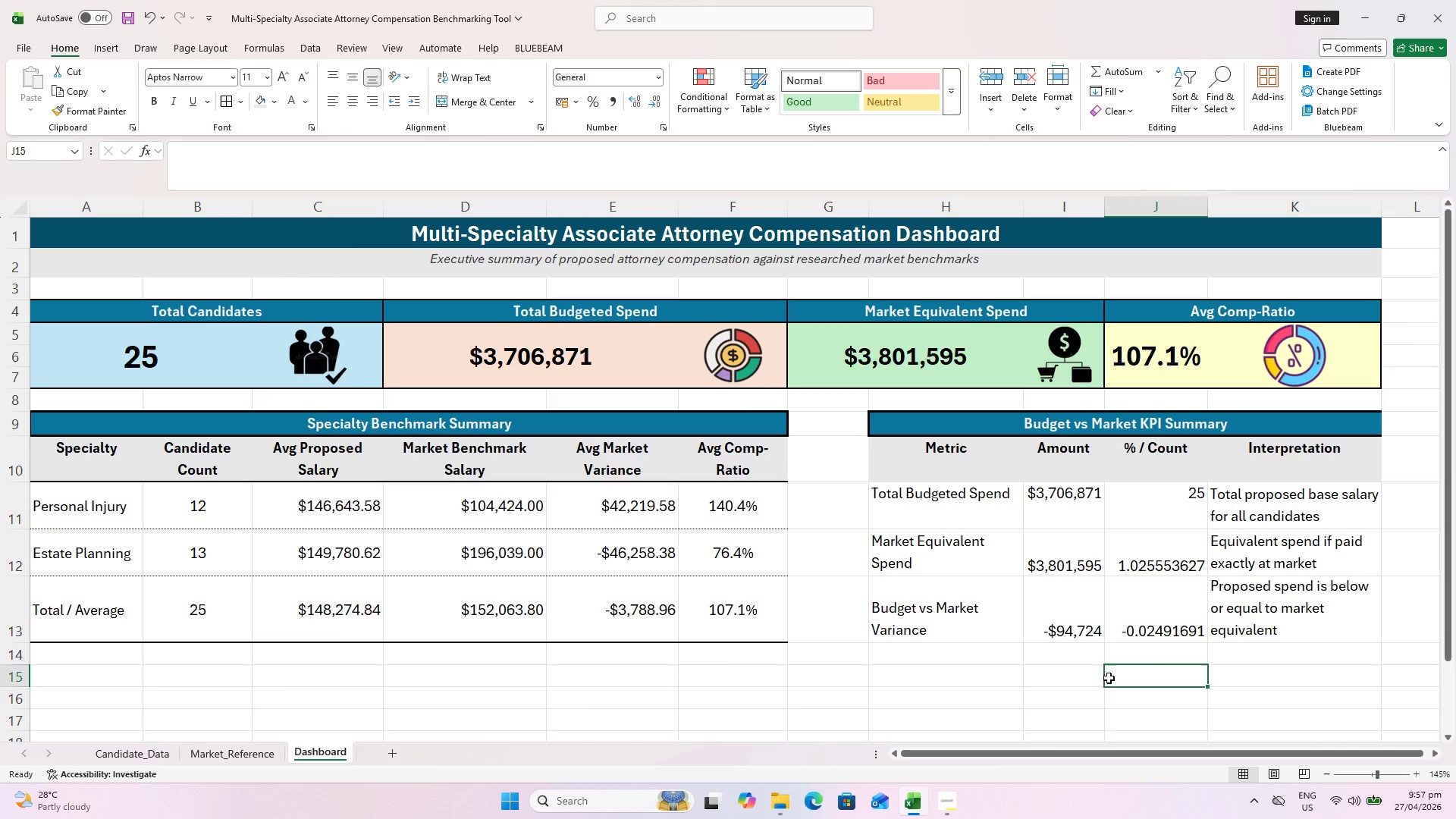 
key(Control+ControlLeft)
 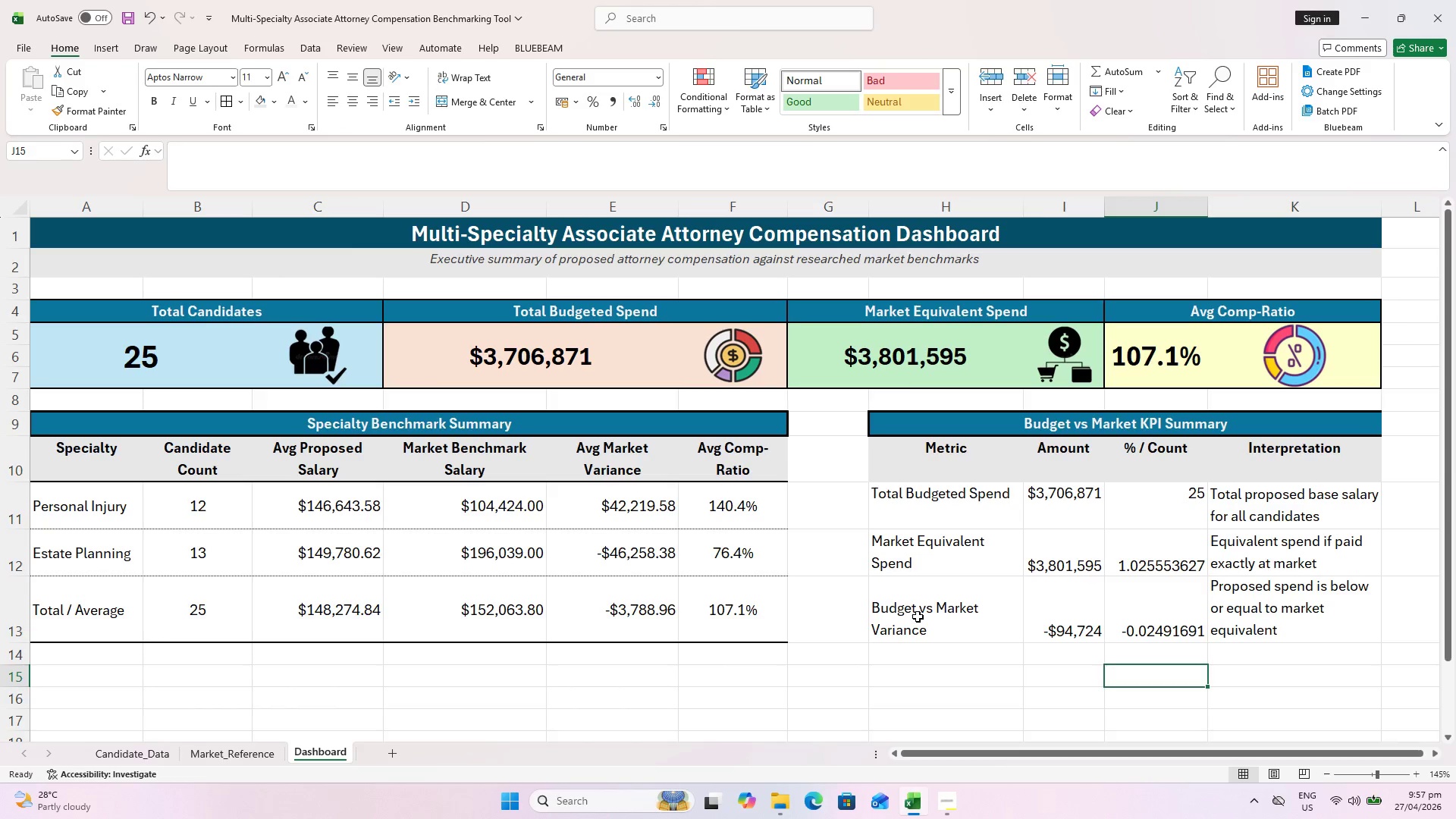 
left_click_drag(start_coordinate=[918, 617], to_coordinate=[1057, 622])
 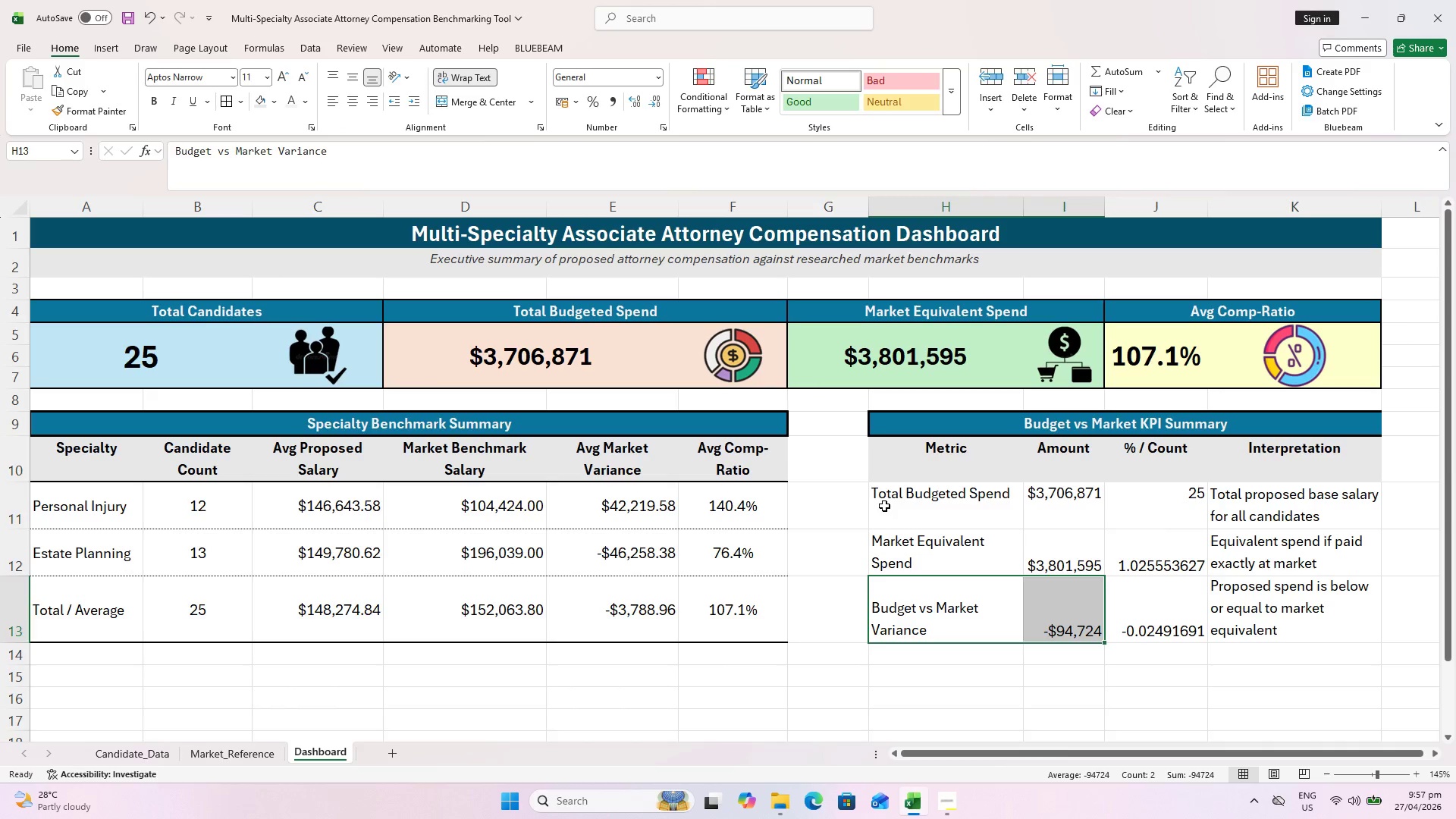 
left_click_drag(start_coordinate=[884, 506], to_coordinate=[1246, 612])
 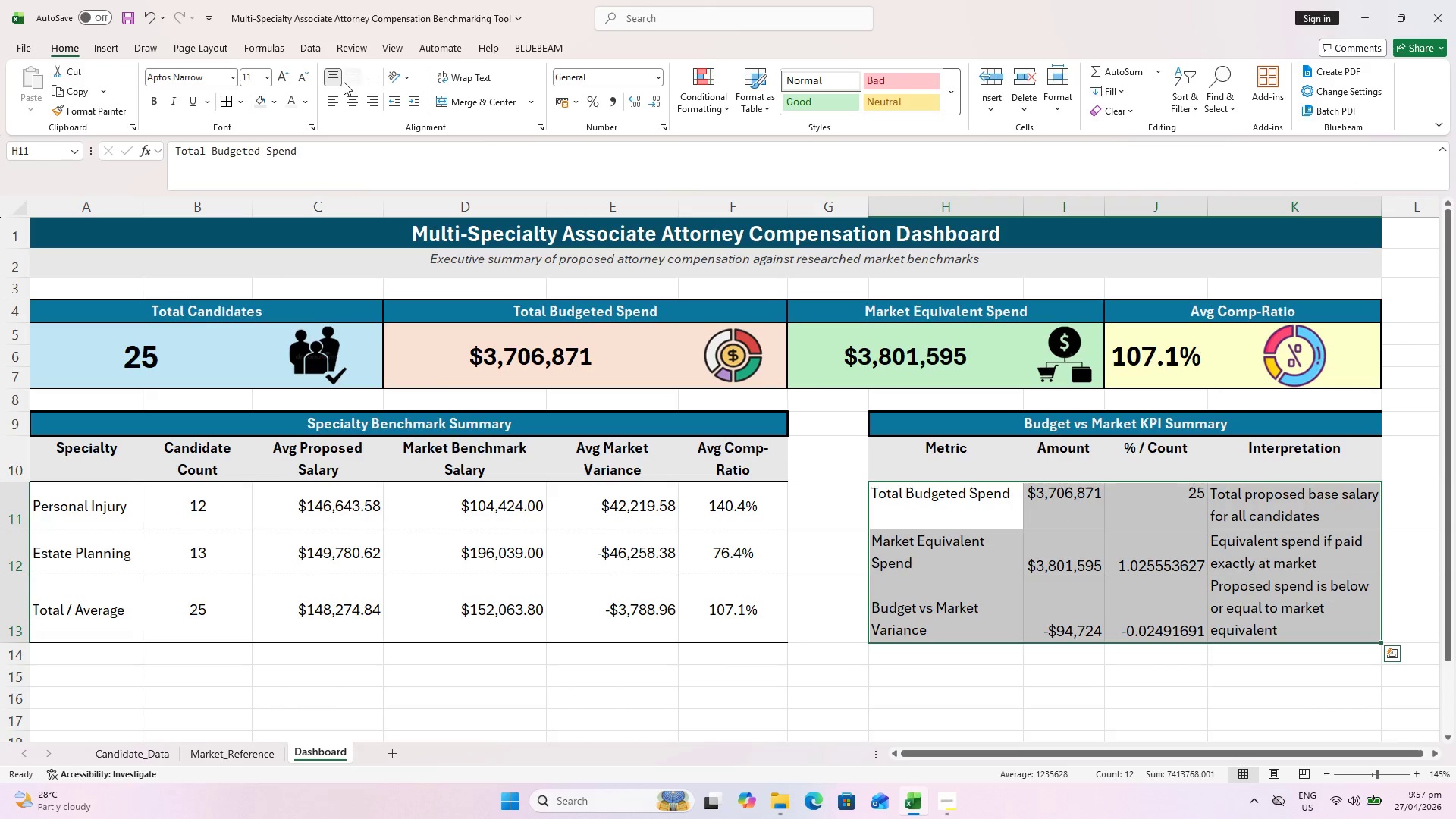 
left_click([335, 79])
 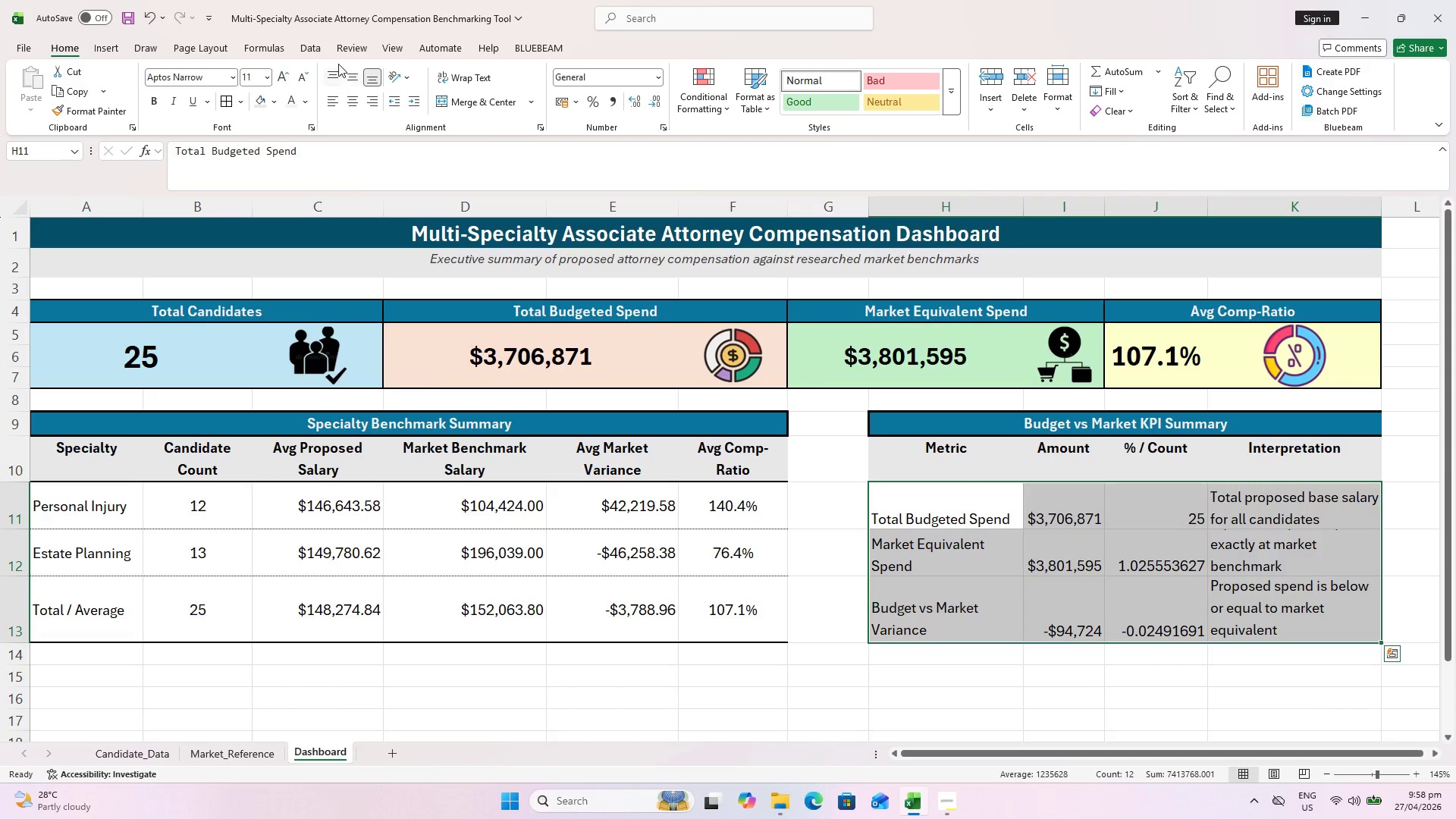 
left_click([335, 73])
 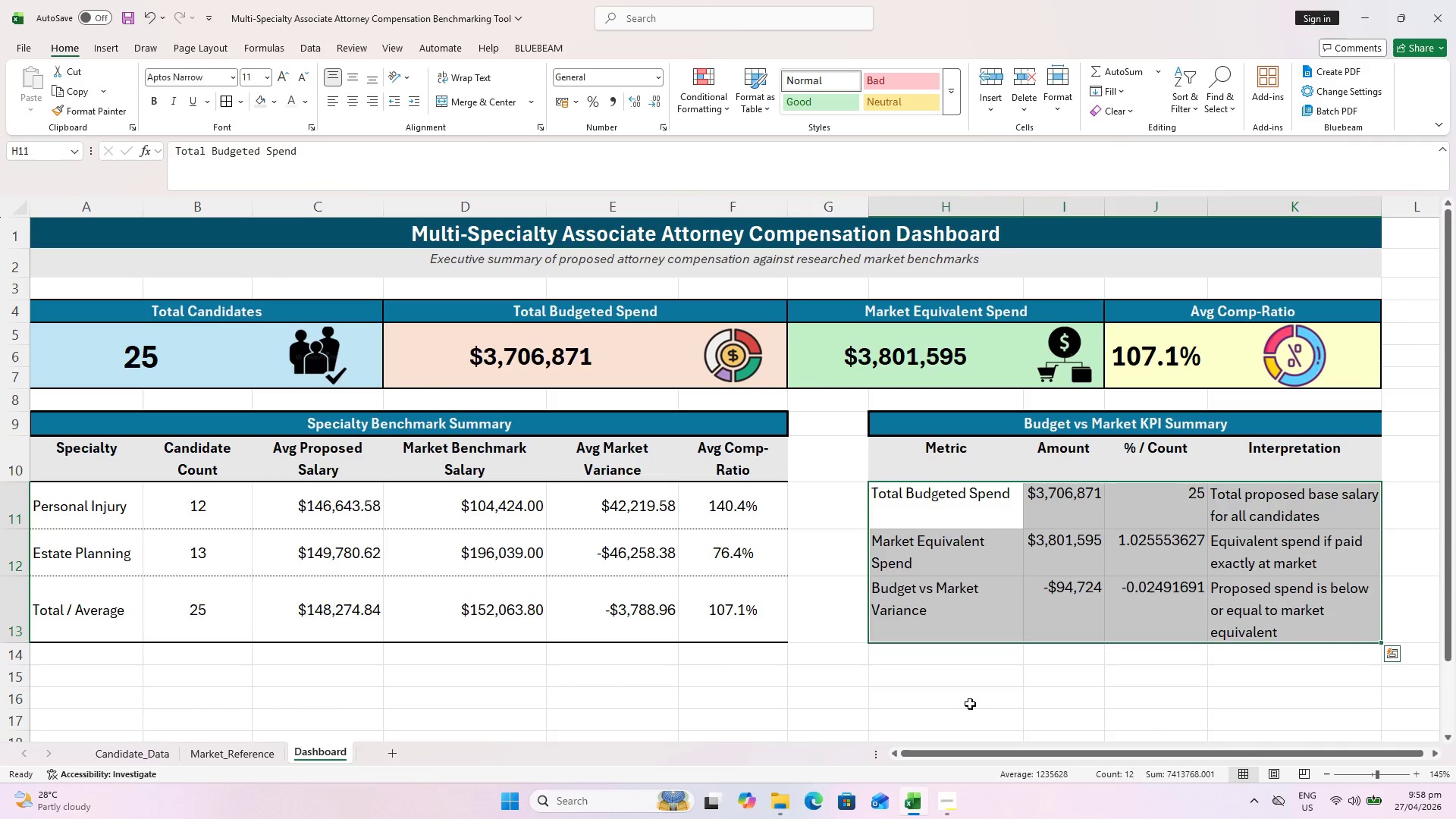 
left_click([970, 703])
 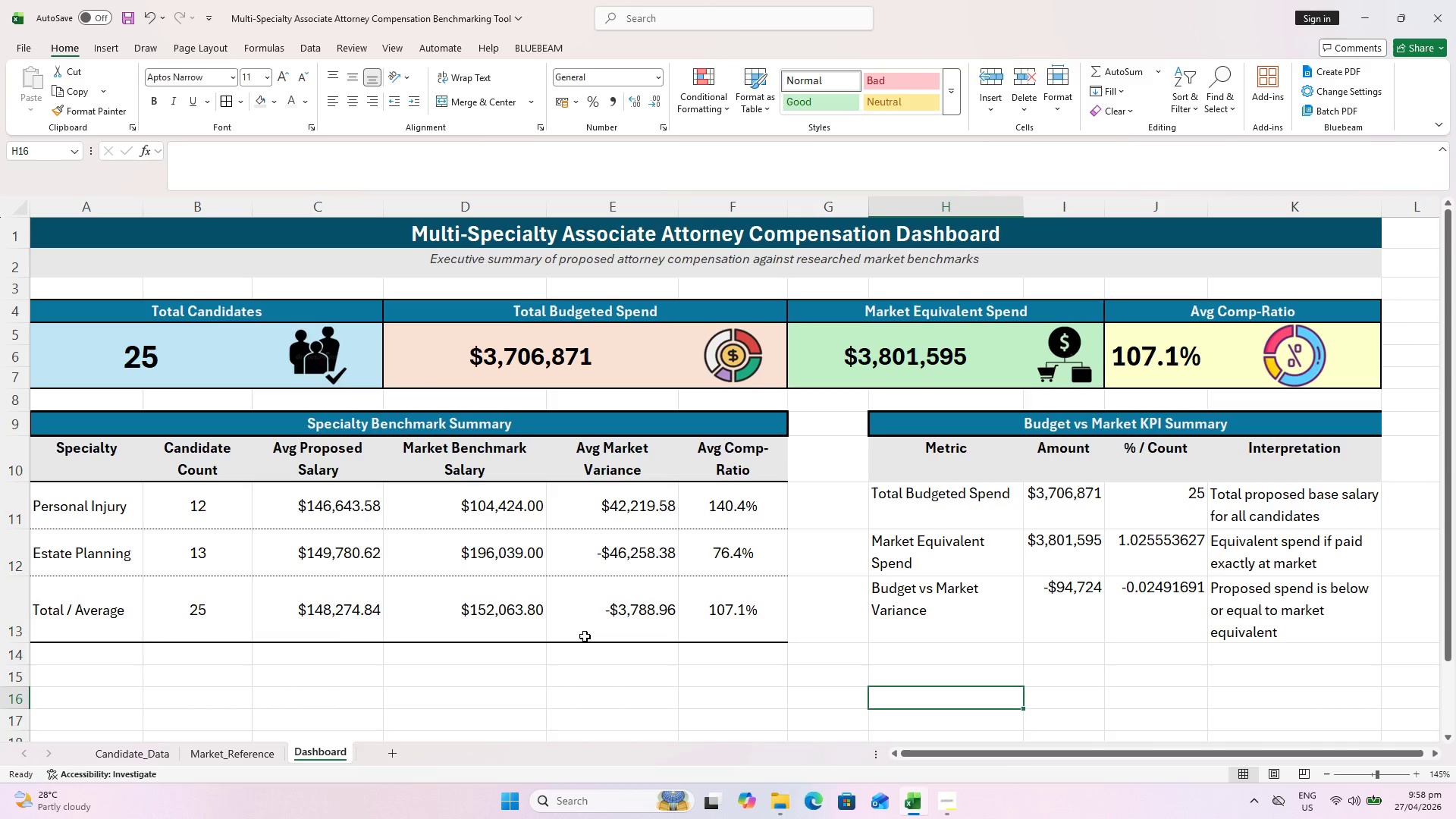 
key(Control+S)
 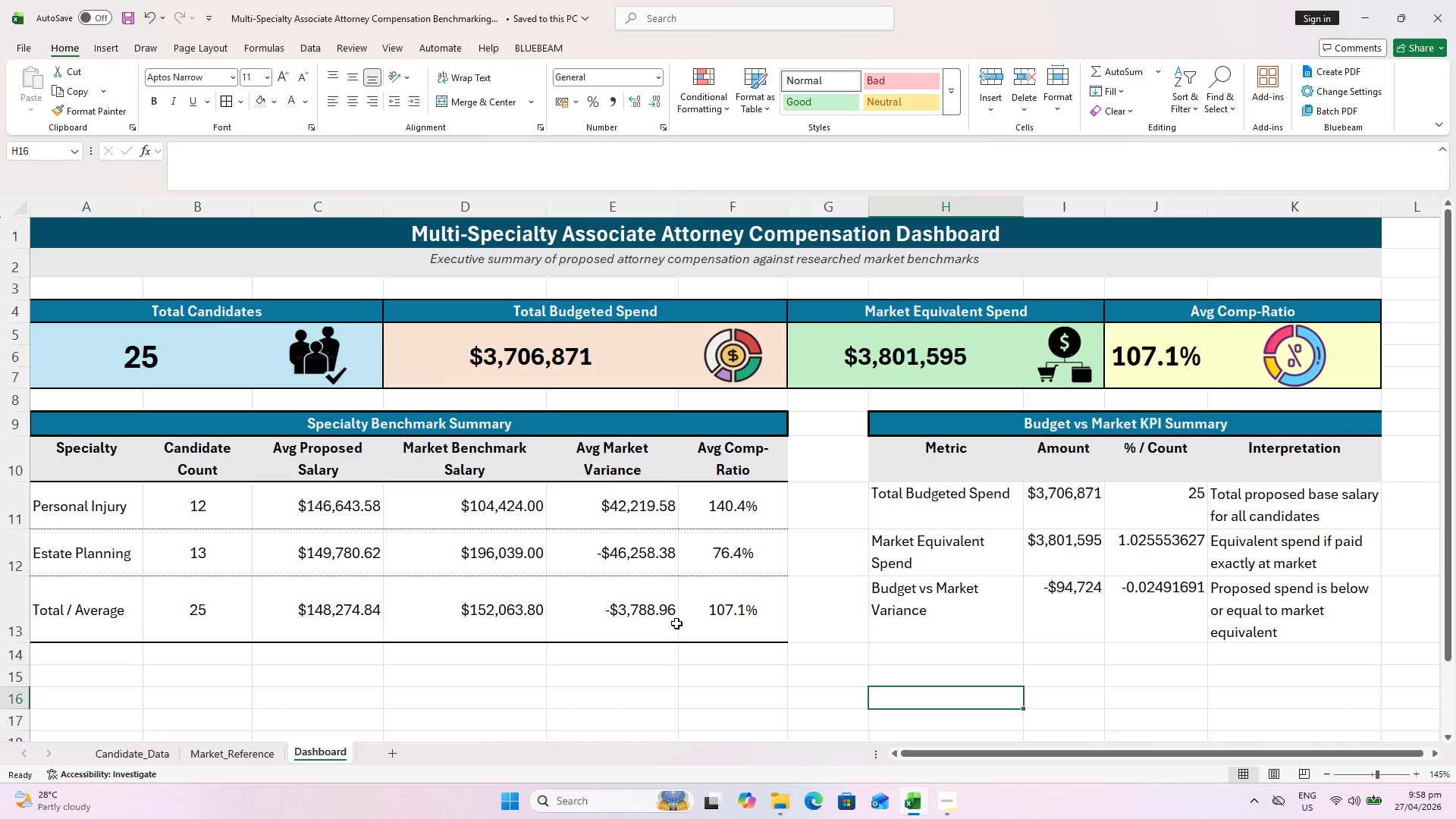 
left_click_drag(start_coordinate=[708, 615], to_coordinate=[20, 494])
 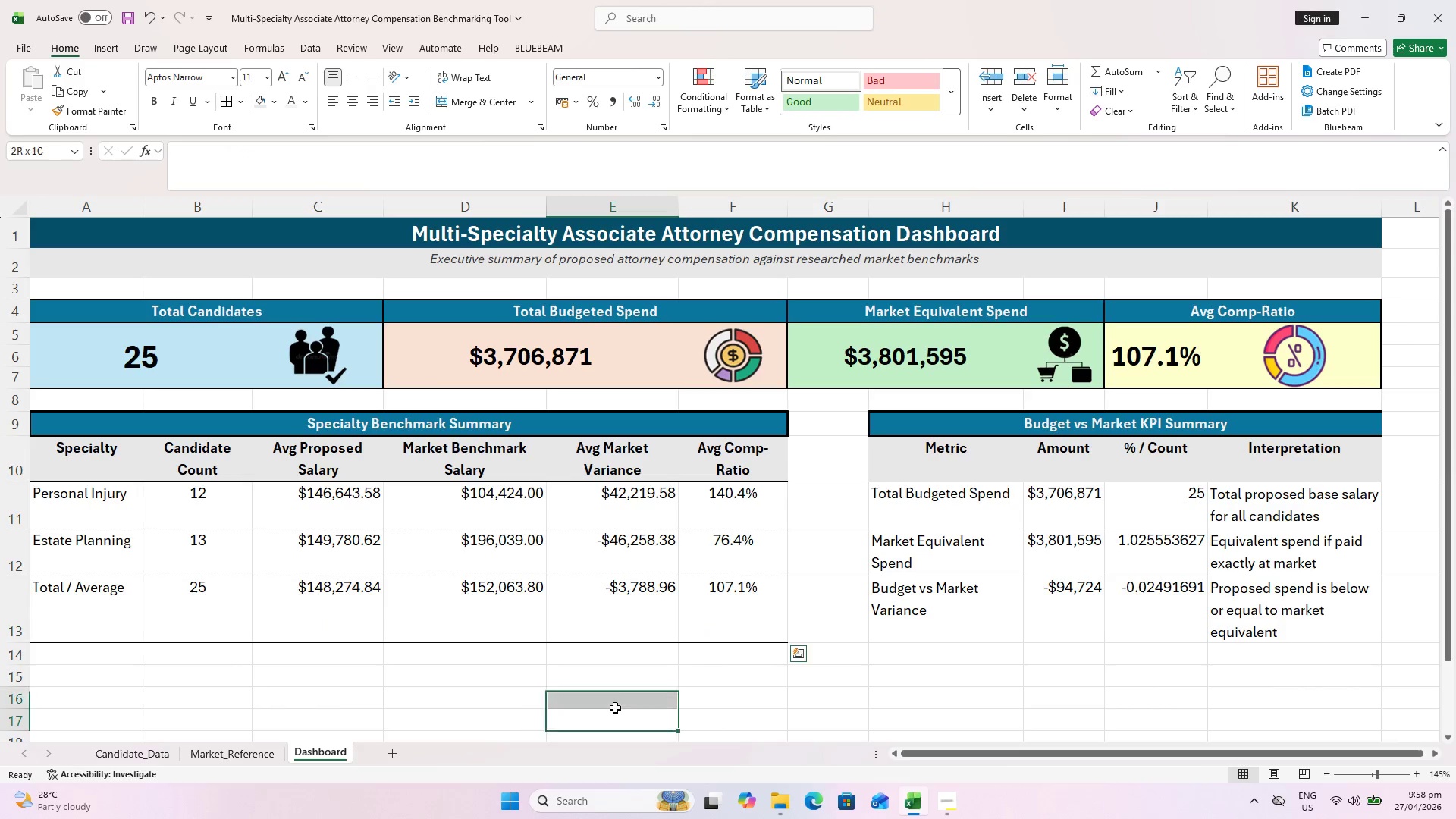 
key(Control+S)
 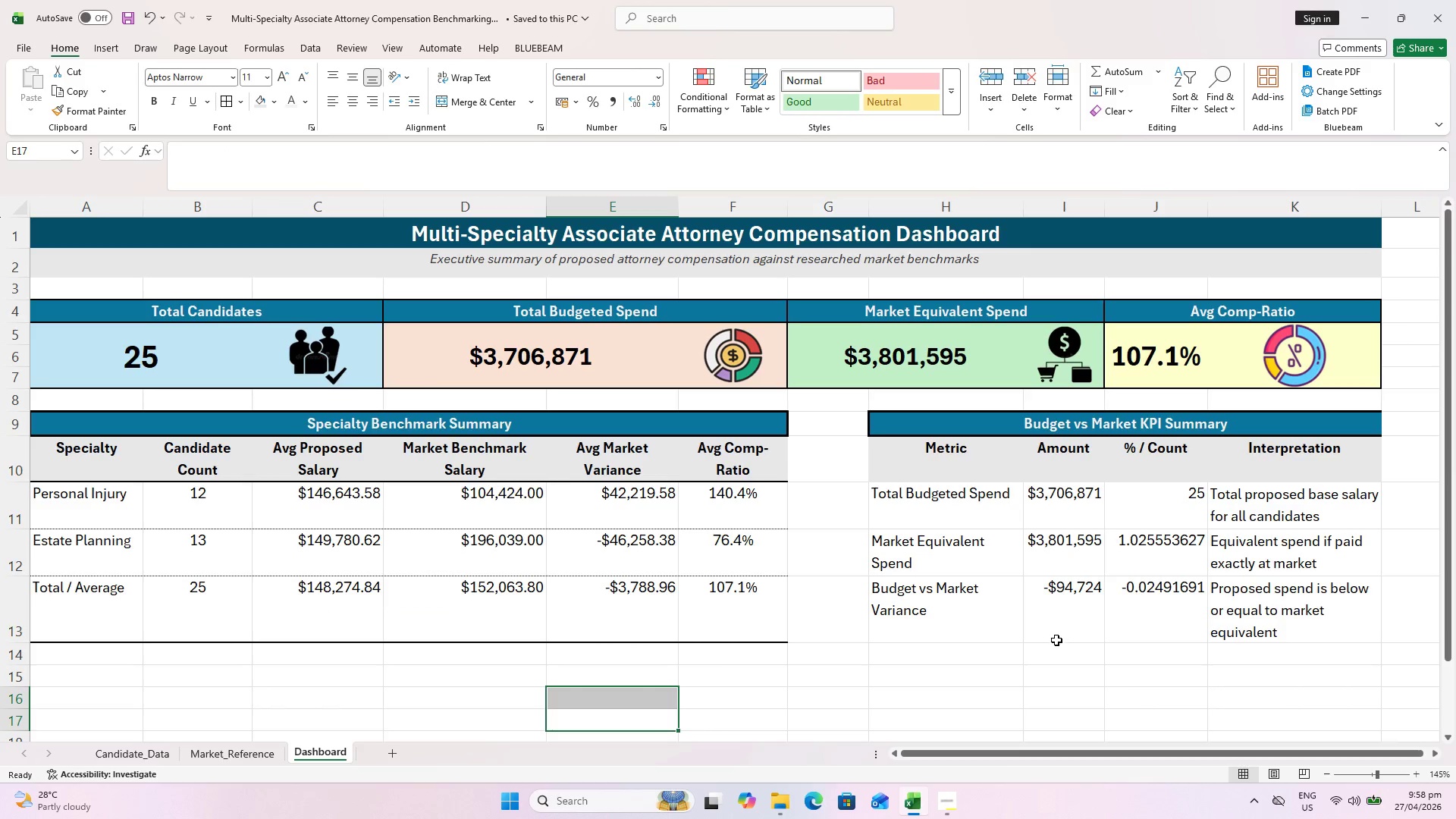 
key(Control+ControlLeft)
 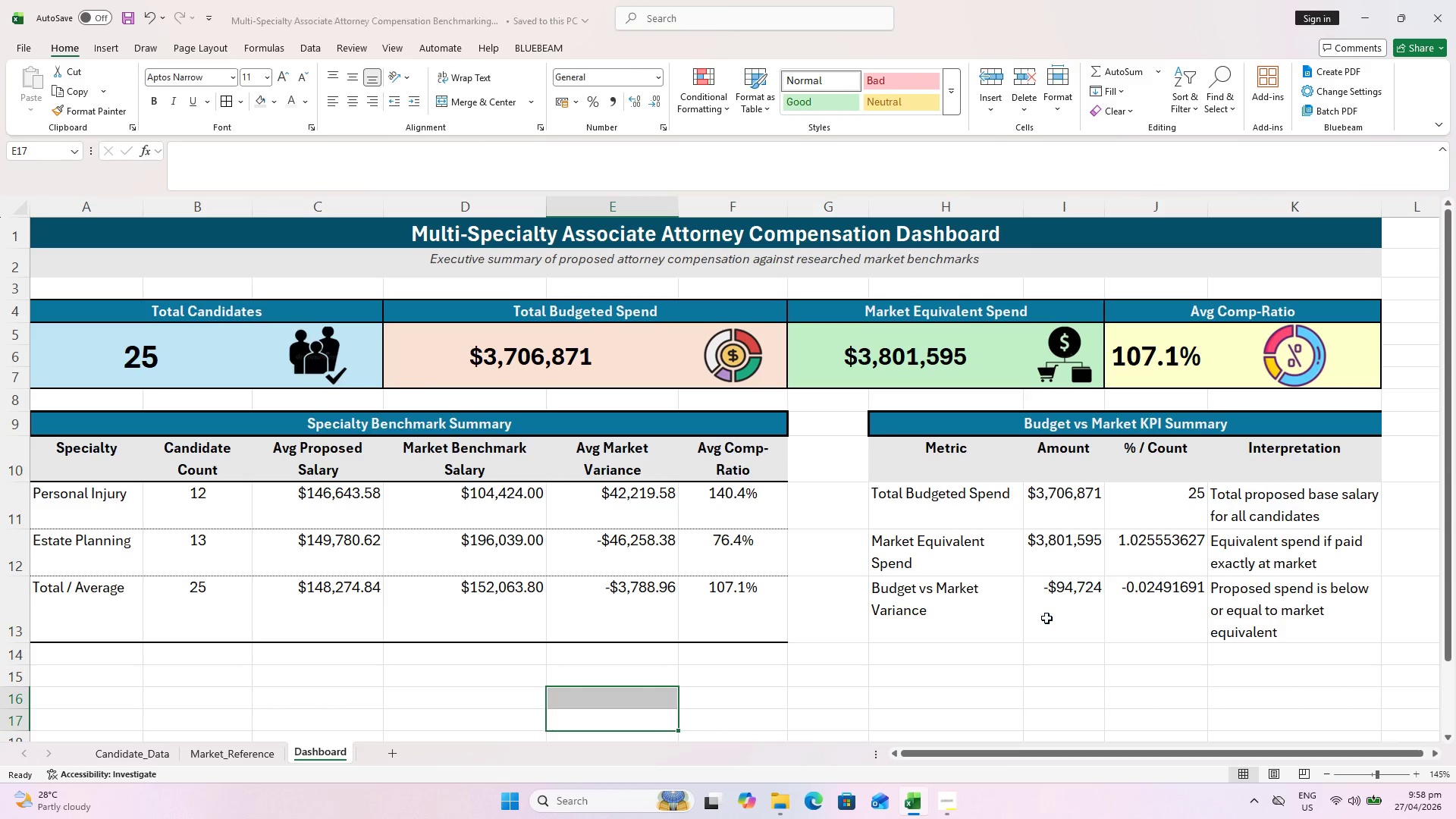 
key(Control+S)
 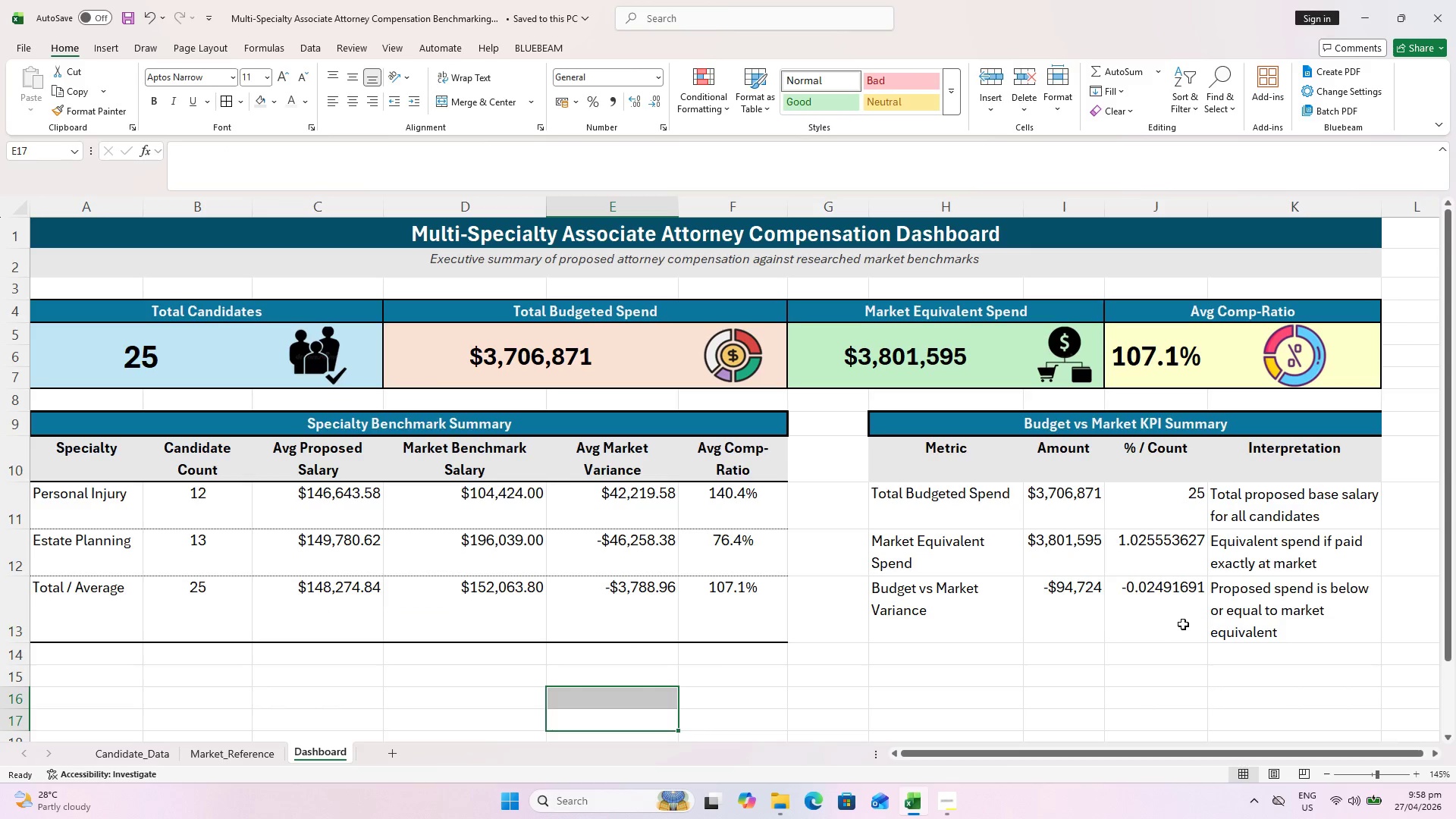 
left_click([1231, 600])
 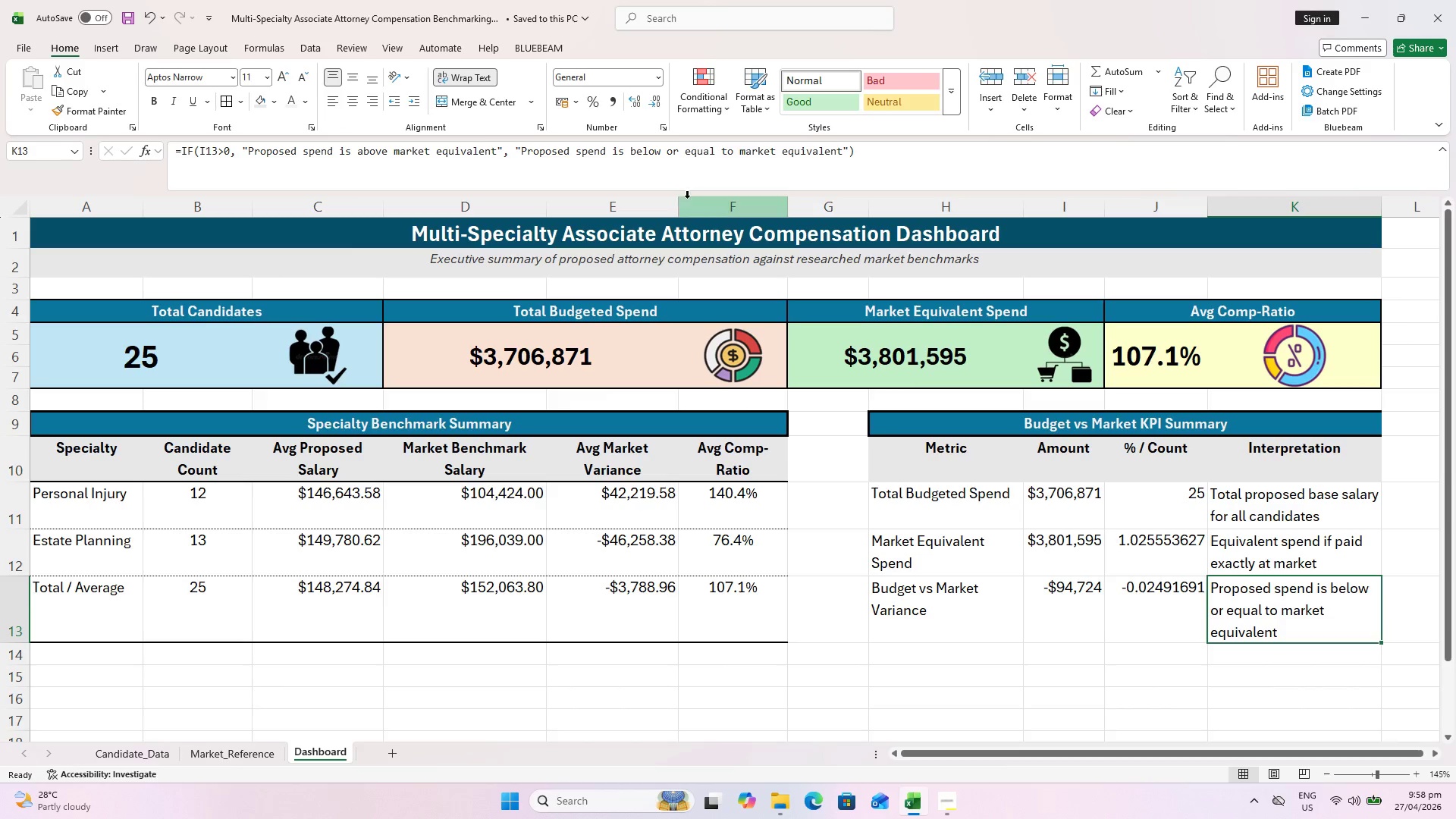 
wait(5.81)
 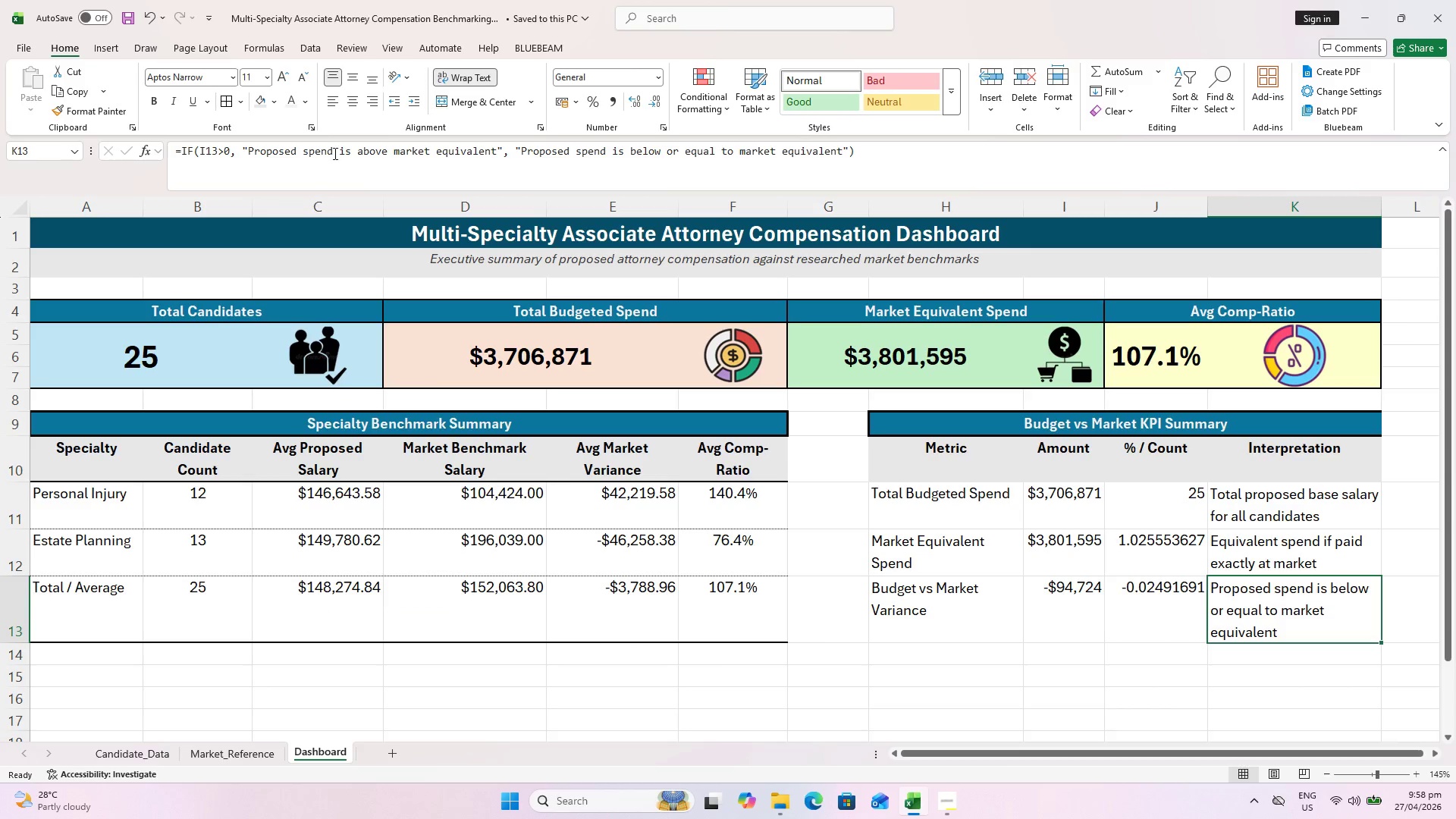 
left_click([918, 652])
 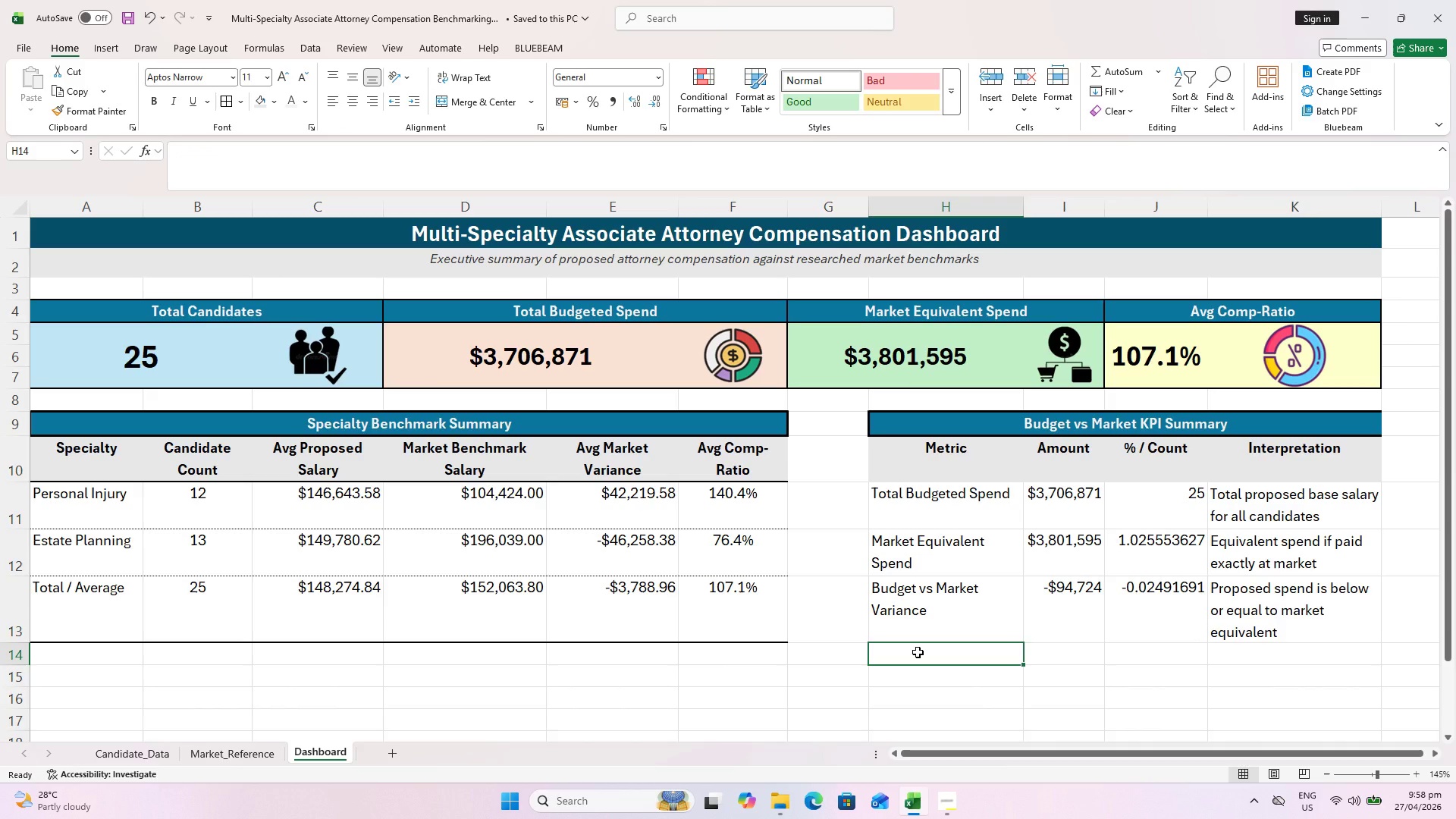 
key(Shift+ShiftLeft)
 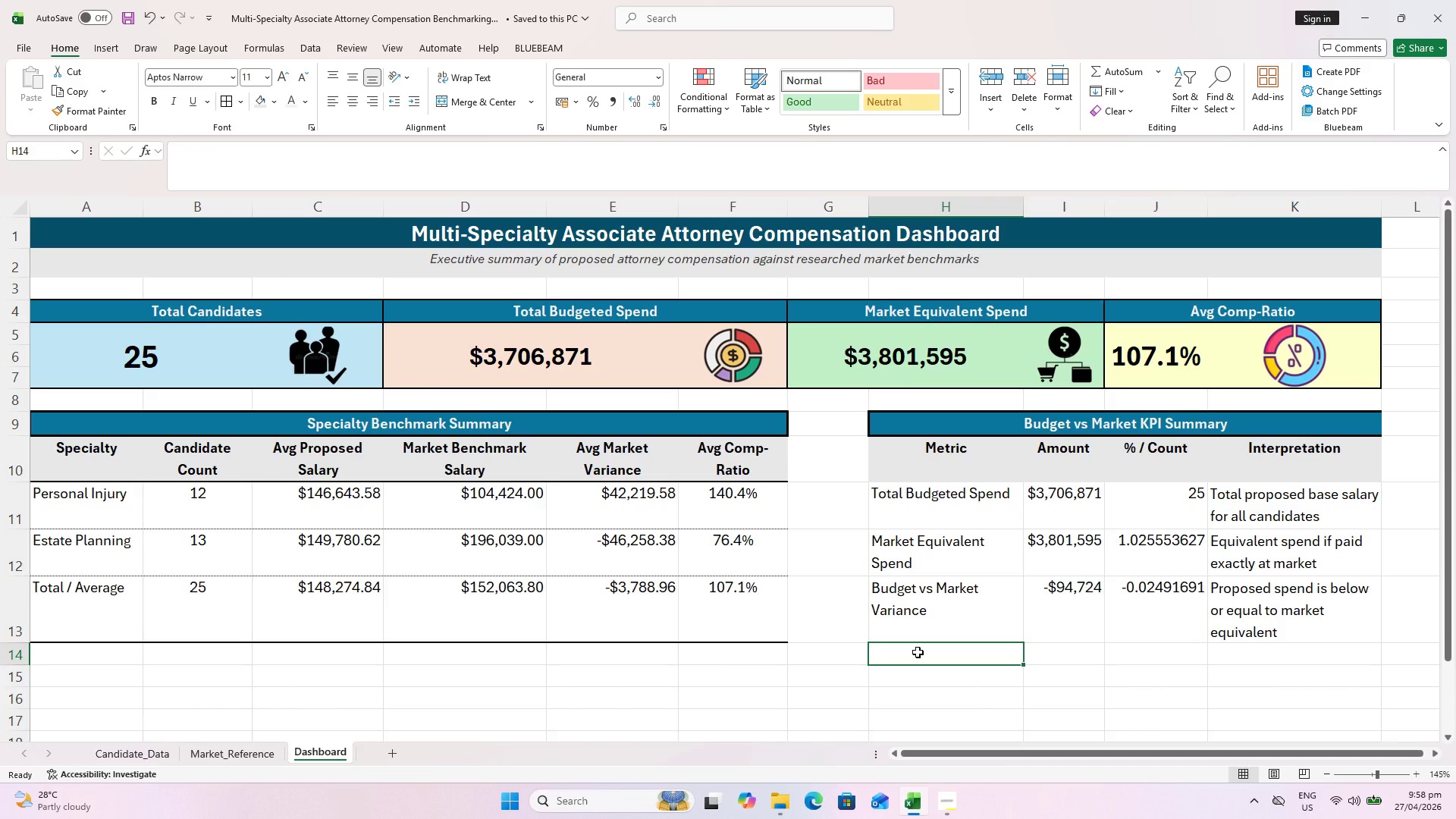 
key(Control+ControlLeft)
 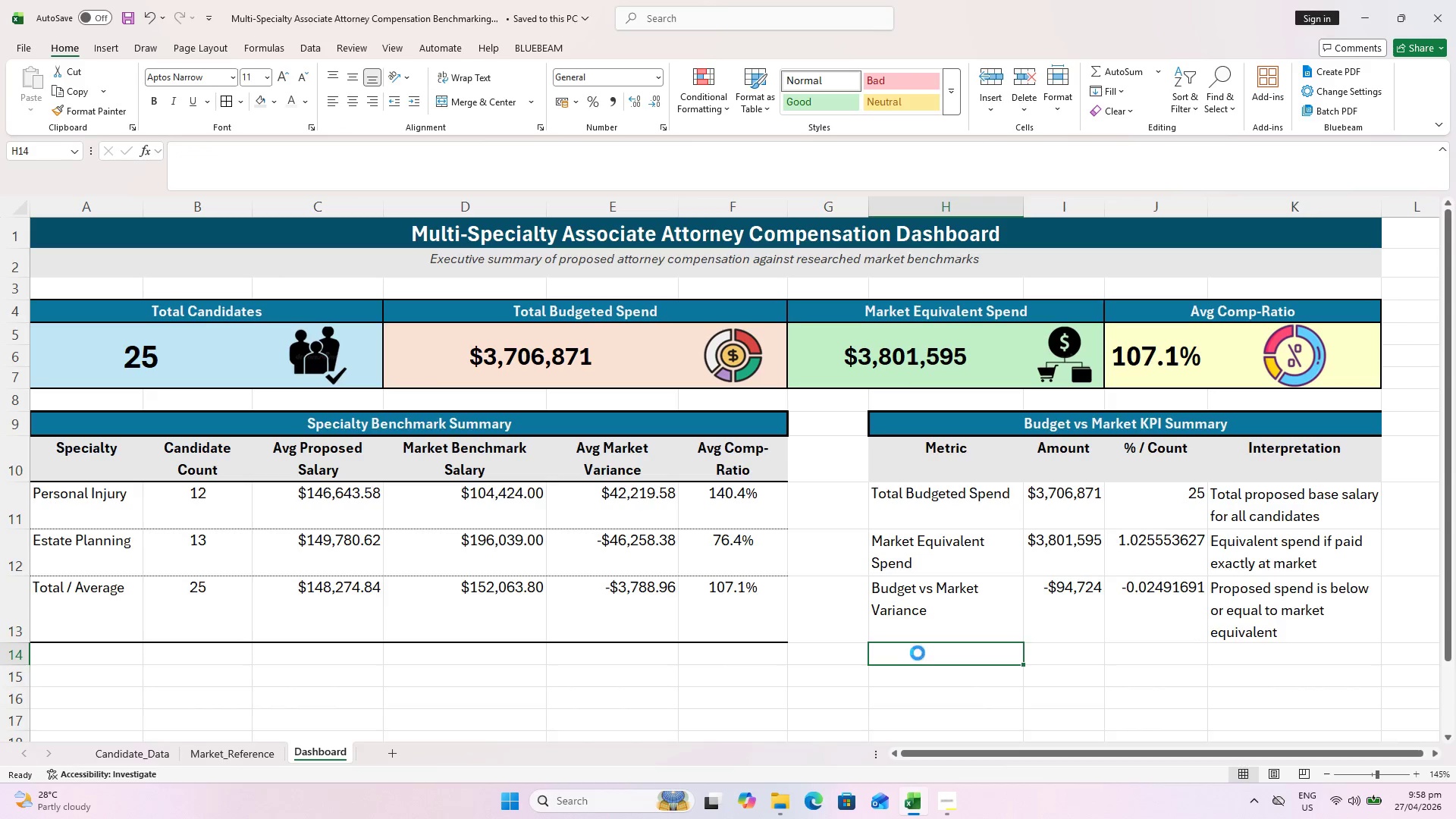 
key(Control+S)
 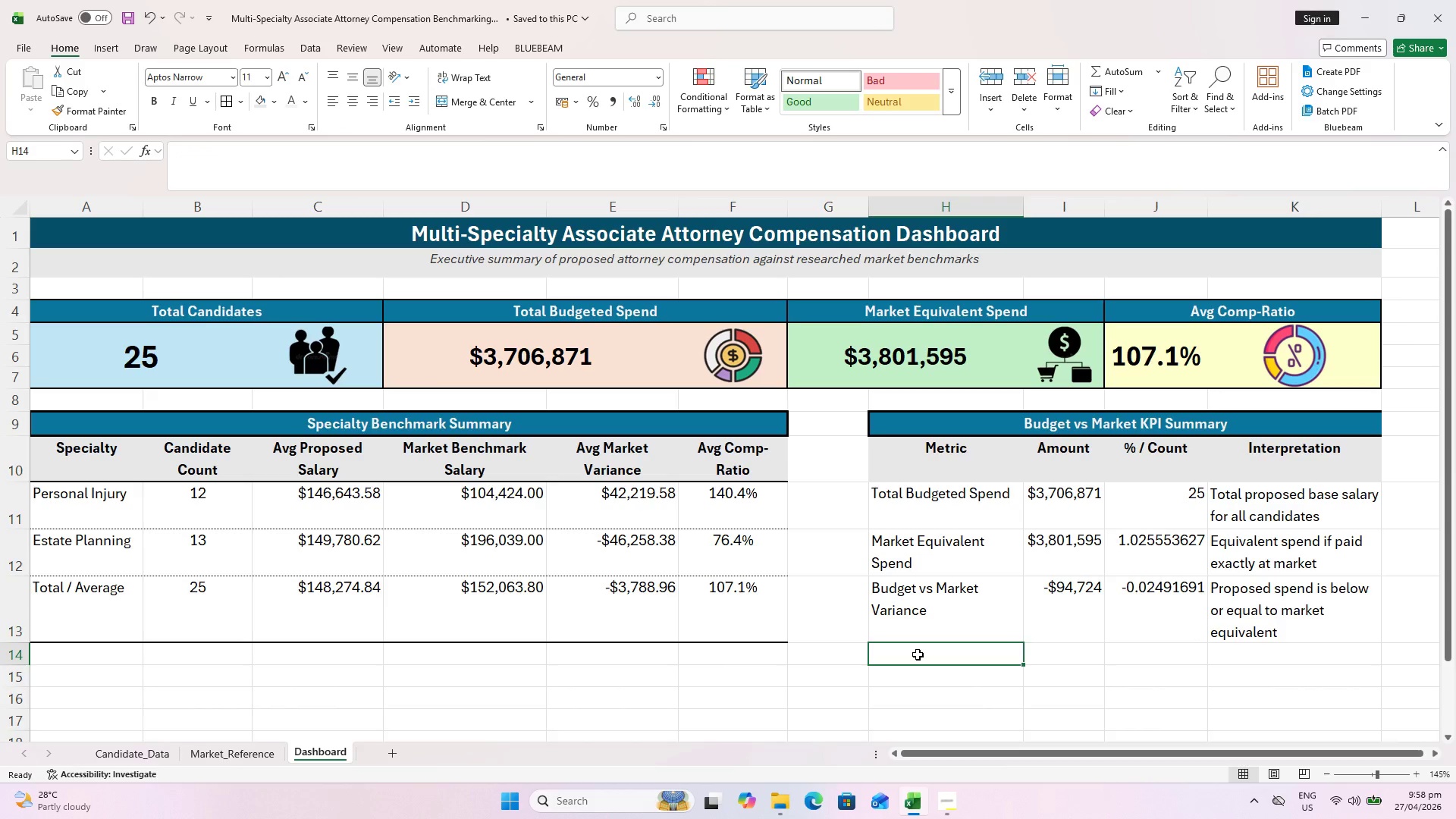 
type(Projected Payroll Impact)
 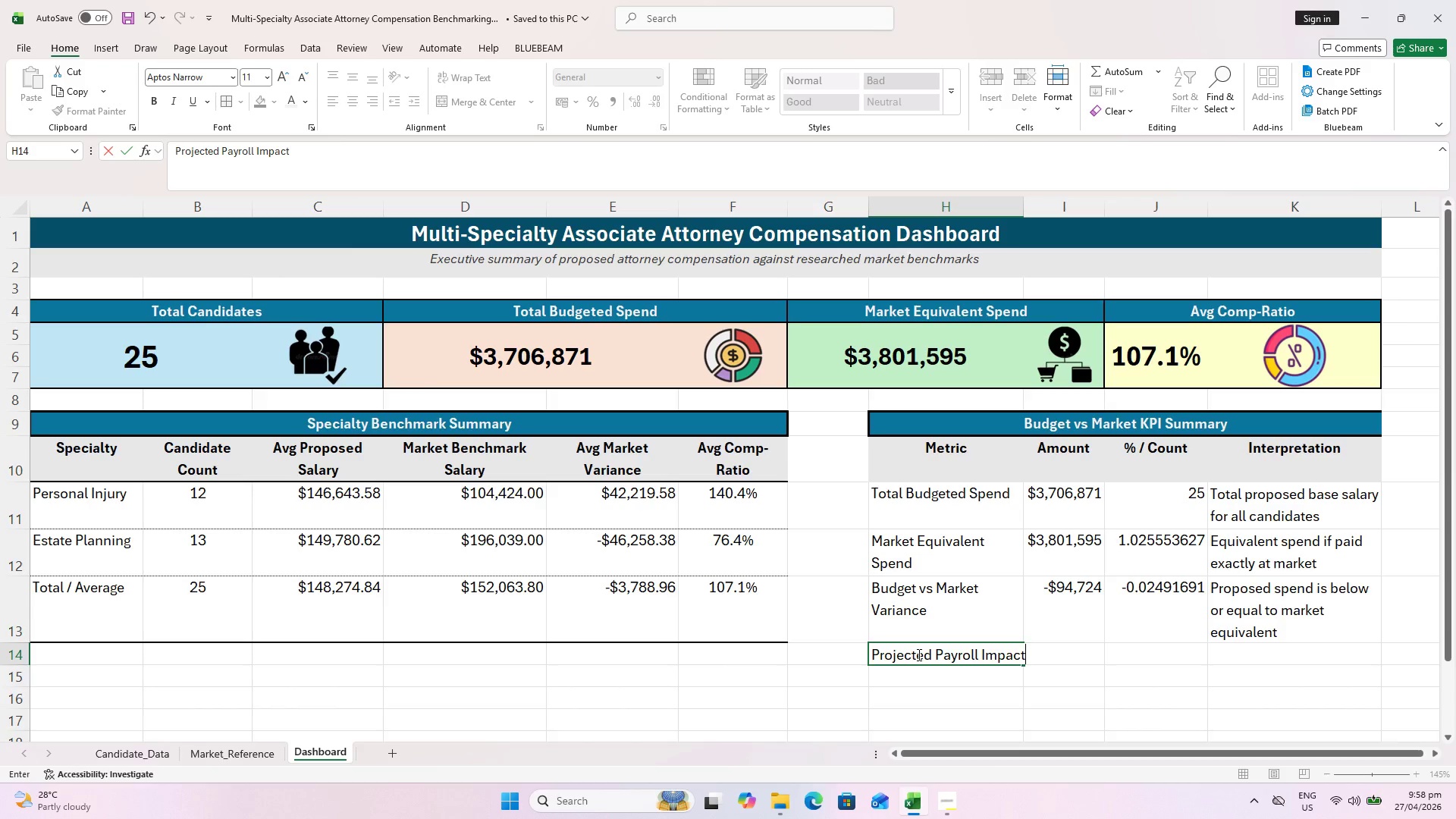 
key(ArrowRight)
 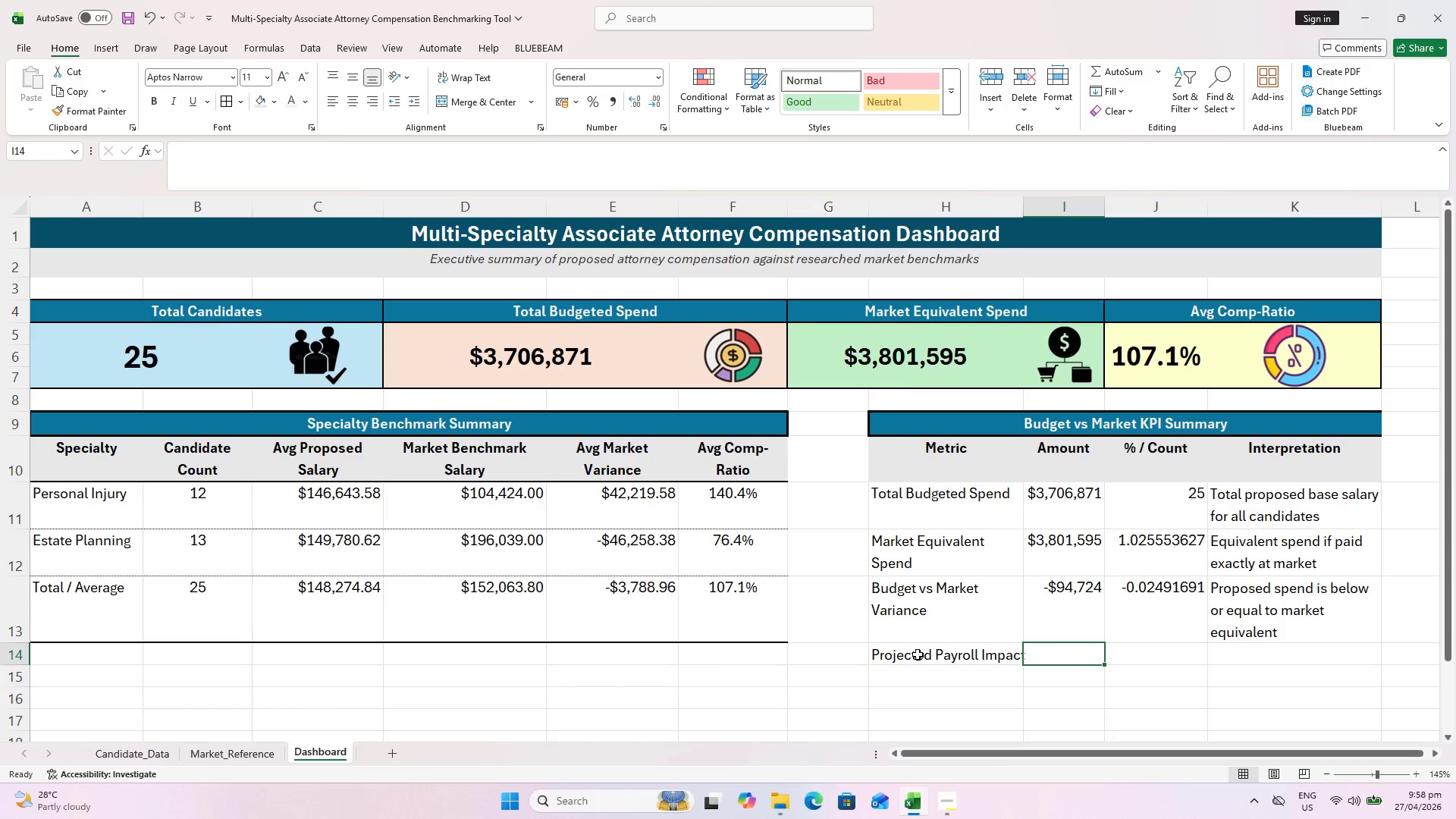 
key(Control+S)
 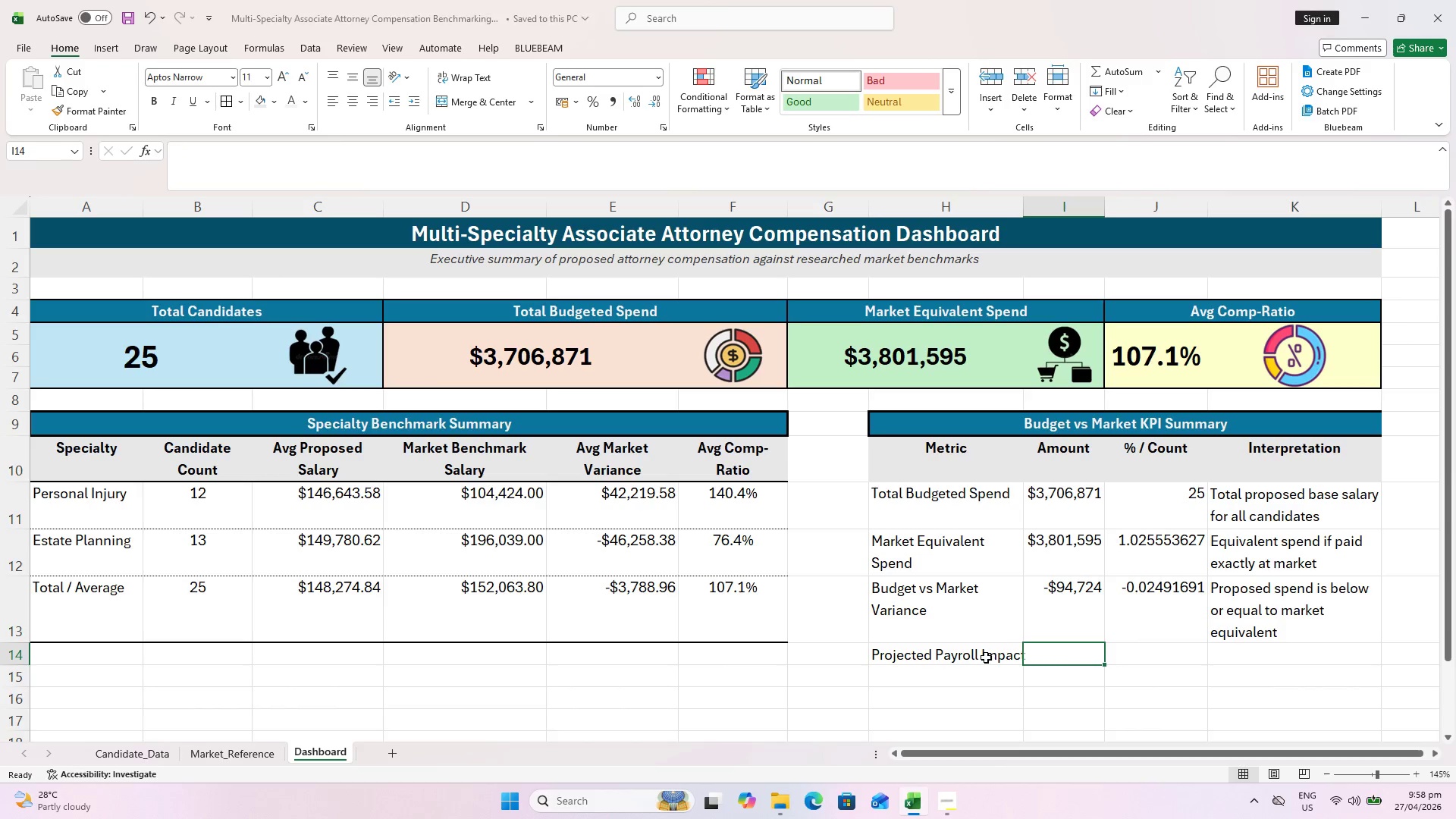 
left_click([986, 657])
 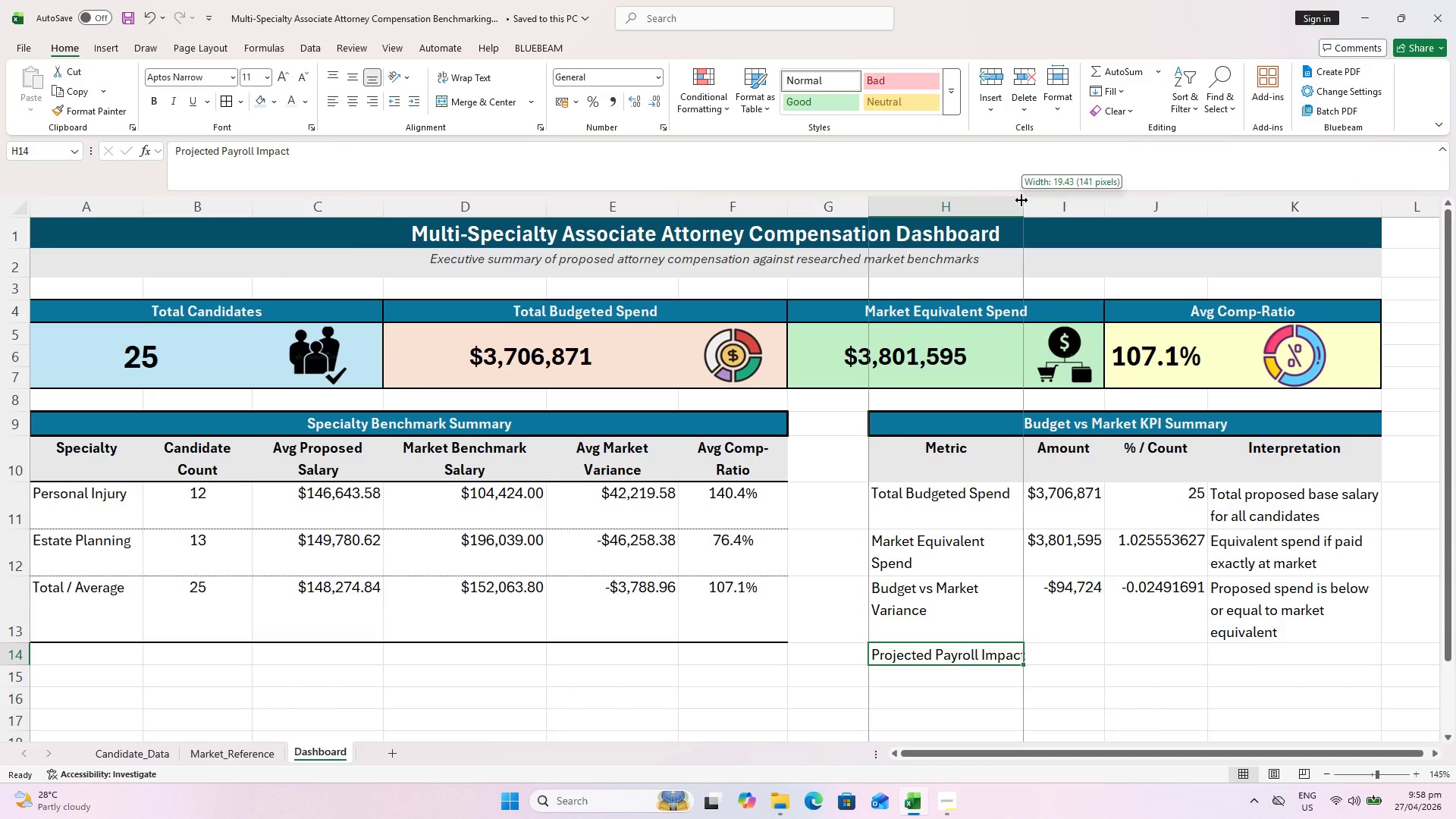 
left_click([1021, 200])
 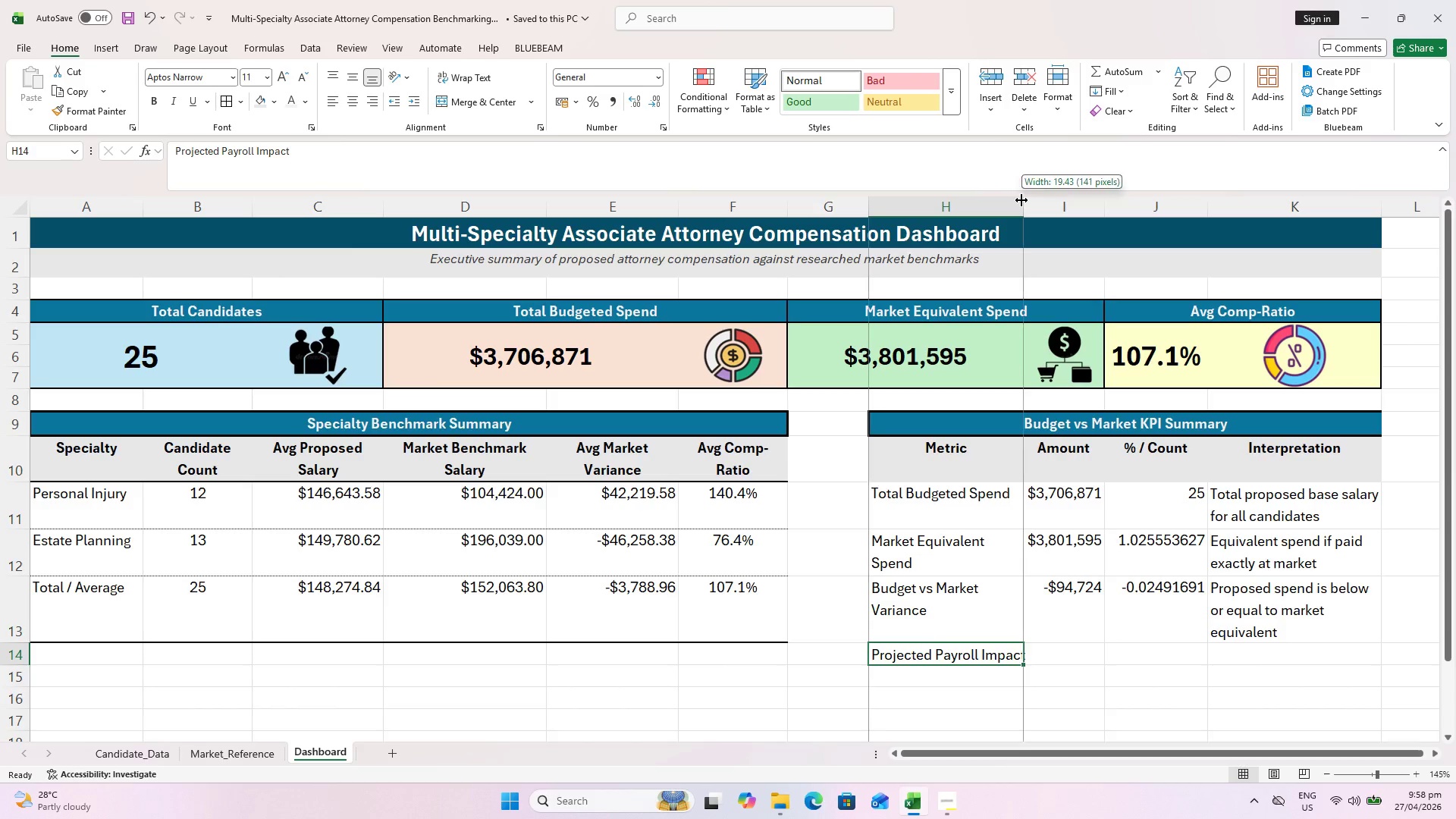 
left_click([1021, 200])
 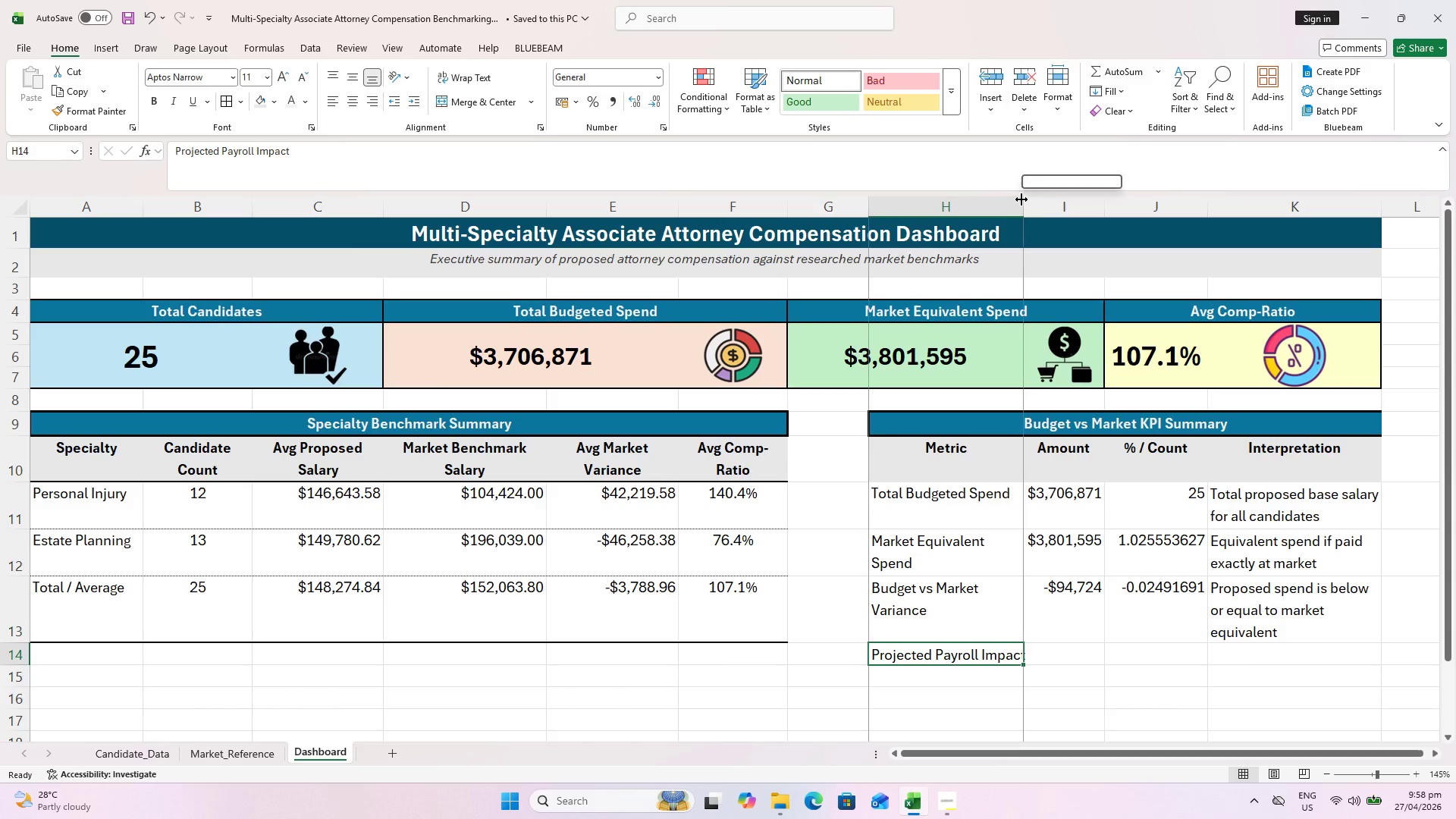 
left_click_drag(start_coordinate=[1021, 200], to_coordinate=[1025, 198])
 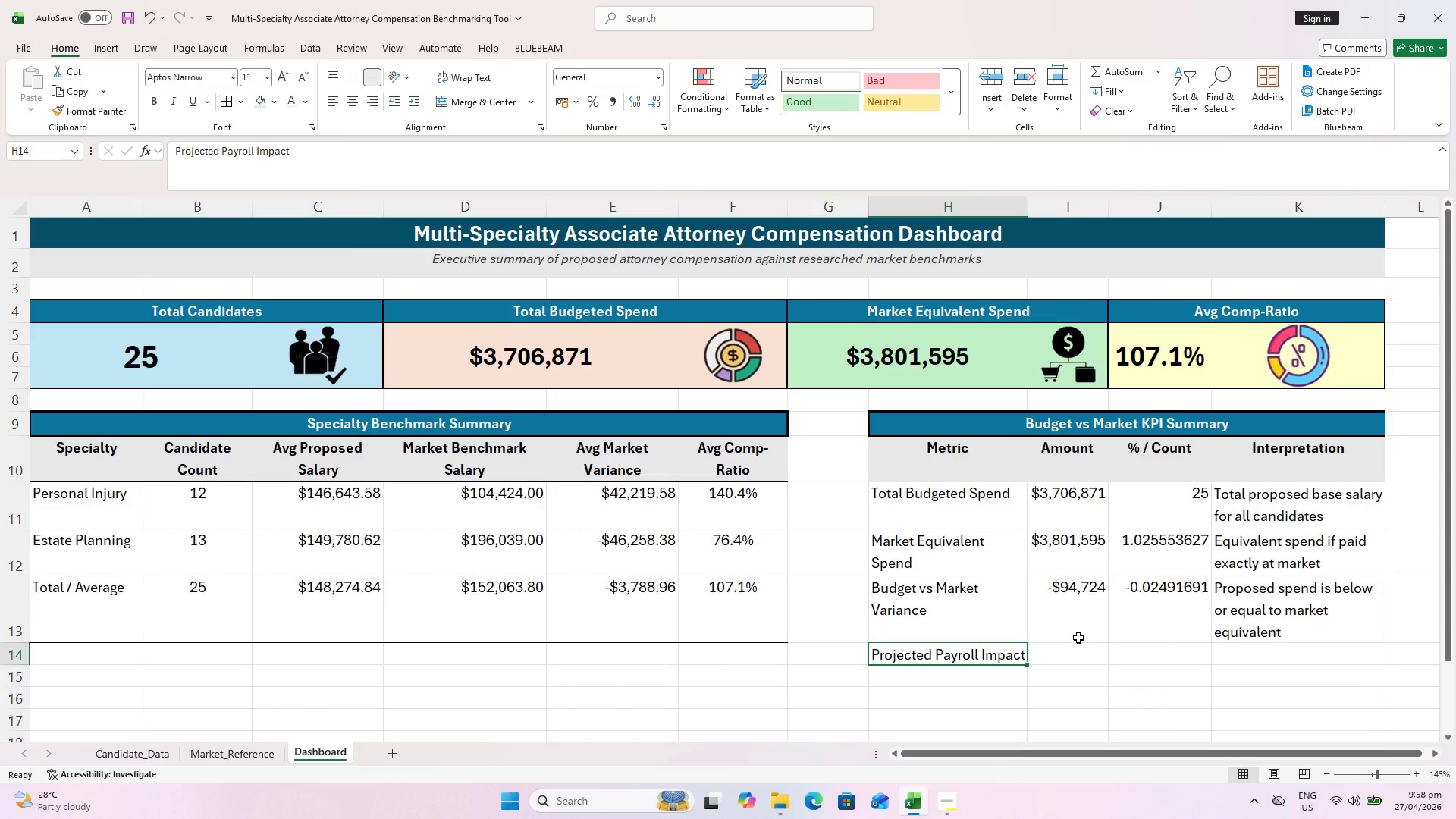 
left_click_drag(start_coordinate=[1073, 654], to_coordinate=[1072, 657])
 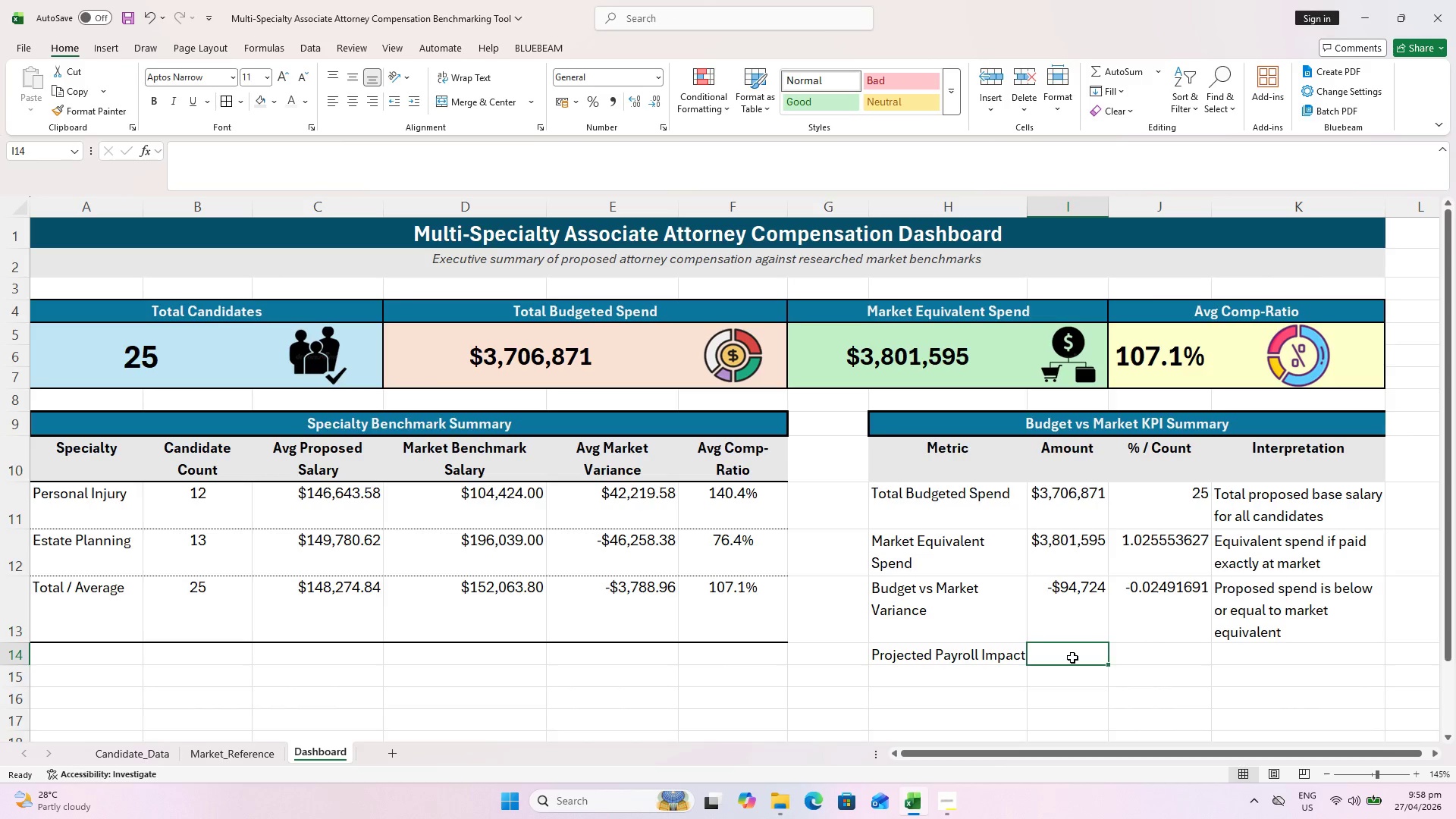 
hold_key(key=ShiftLeft, duration=0.39)
 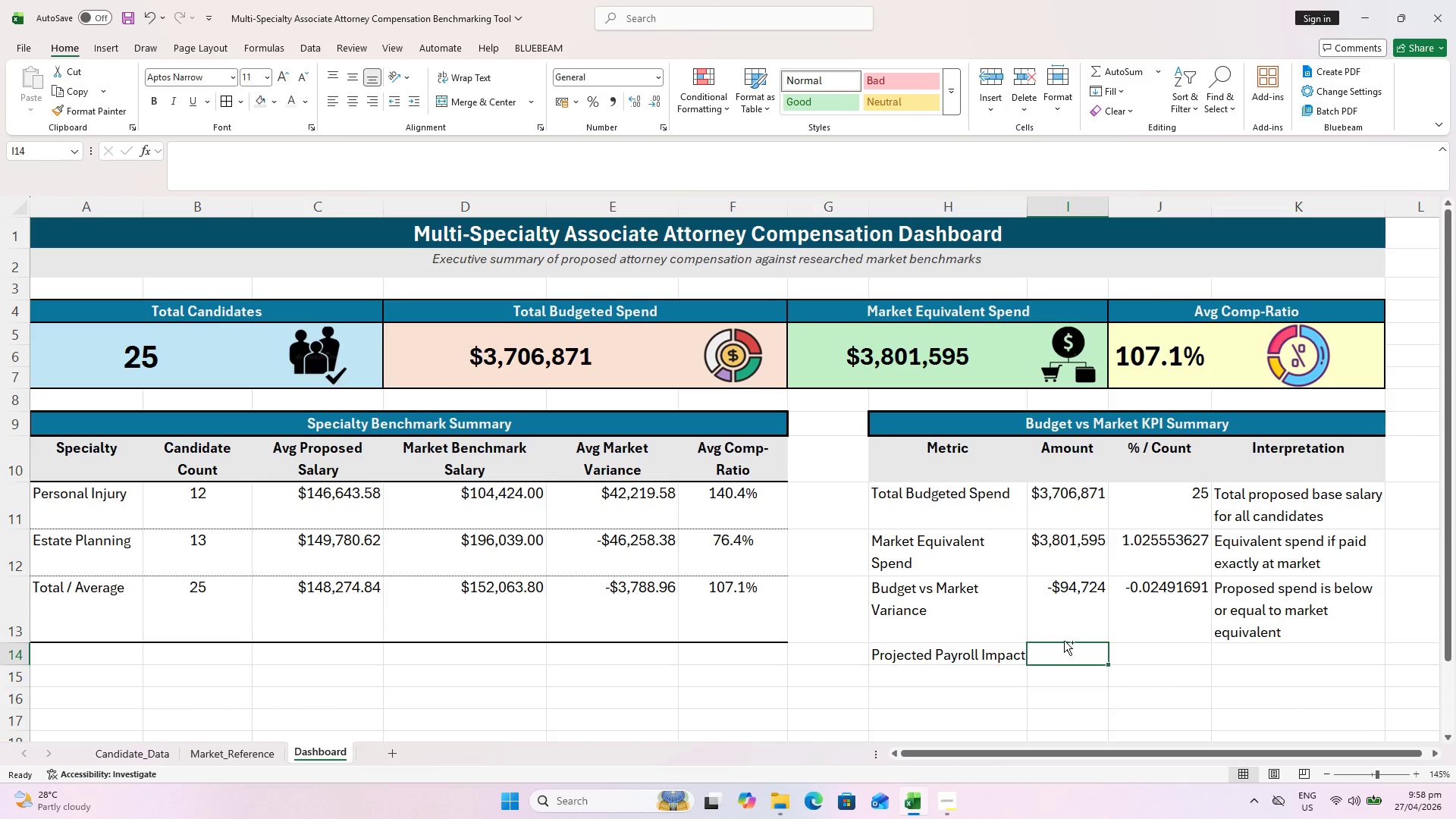 
key(Control+S)
 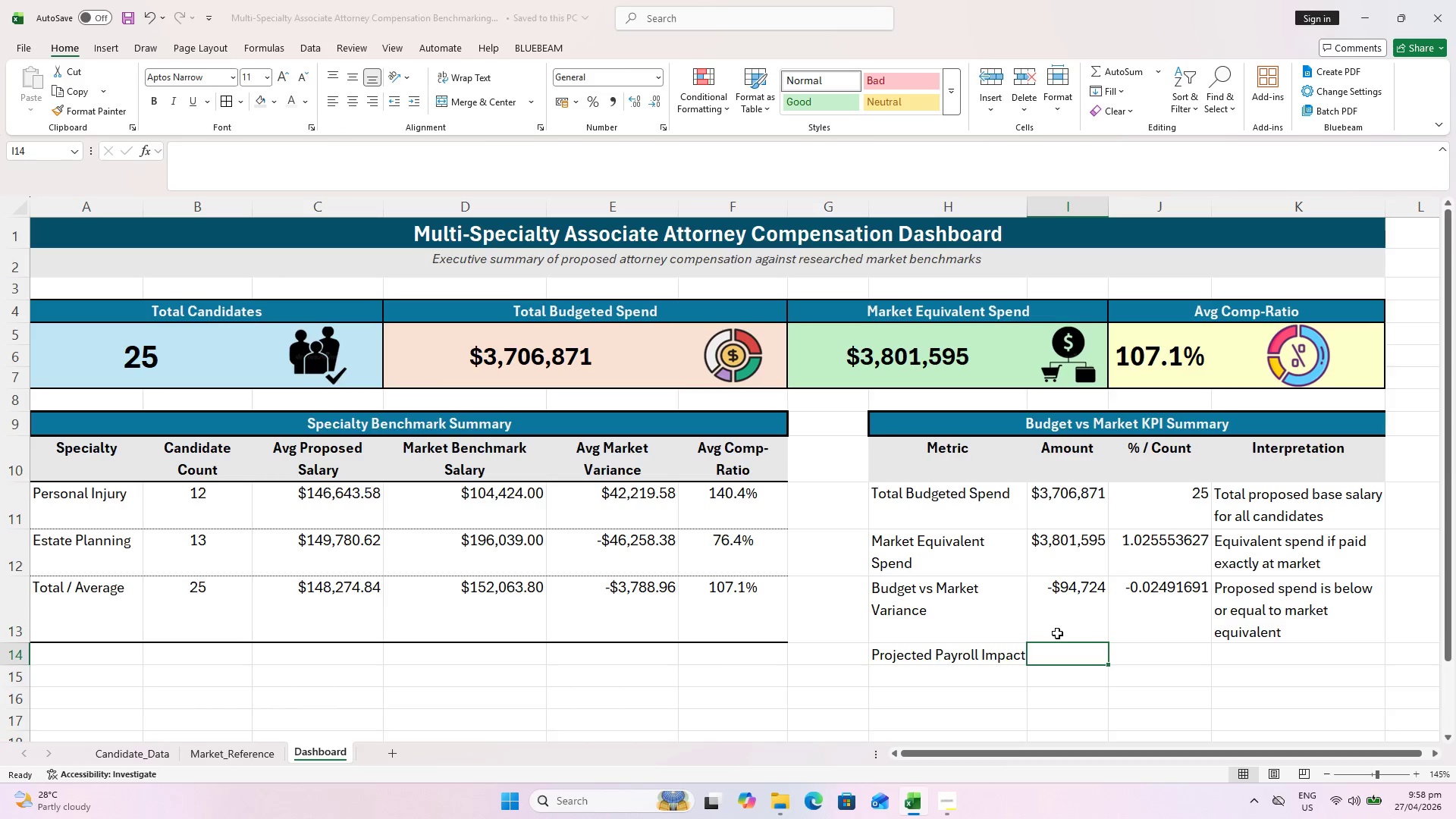 
key(Control+S)
 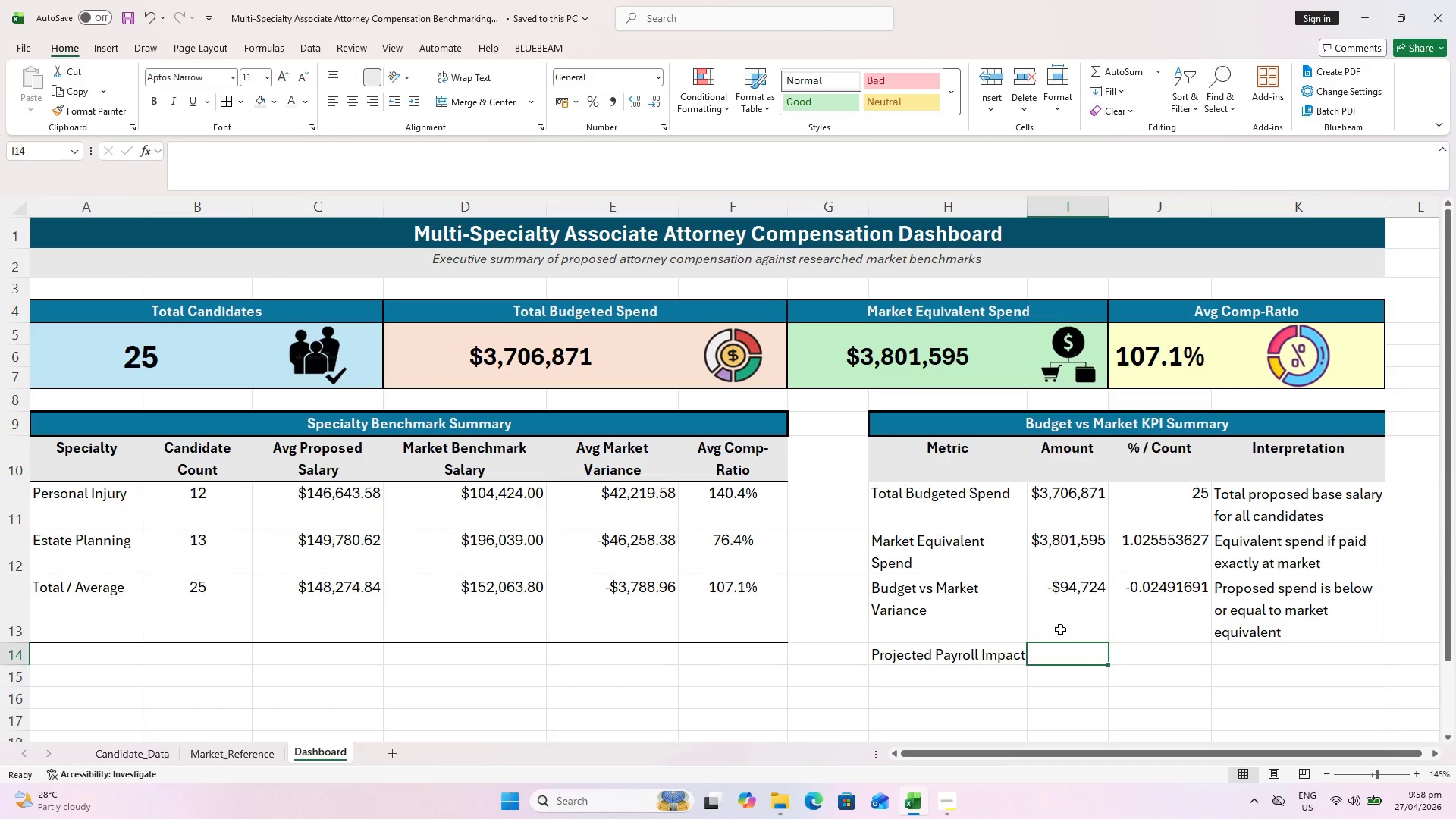 
key(Control+S)
 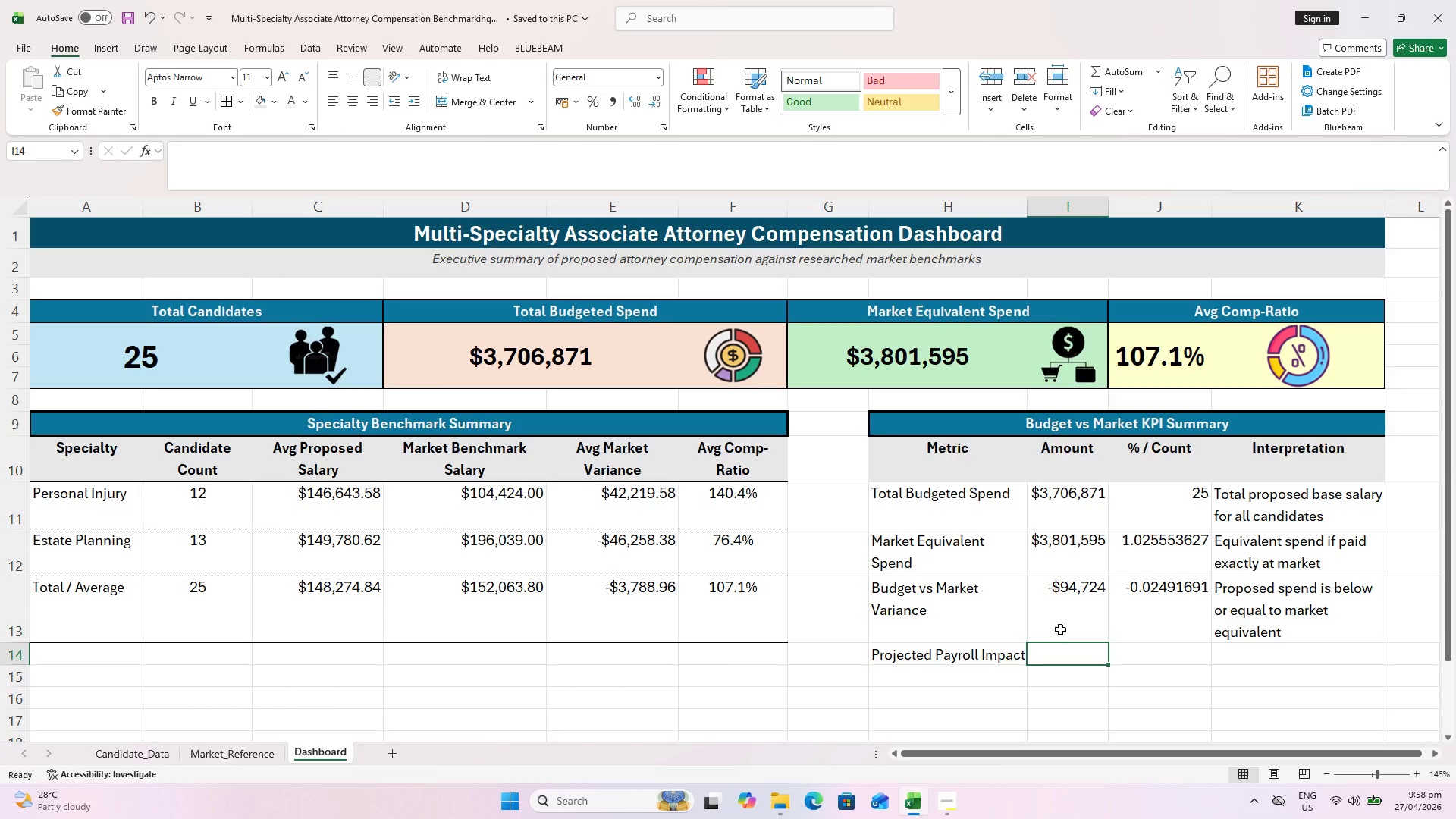 
type(=SUM()
 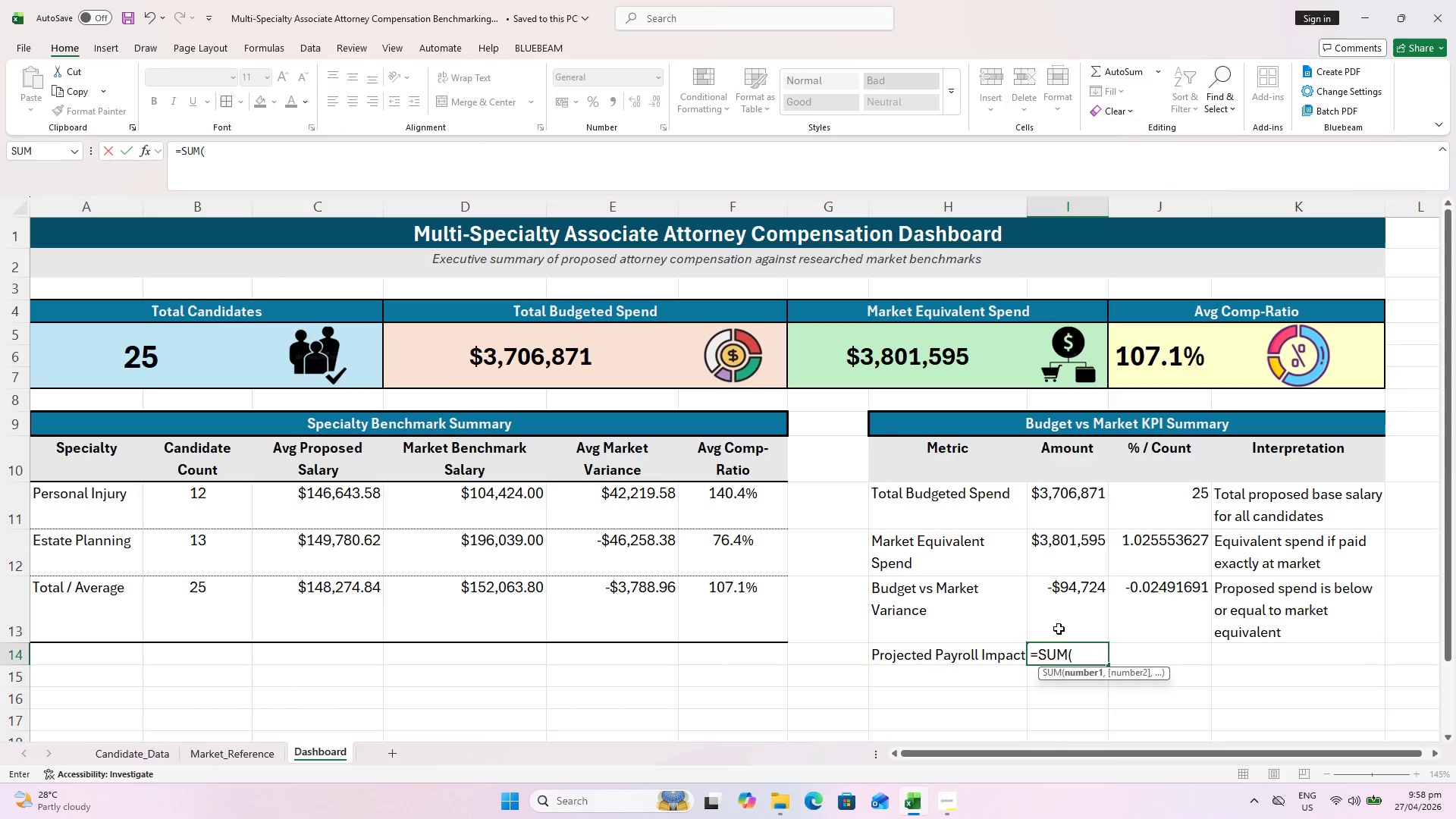 
left_click([148, 753])
 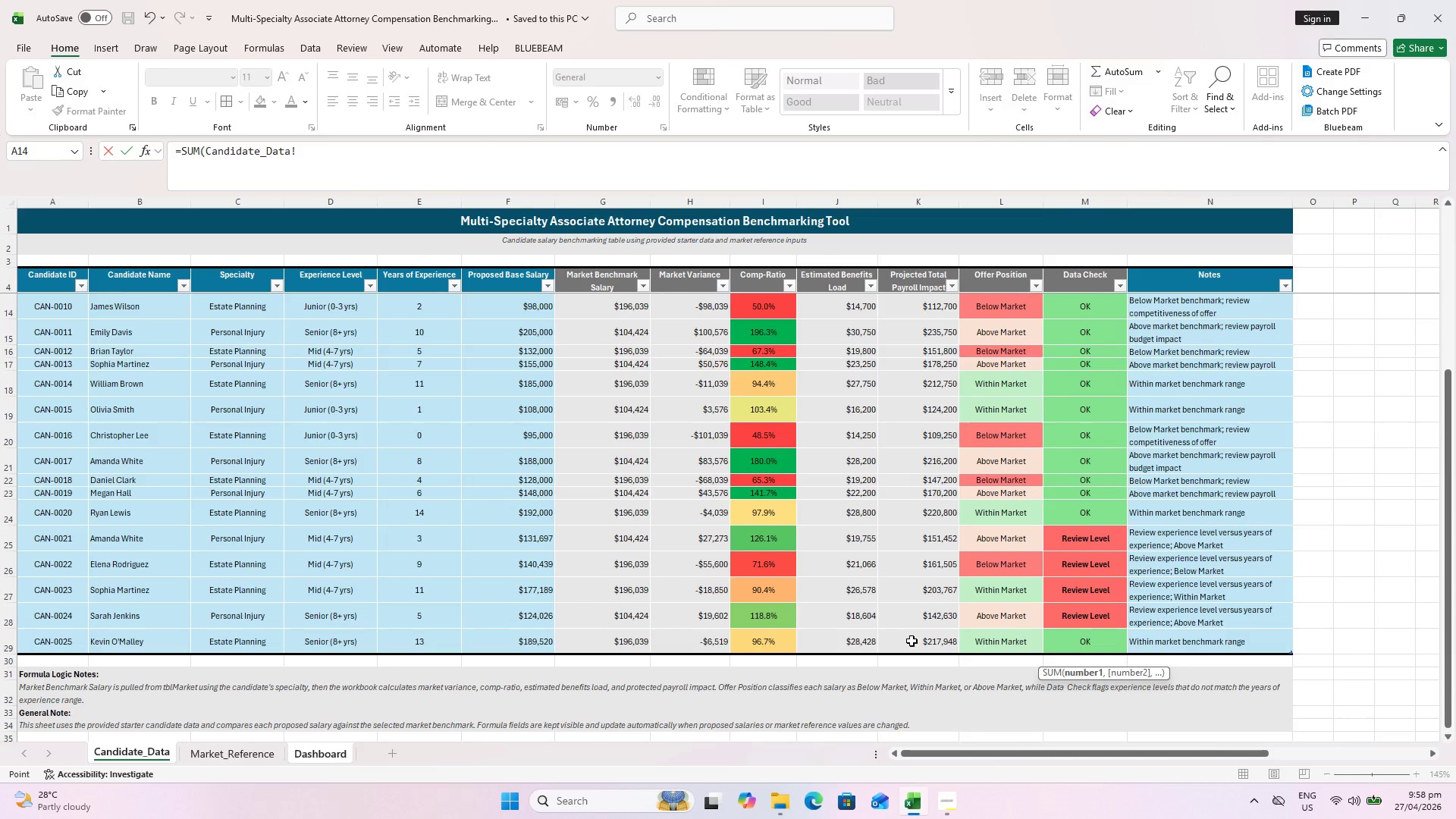 
hold_key(key=ShiftLeft, duration=1.09)
 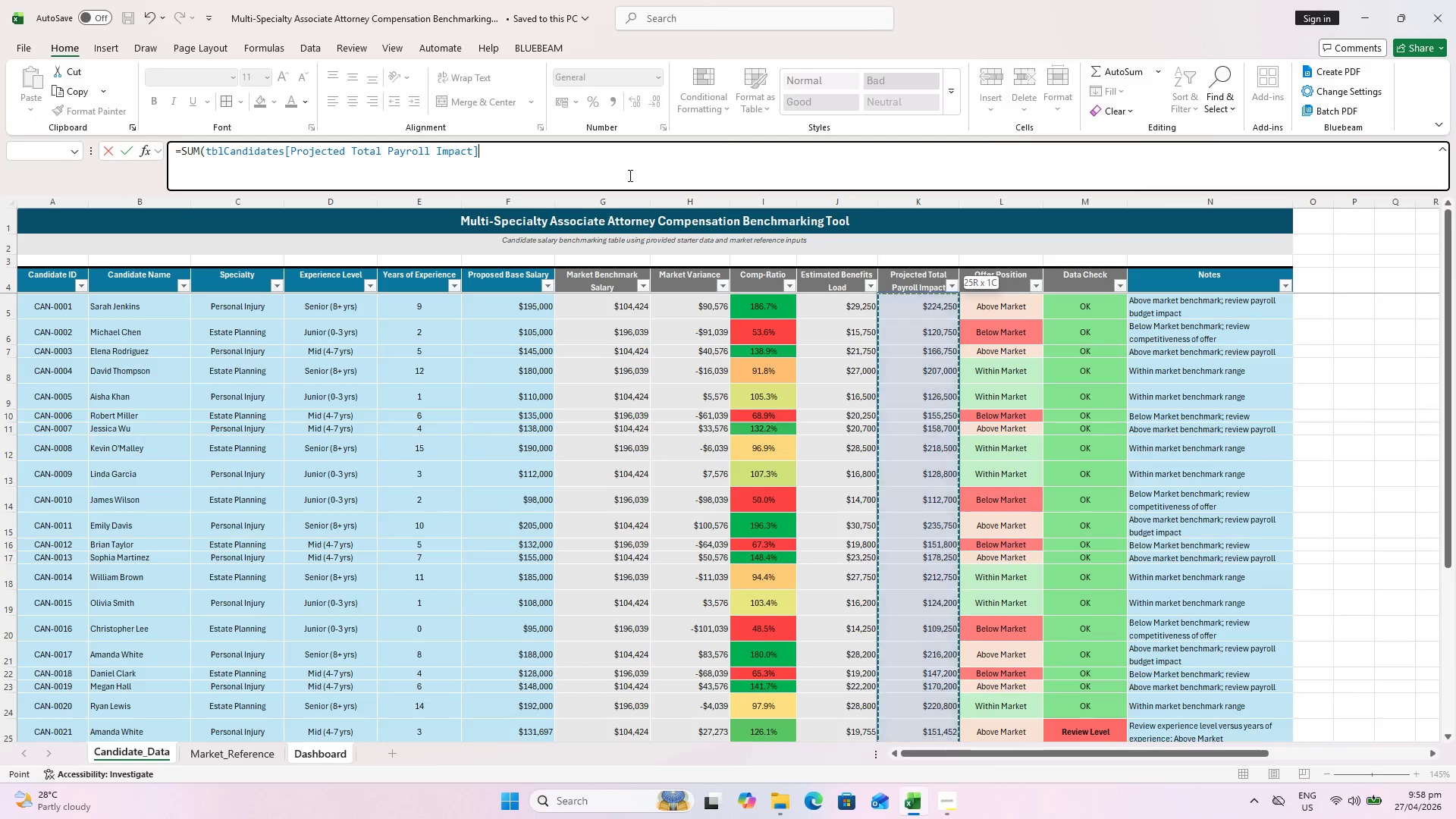 
scroll: coordinate [905, 431], scroll_direction: up, amount: 11.0
 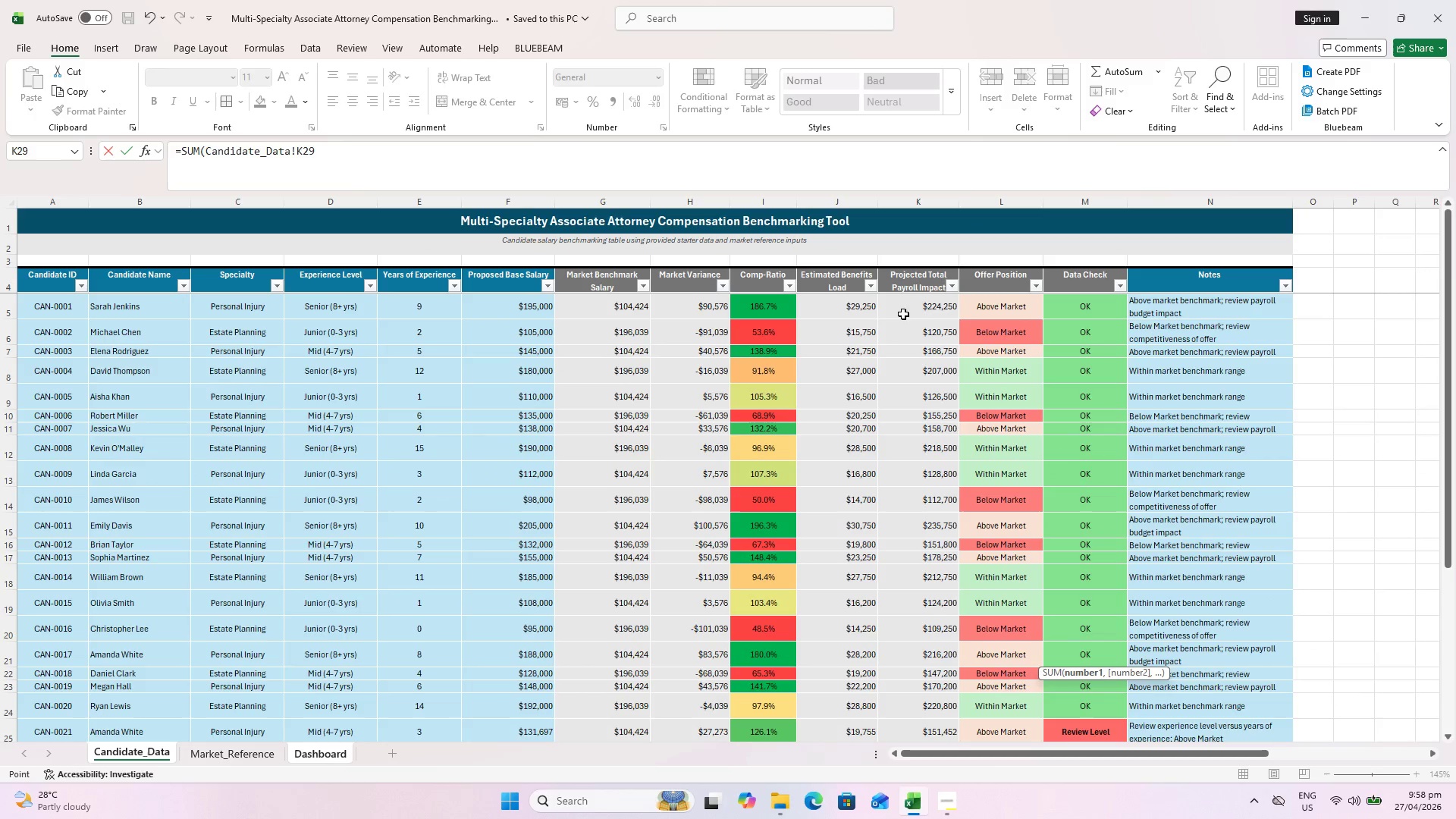 
key(Shift+0)
 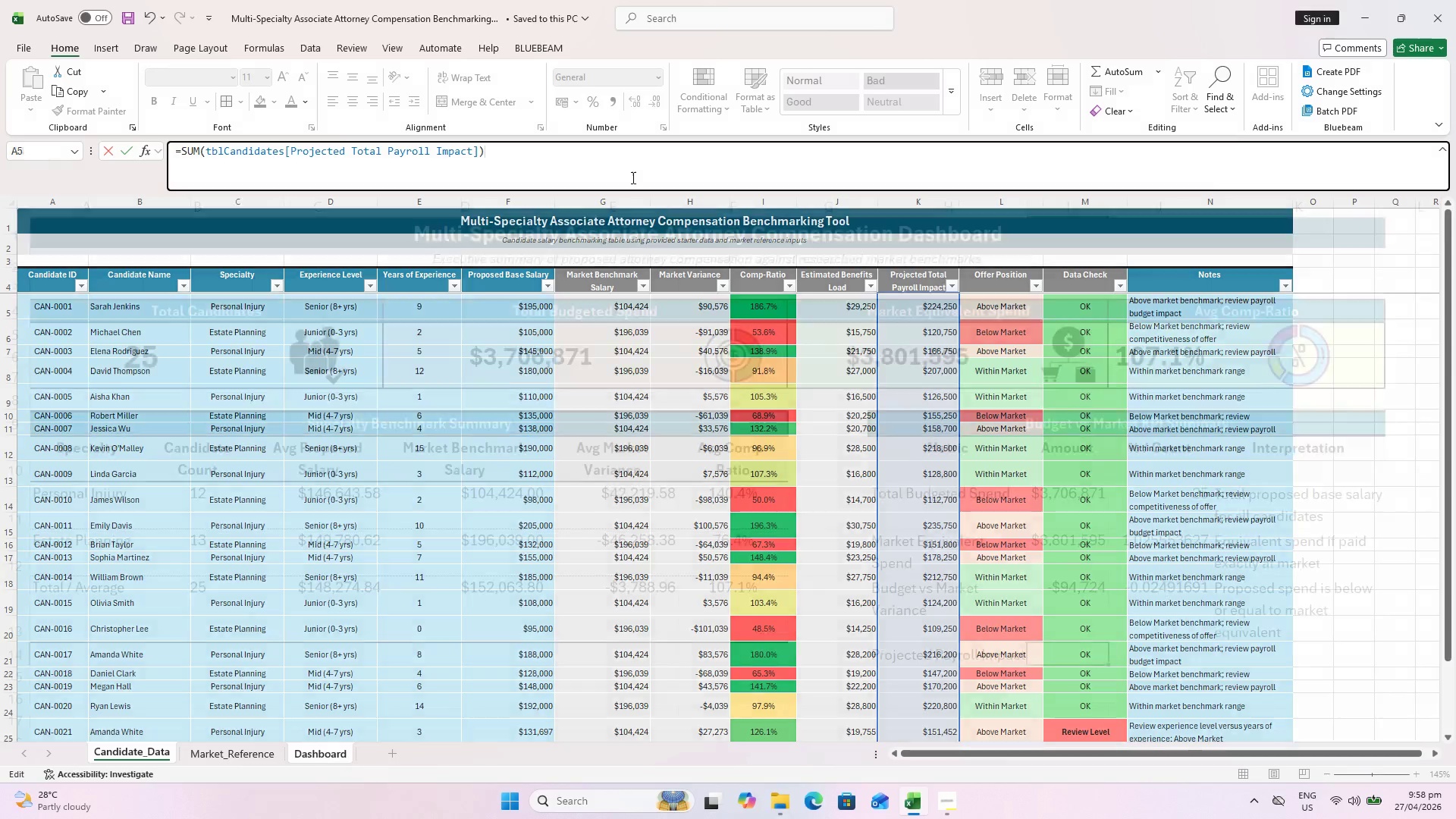 
key(Enter)
 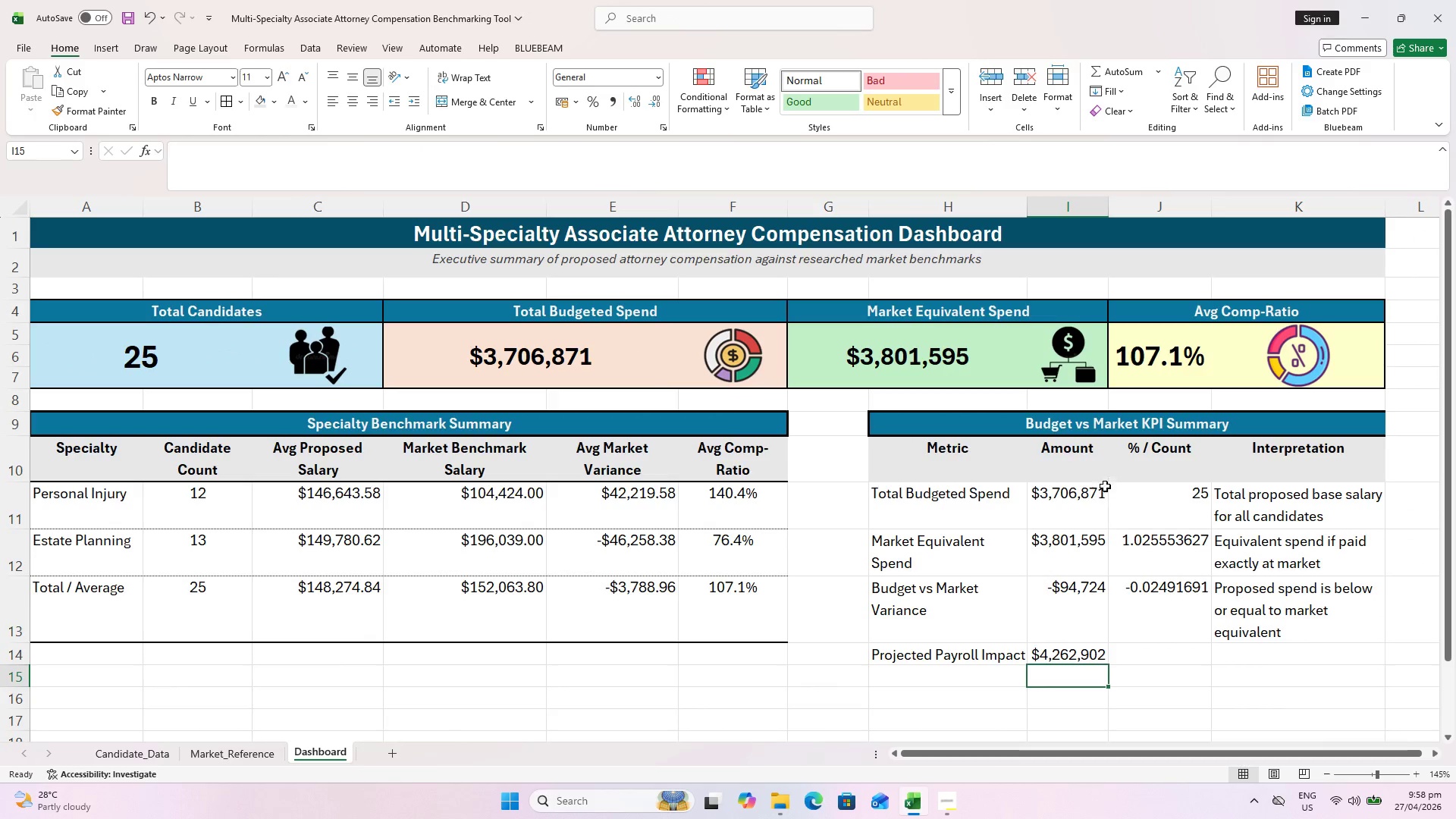 
left_click_drag(start_coordinate=[1112, 207], to_coordinate=[1117, 205])
 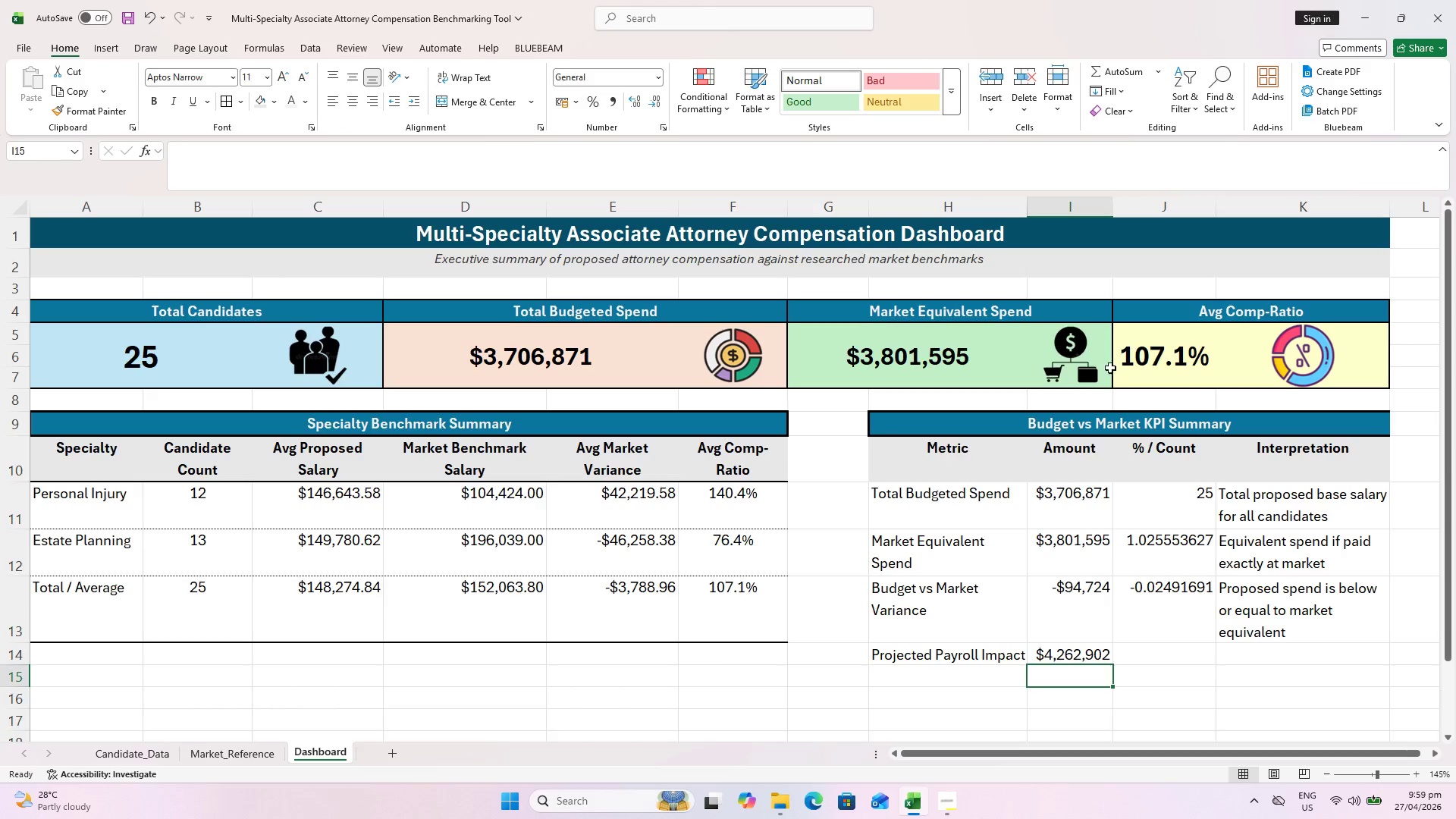 
left_click_drag(start_coordinate=[1116, 203], to_coordinate=[1132, 207])
 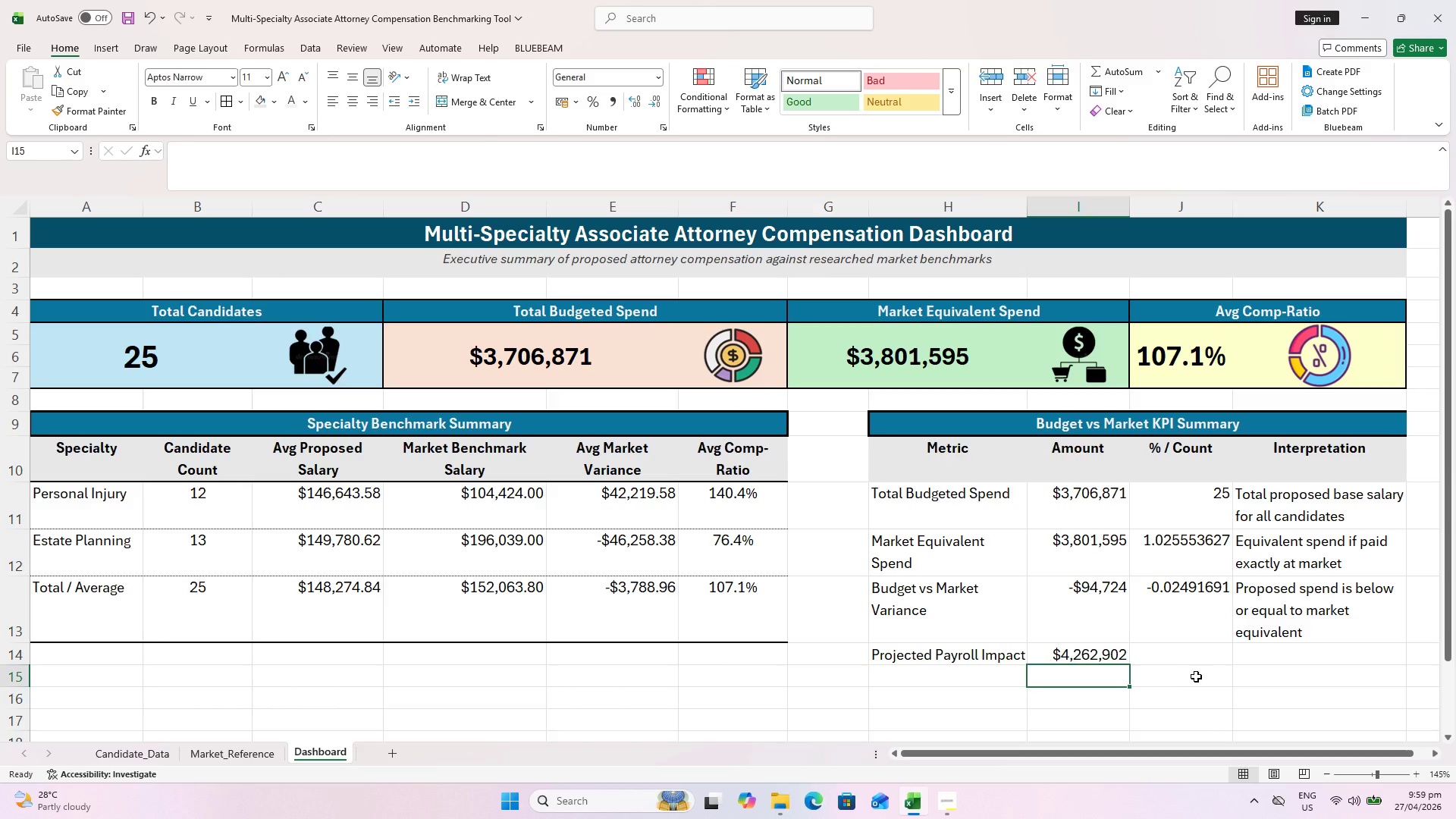 
key(Control+S)
 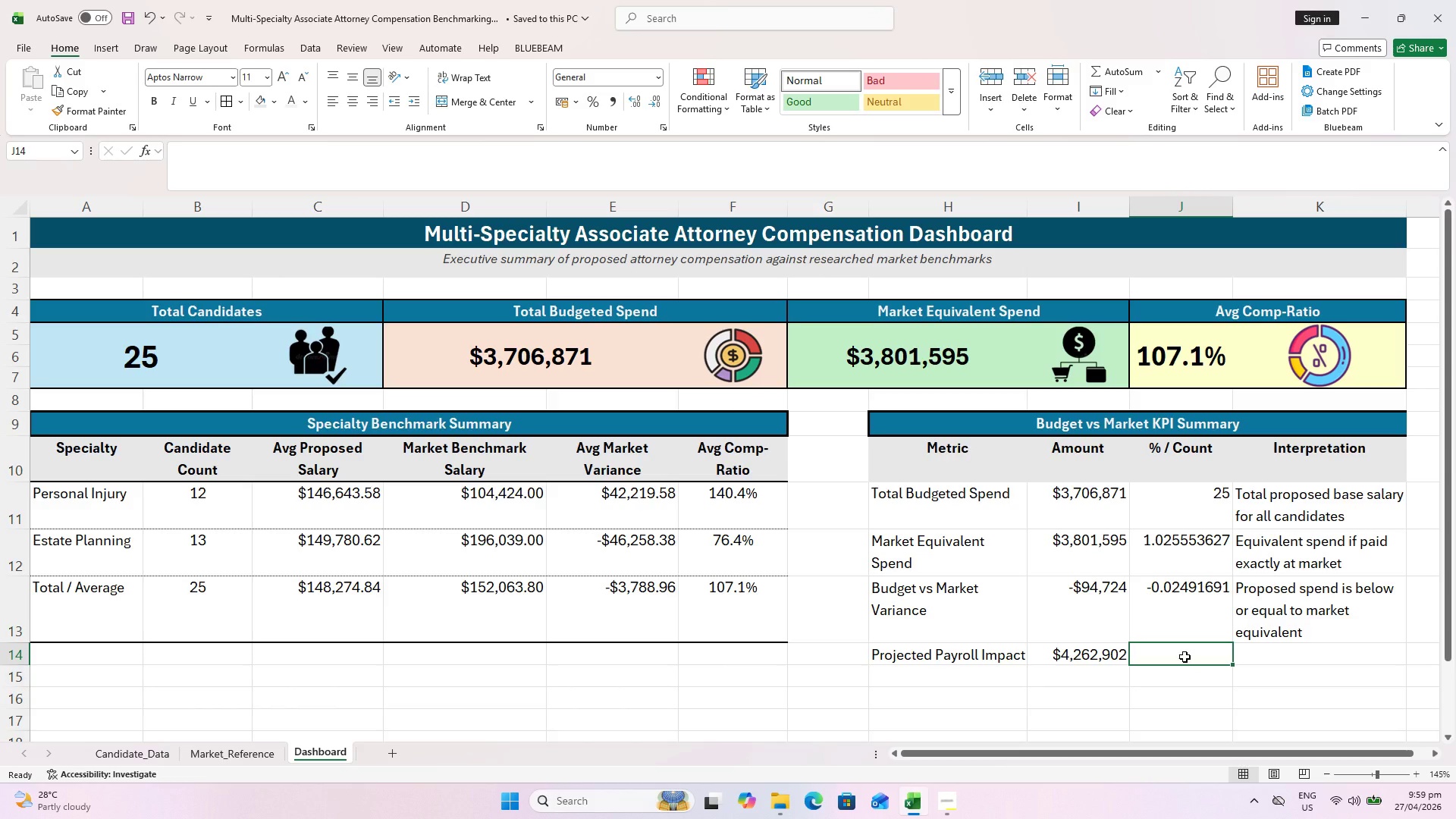 
key(Equal)
 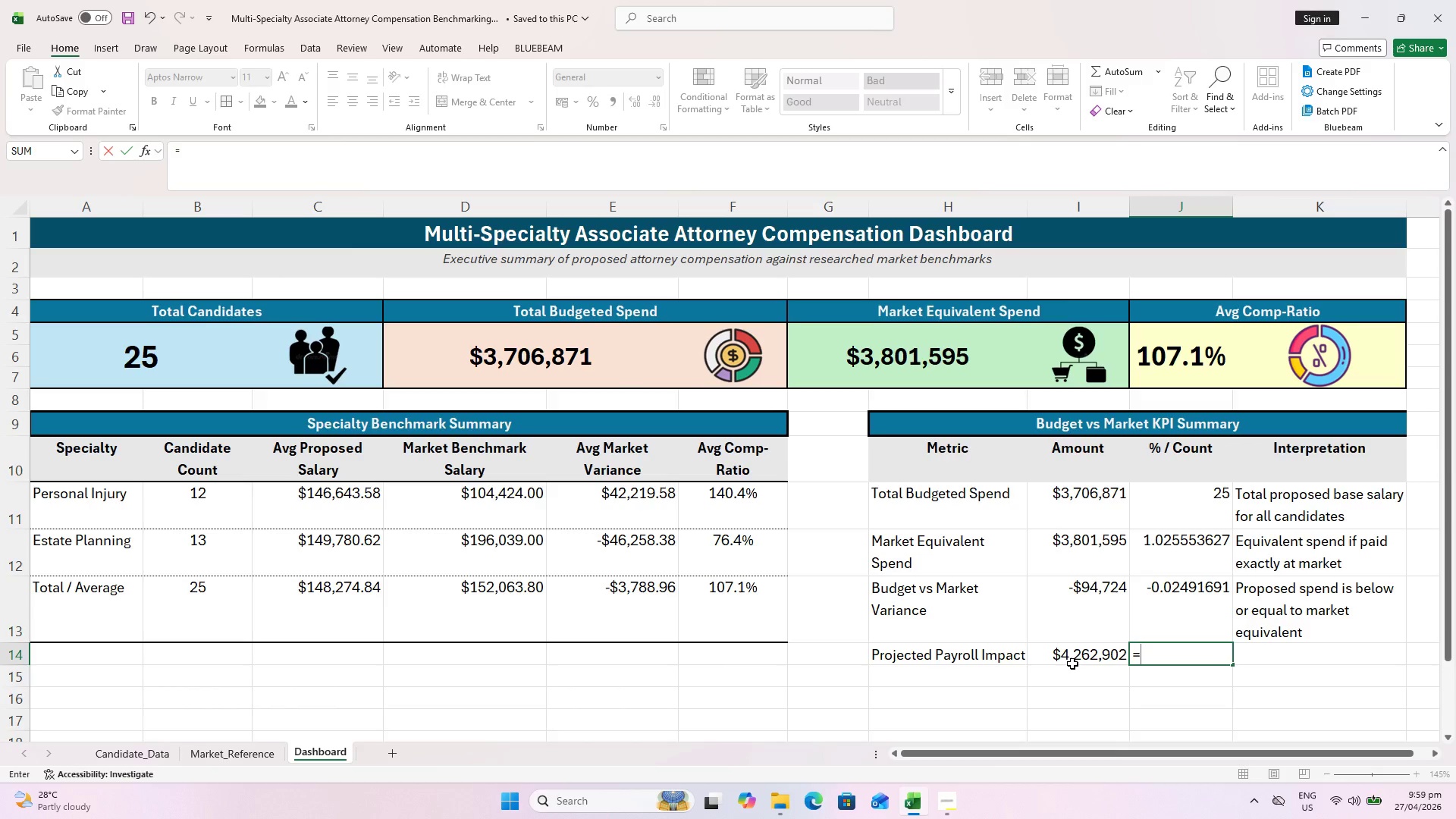 
left_click([1072, 652])
 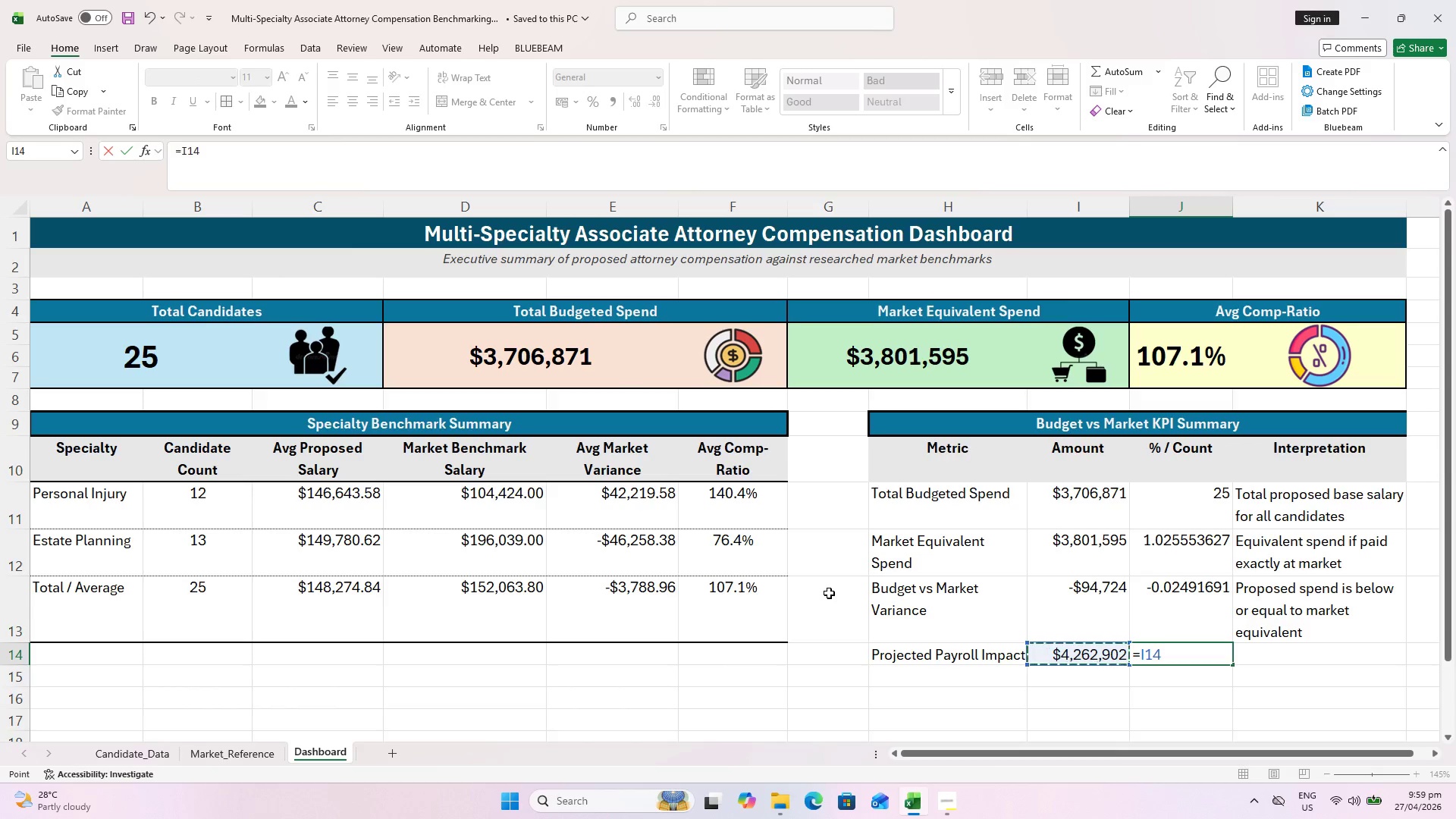 
hold_key(key=ShiftLeft, duration=0.42)
 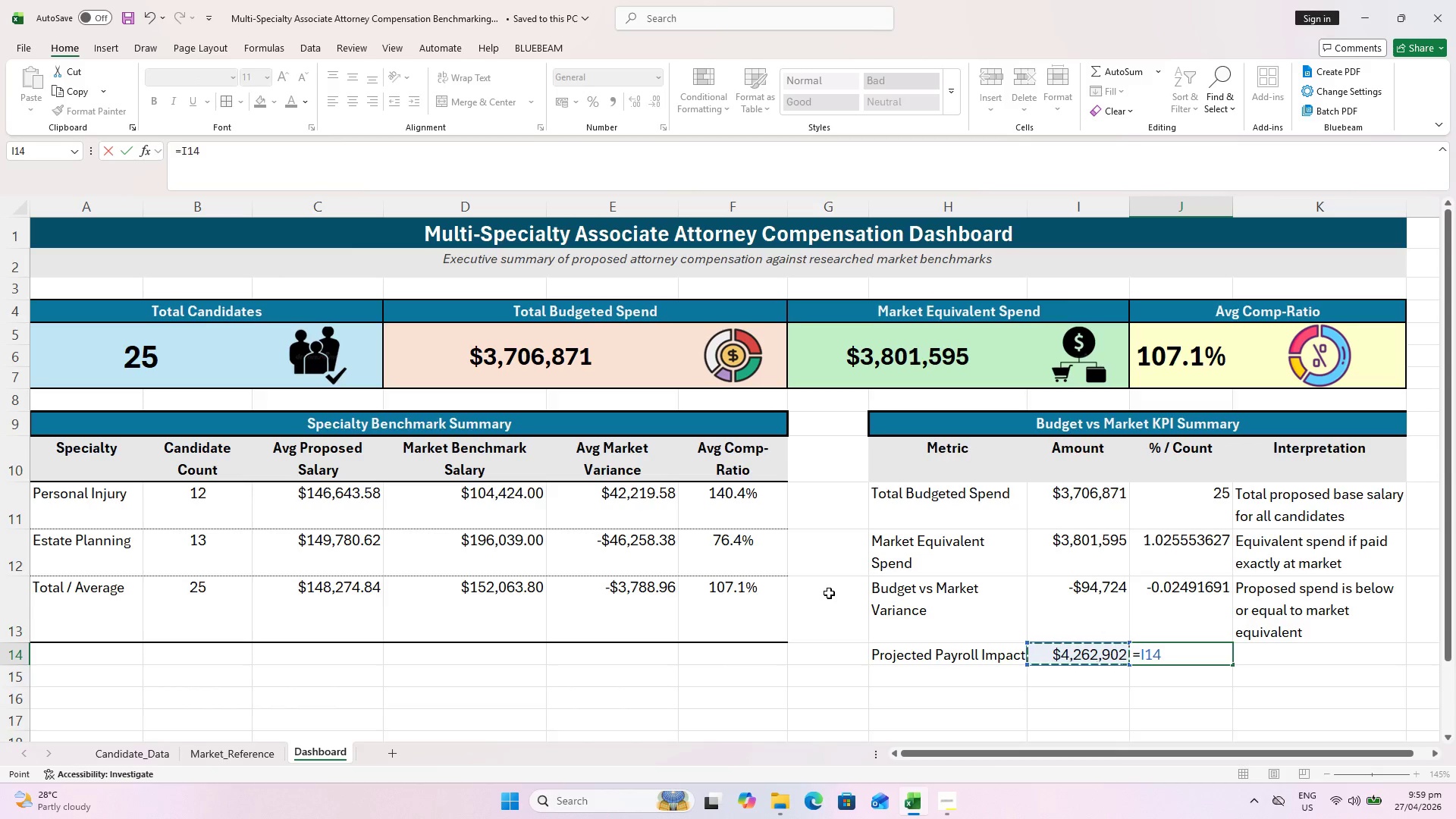 
key(Slash)
 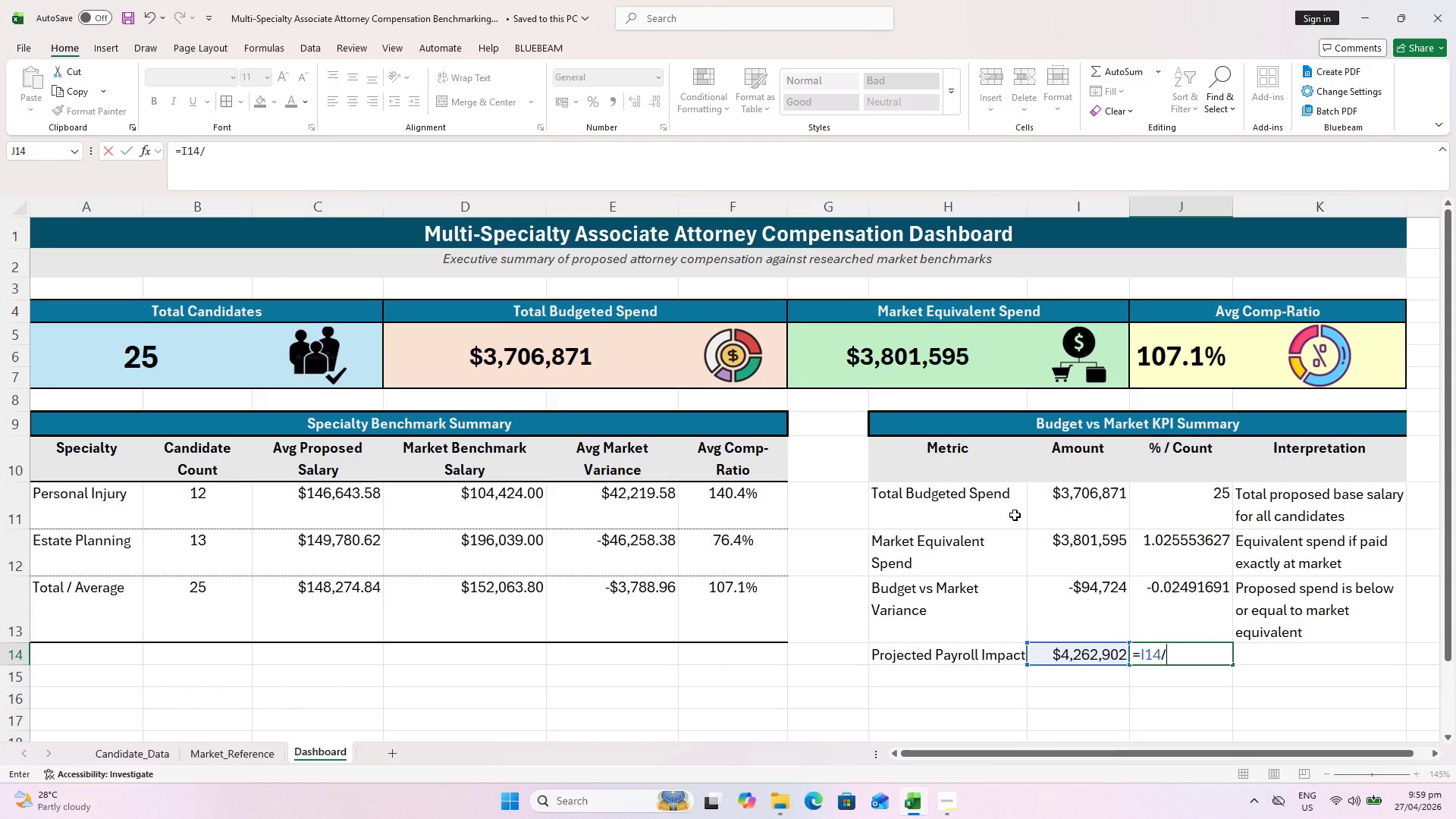 
left_click([1078, 499])
 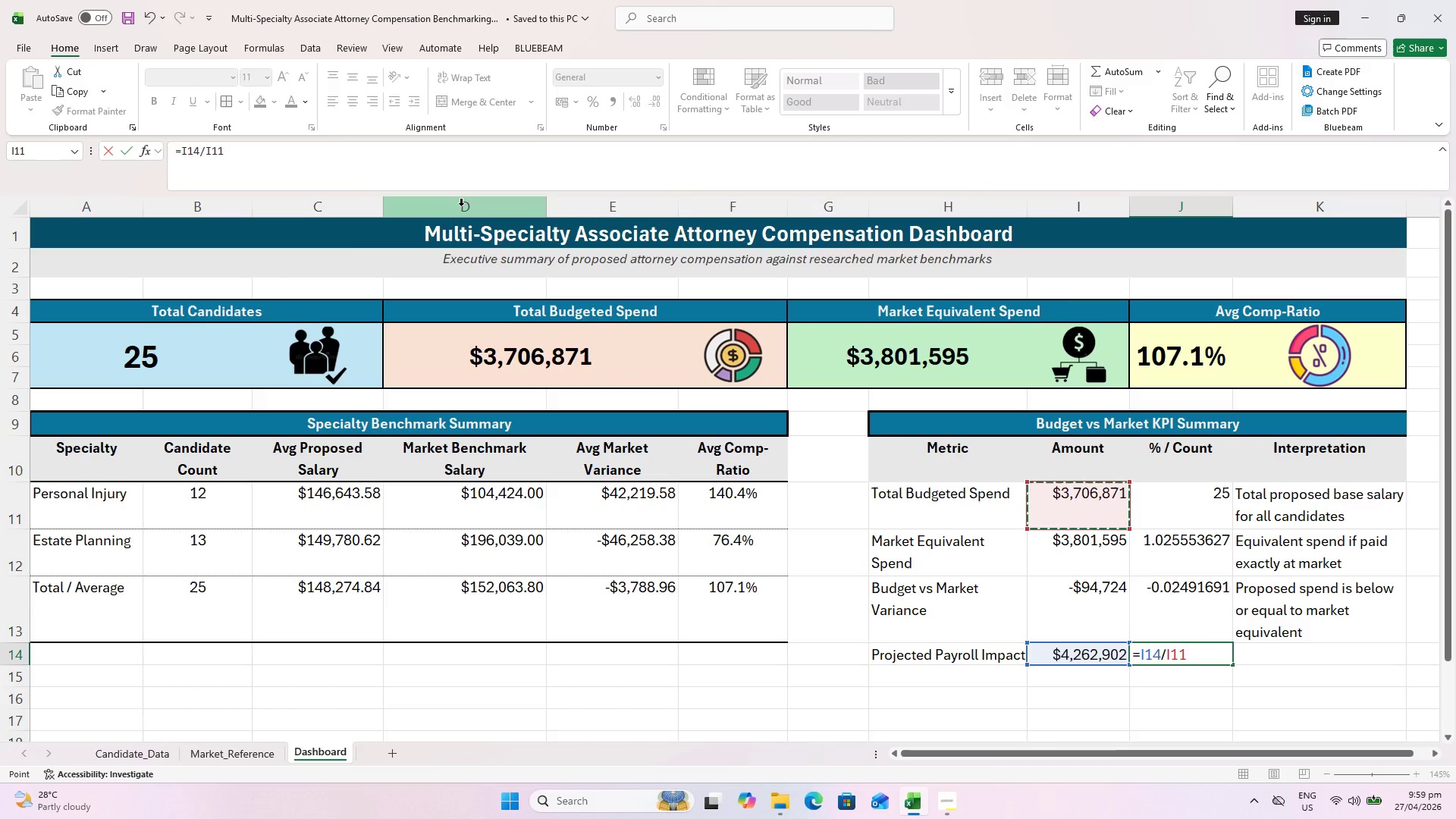 
key(Minus)
 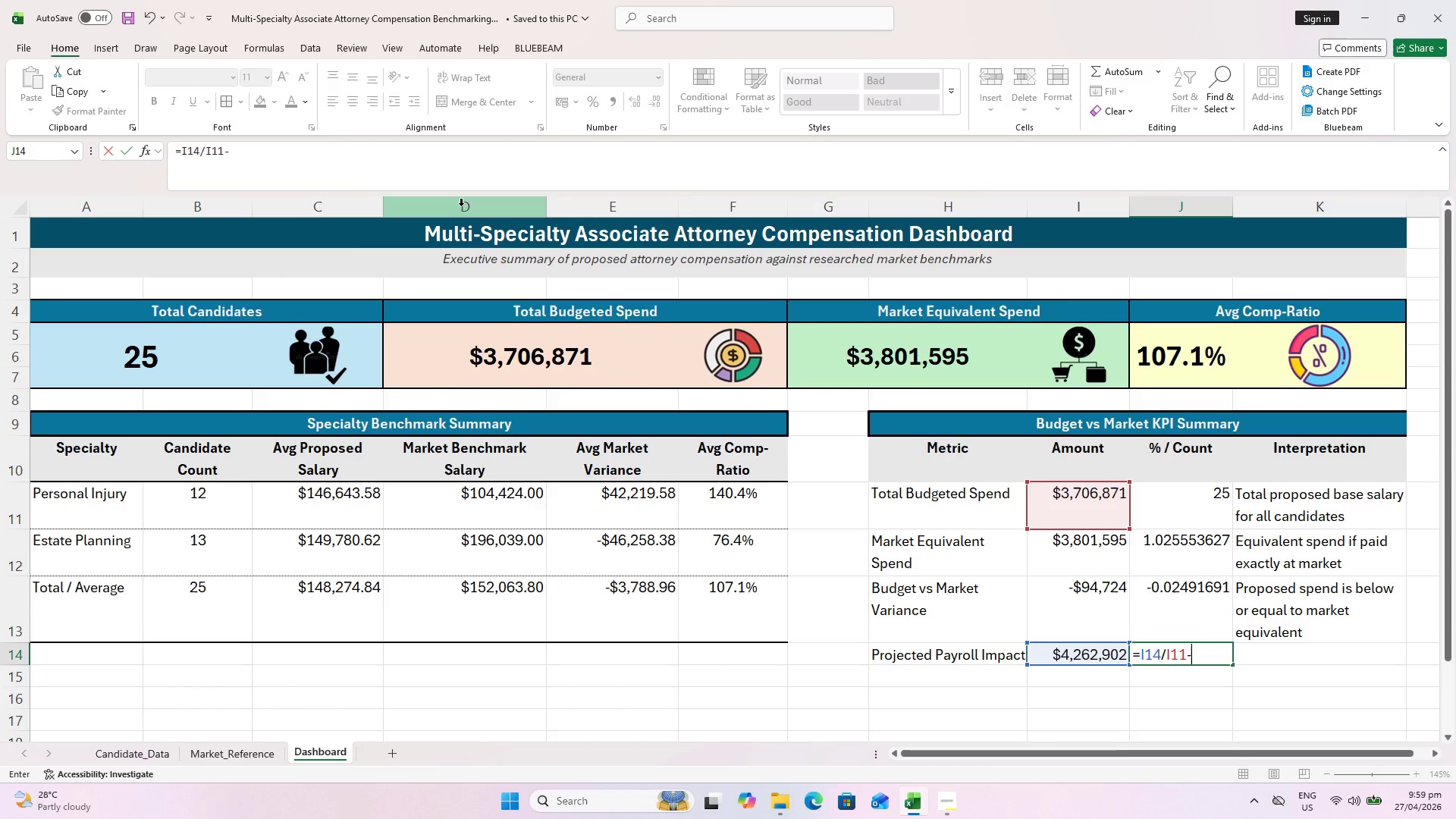 
key(1)
 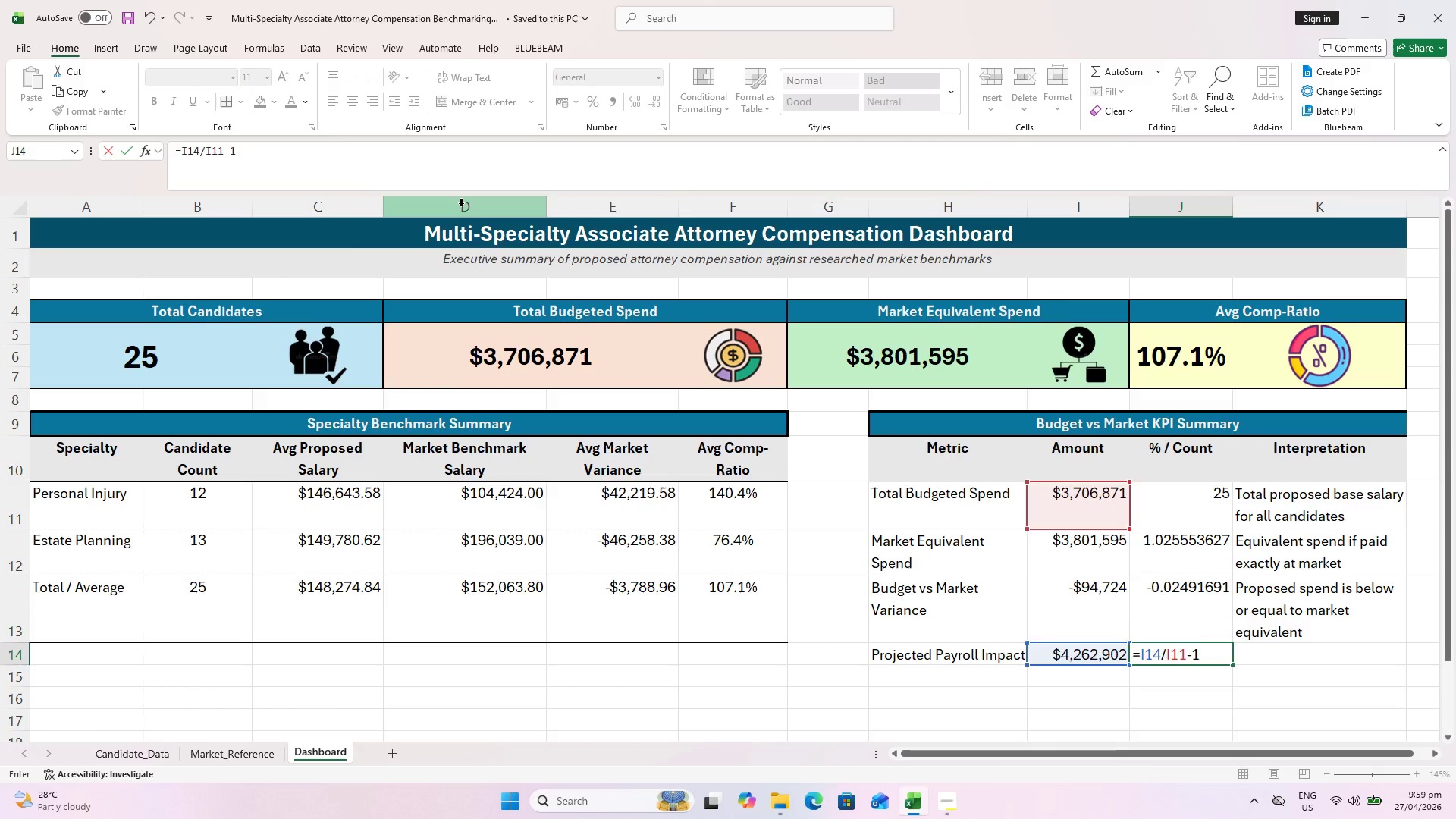 
key(Enter)
 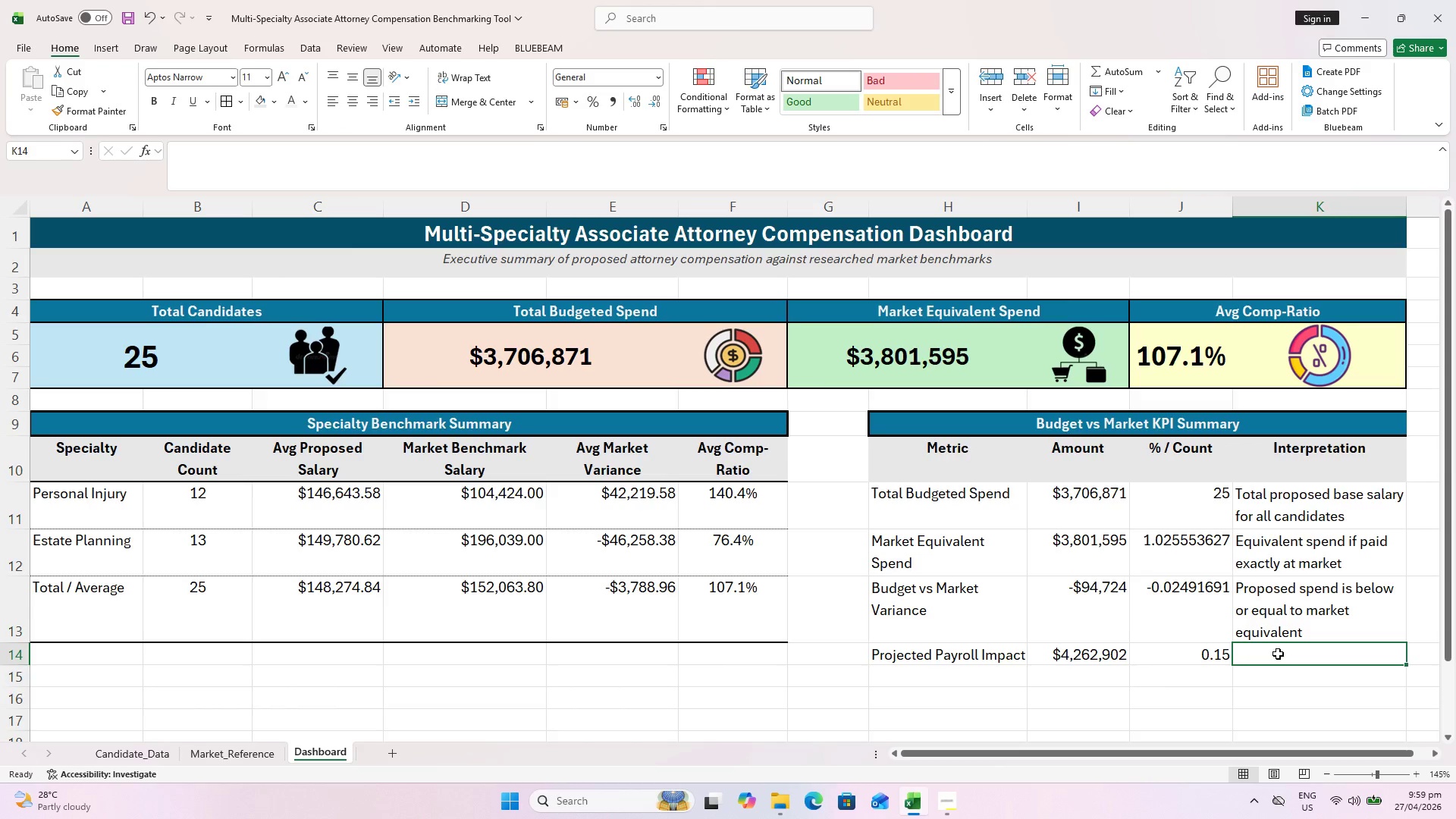 
type(Inclu)
key(Backspace)
key(Backspace)
key(Backspace)
key(Backspace)
key(Backspace)
type(IncluiiNCLUDES 15% ESTIMATED BENEFITS LOAD)
 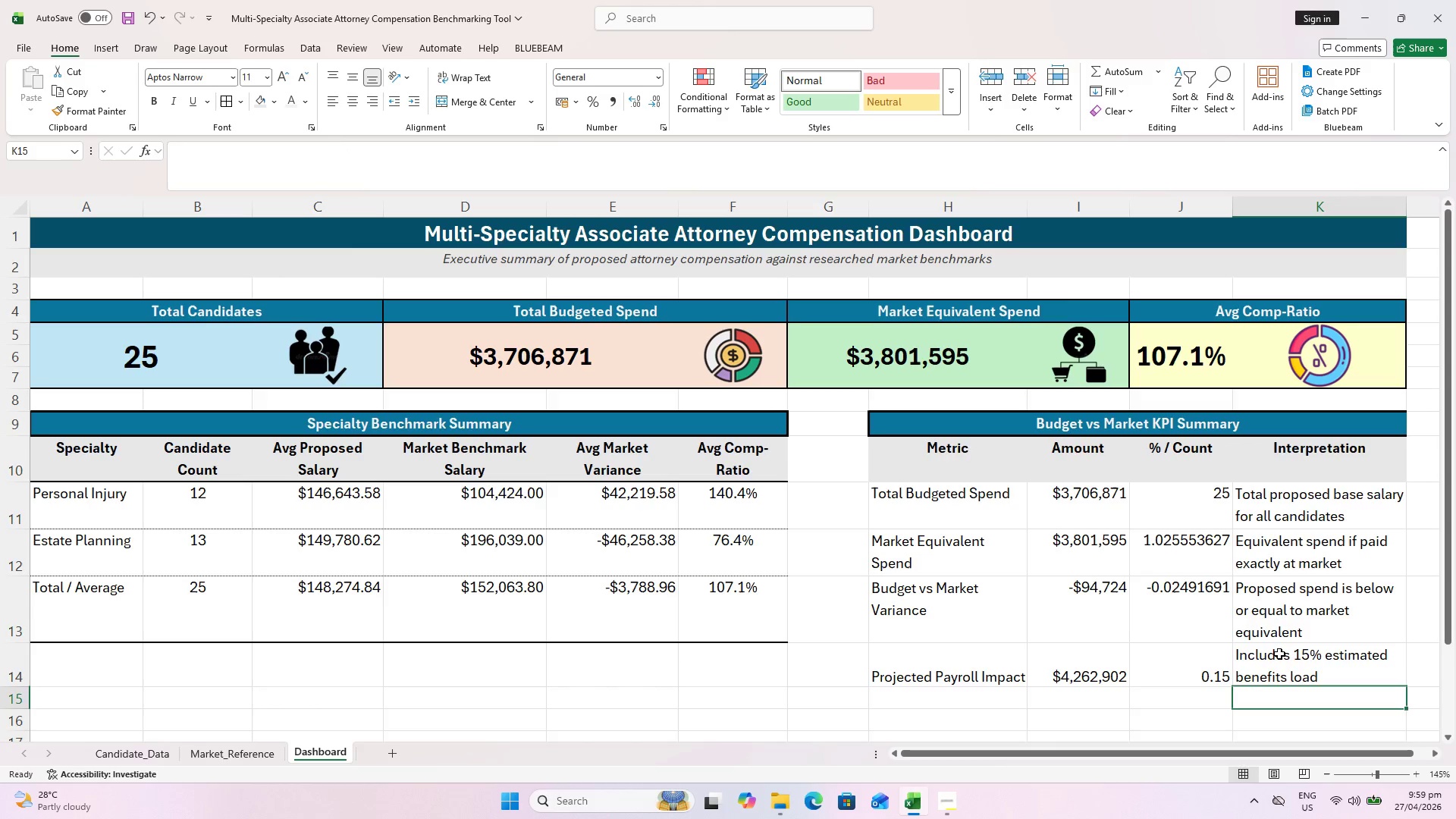 
 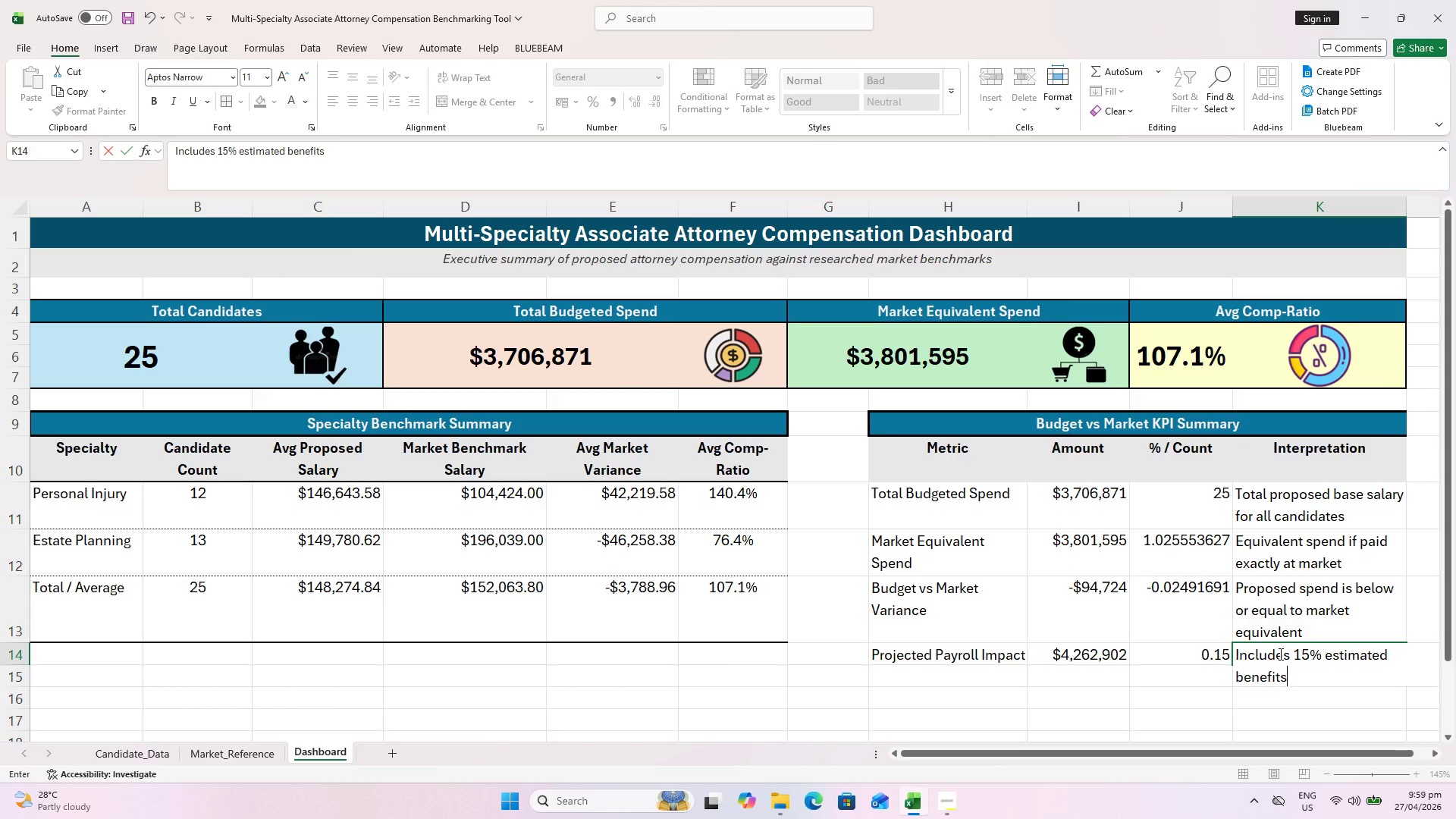 
key(Enter)
 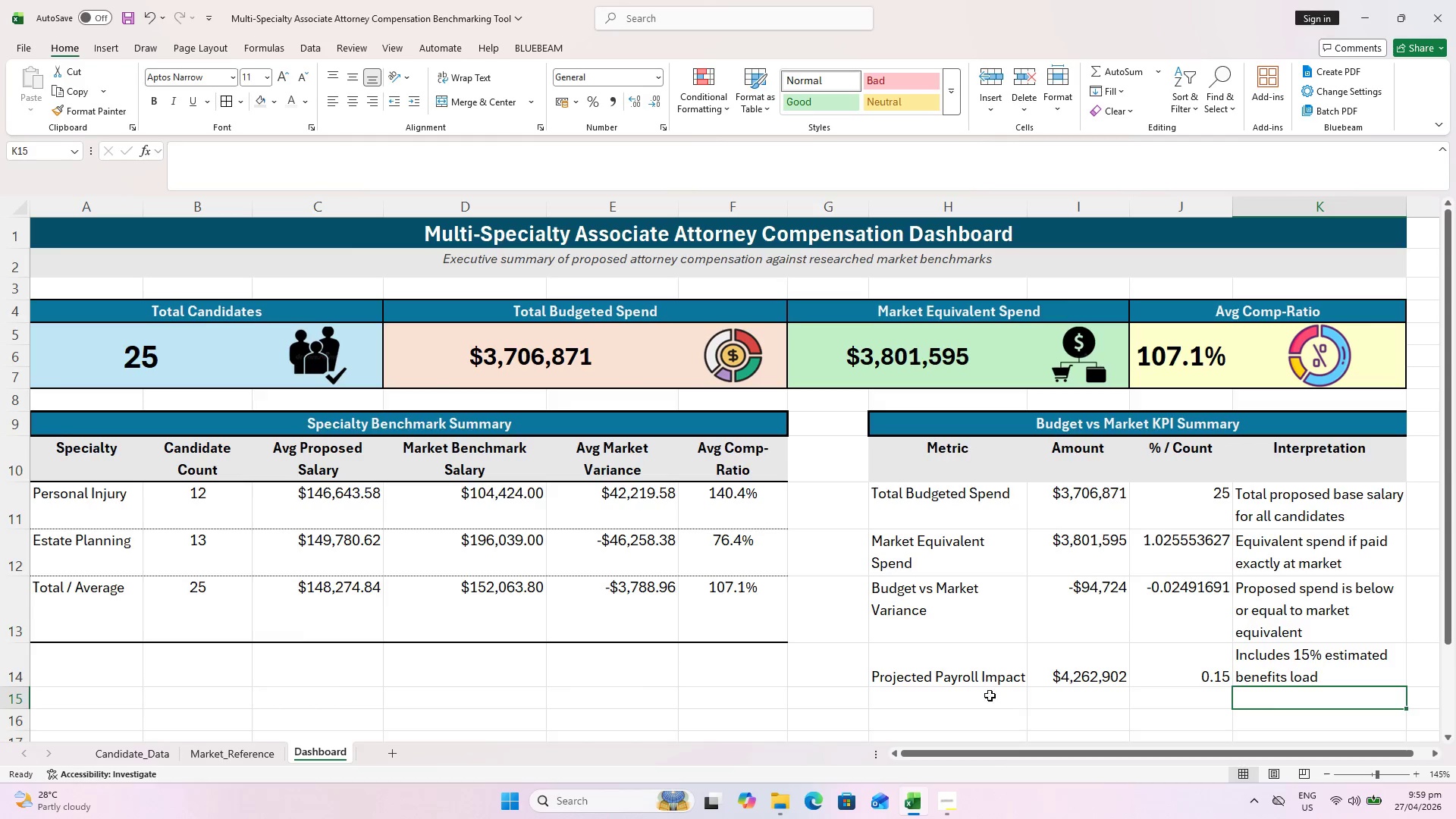 
left_click_drag(start_coordinate=[934, 672], to_coordinate=[1272, 648])
 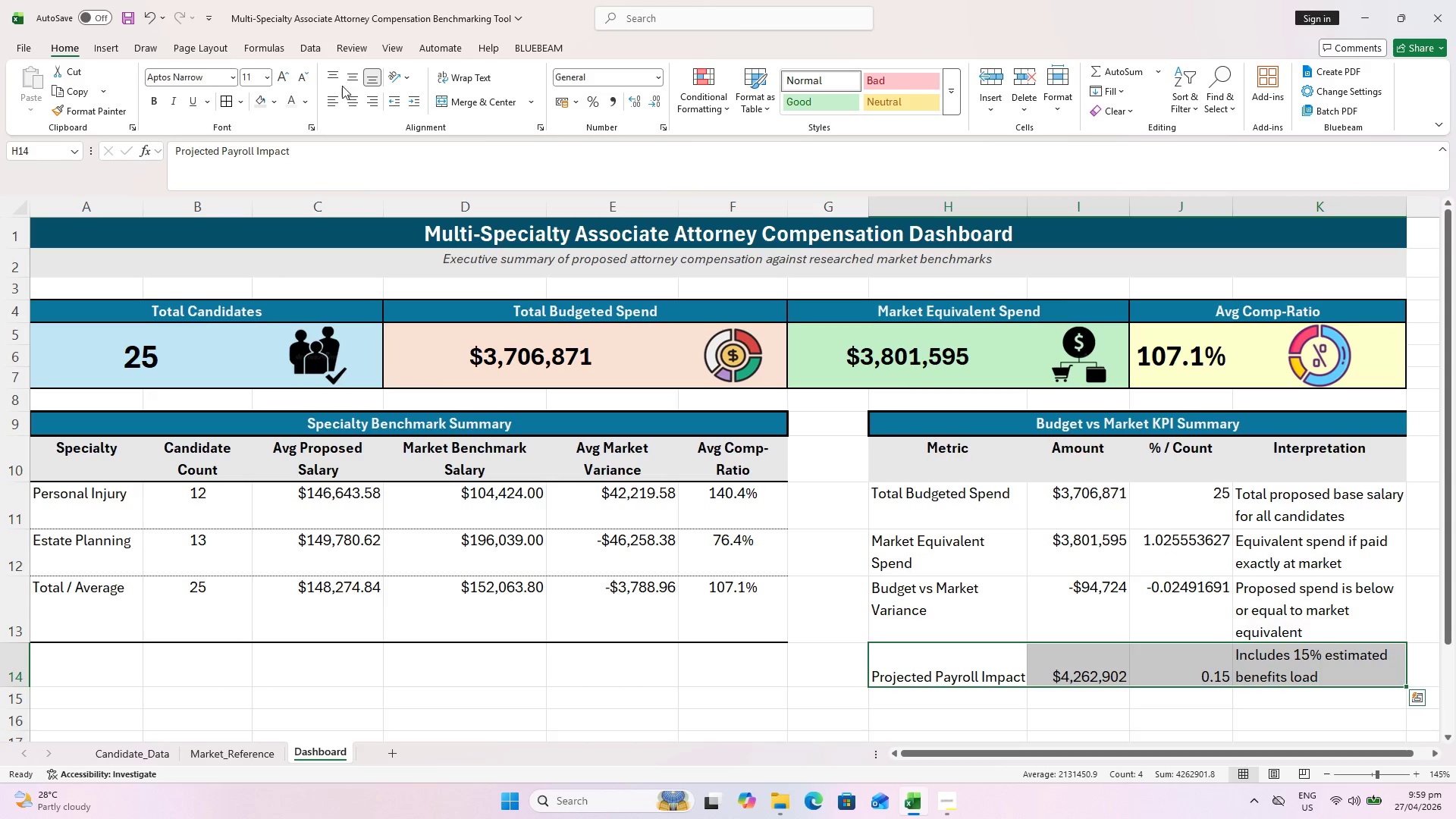 
left_click([336, 83])
 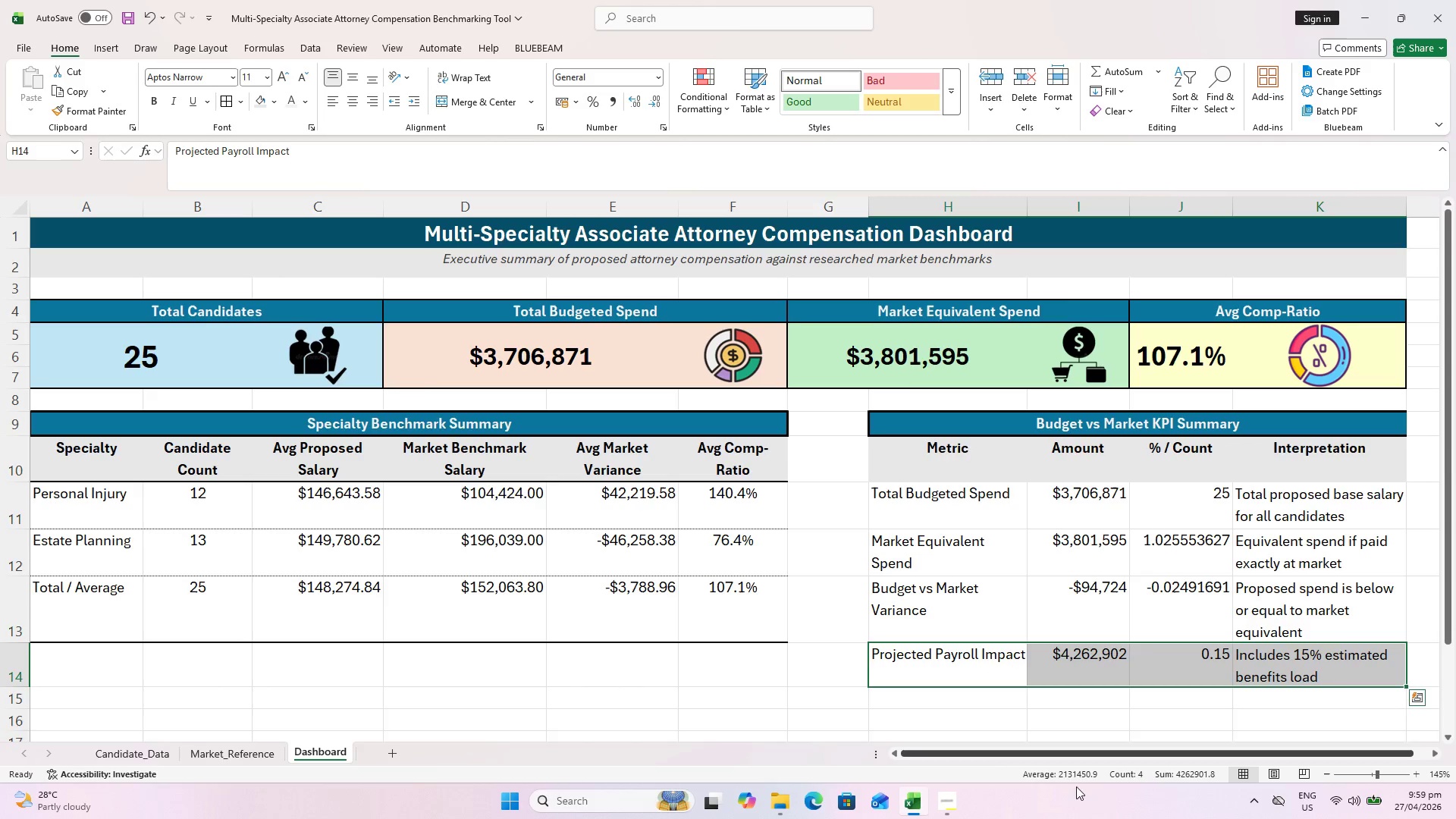 
key(Control+S)
 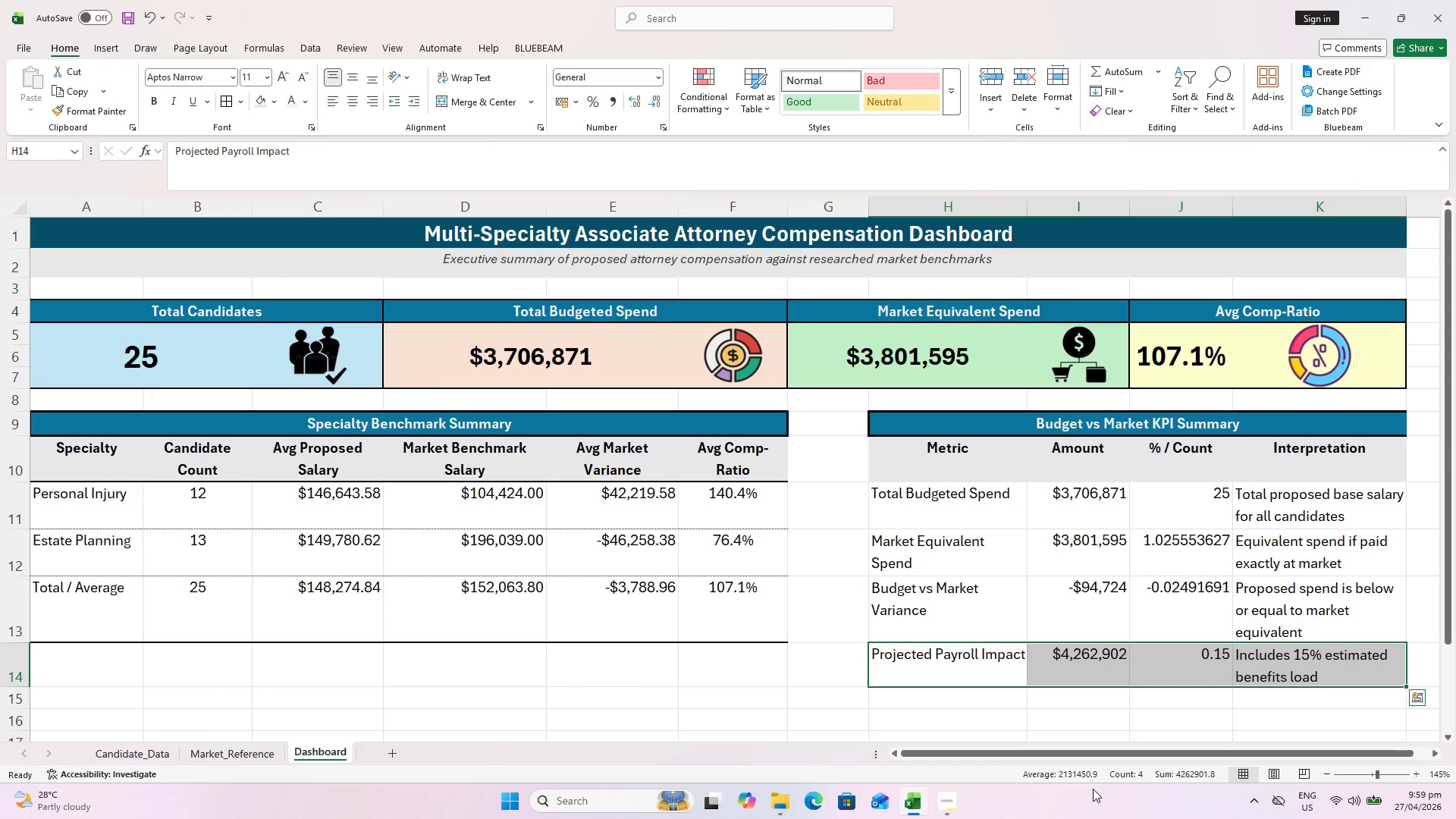 
key(Control+S)
 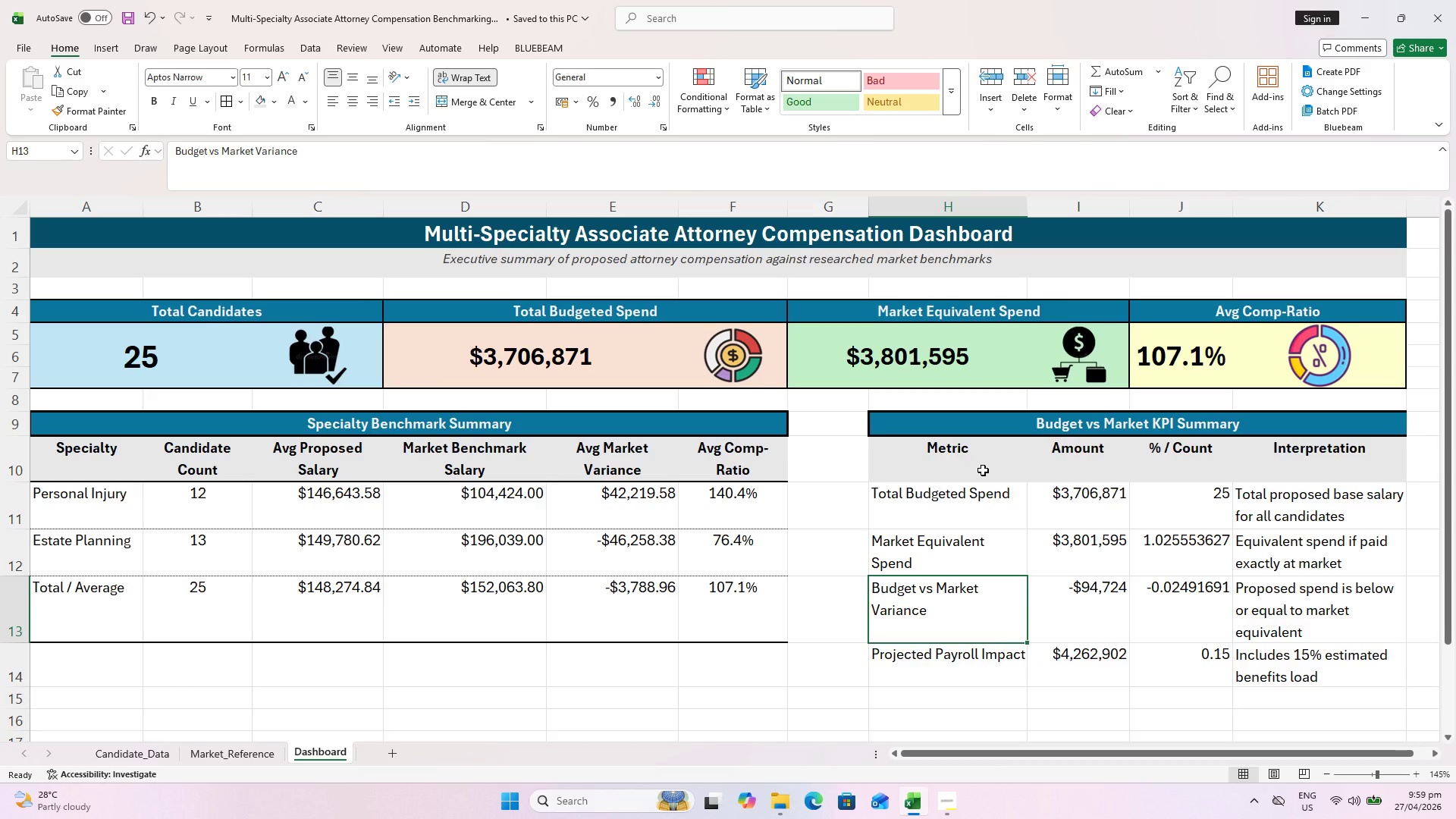 
wait(7.92)
 